 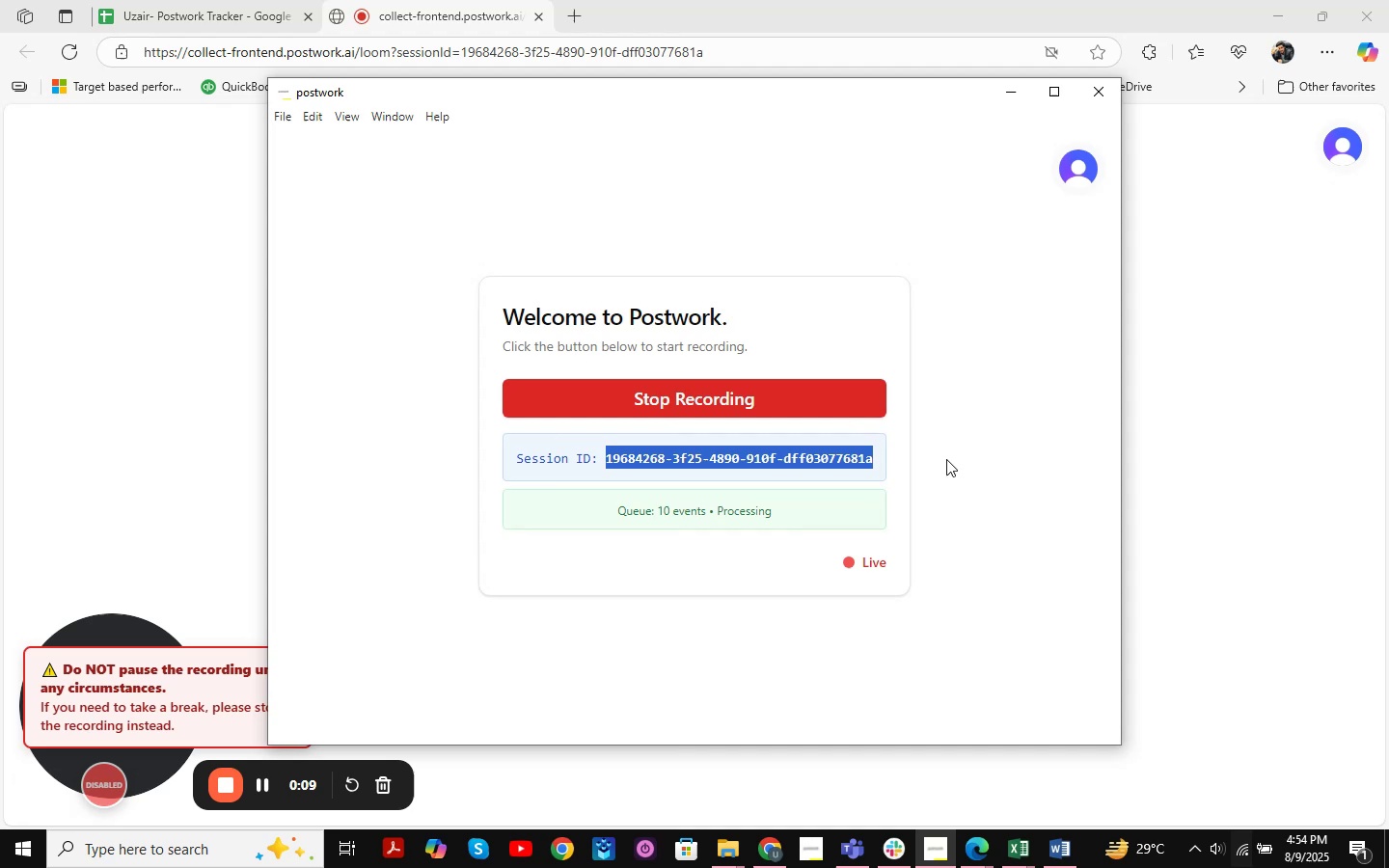 
key(Control+C)
 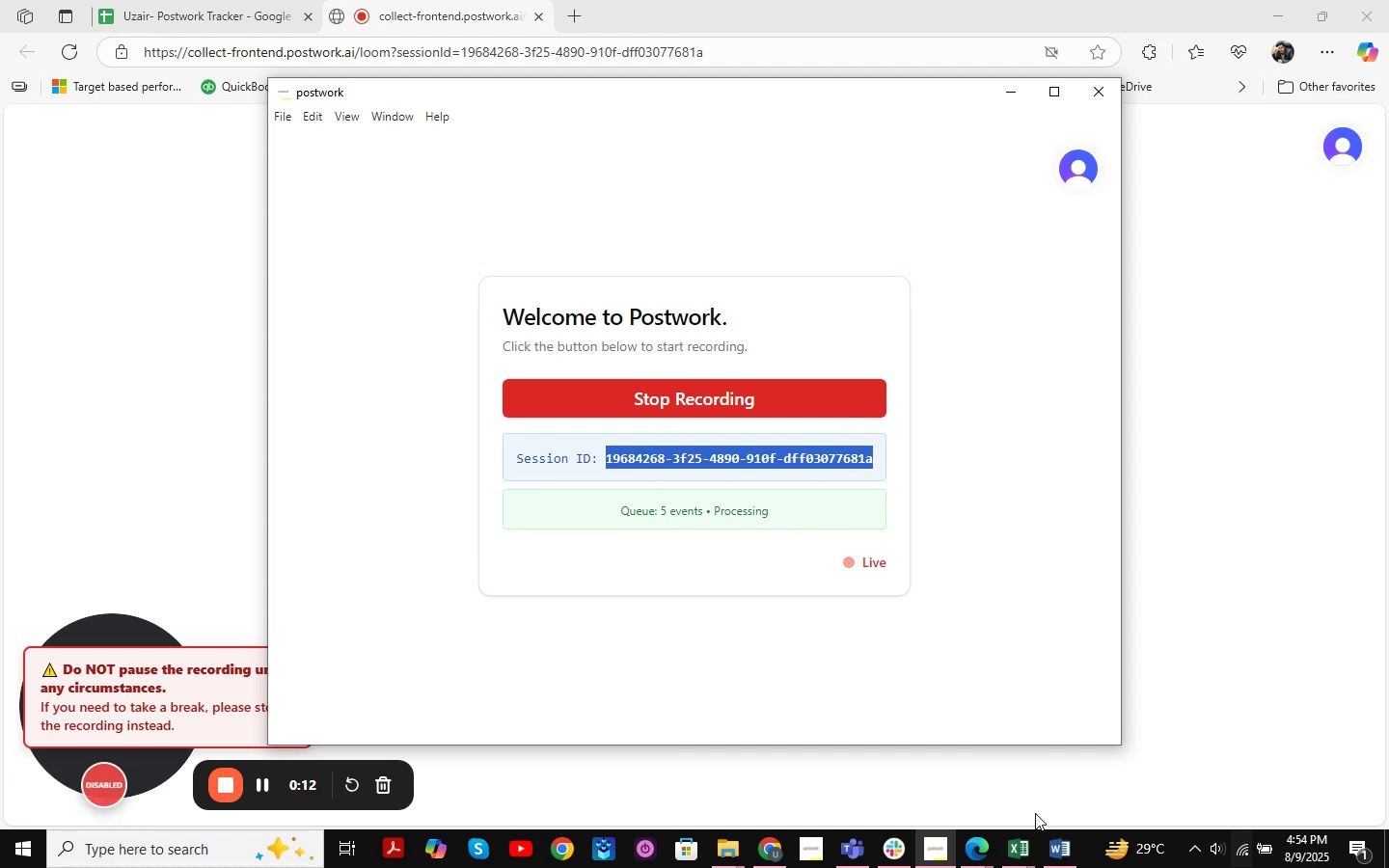 
left_click([1024, 848])
 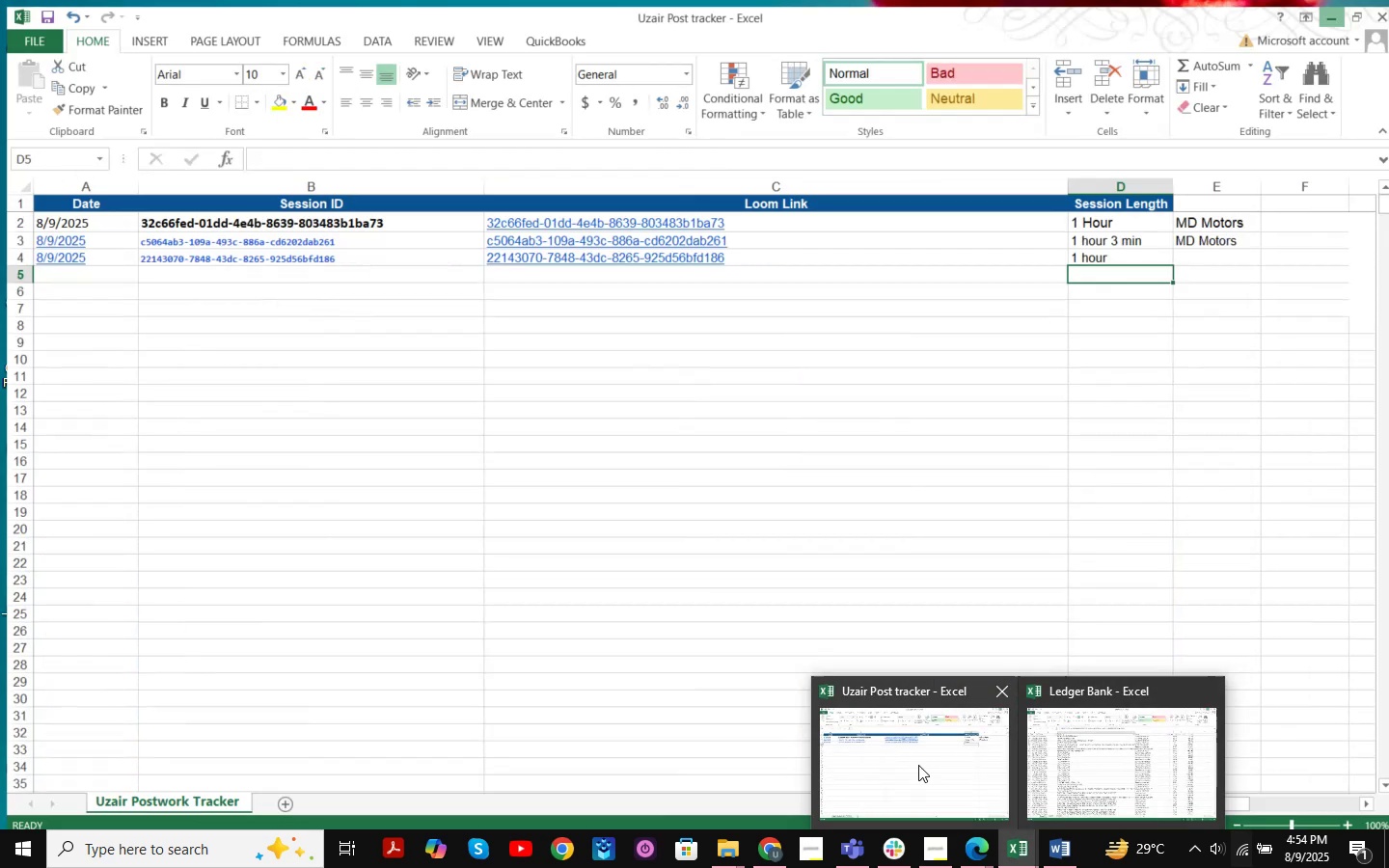 
left_click([918, 765])
 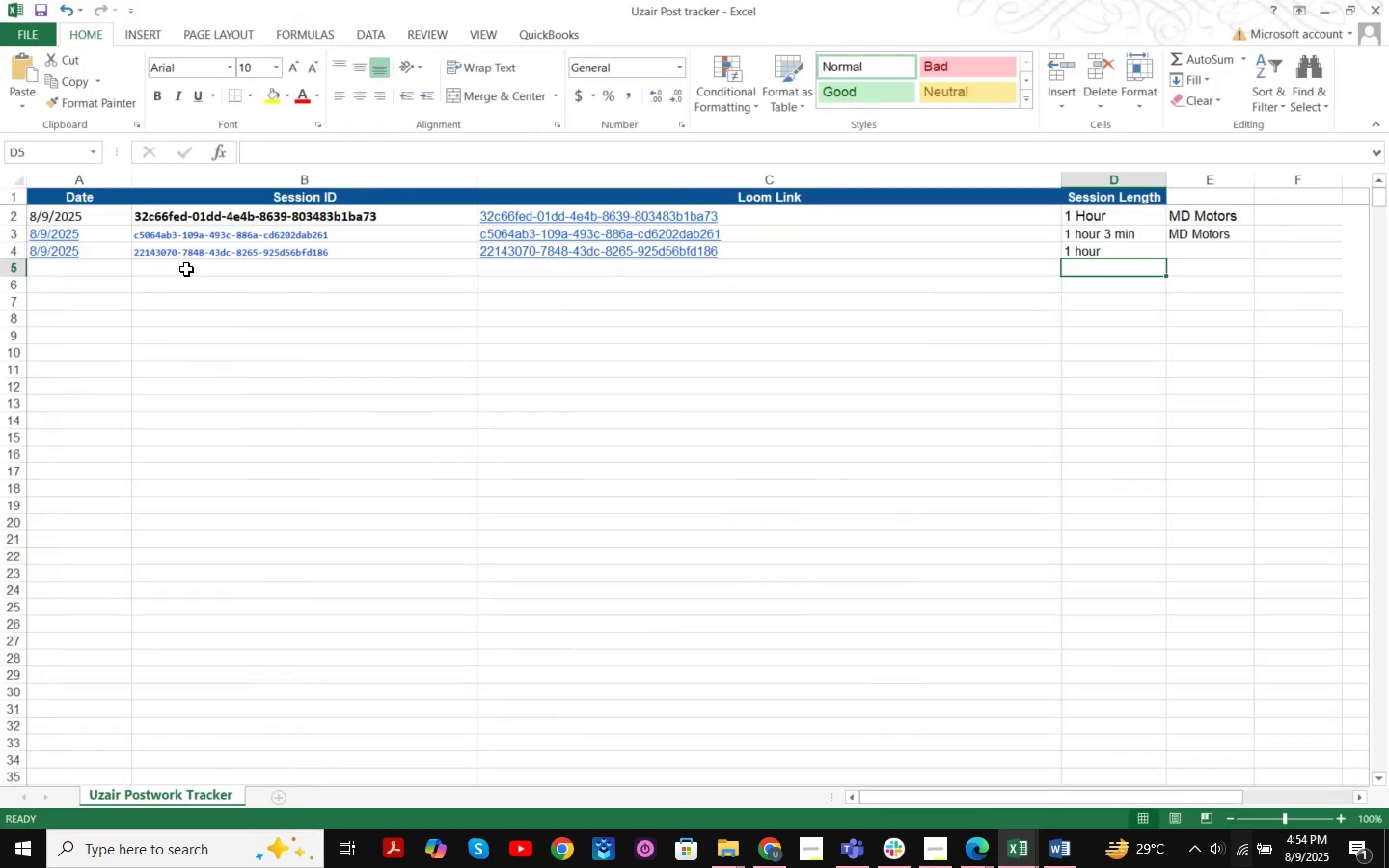 
left_click([210, 263])
 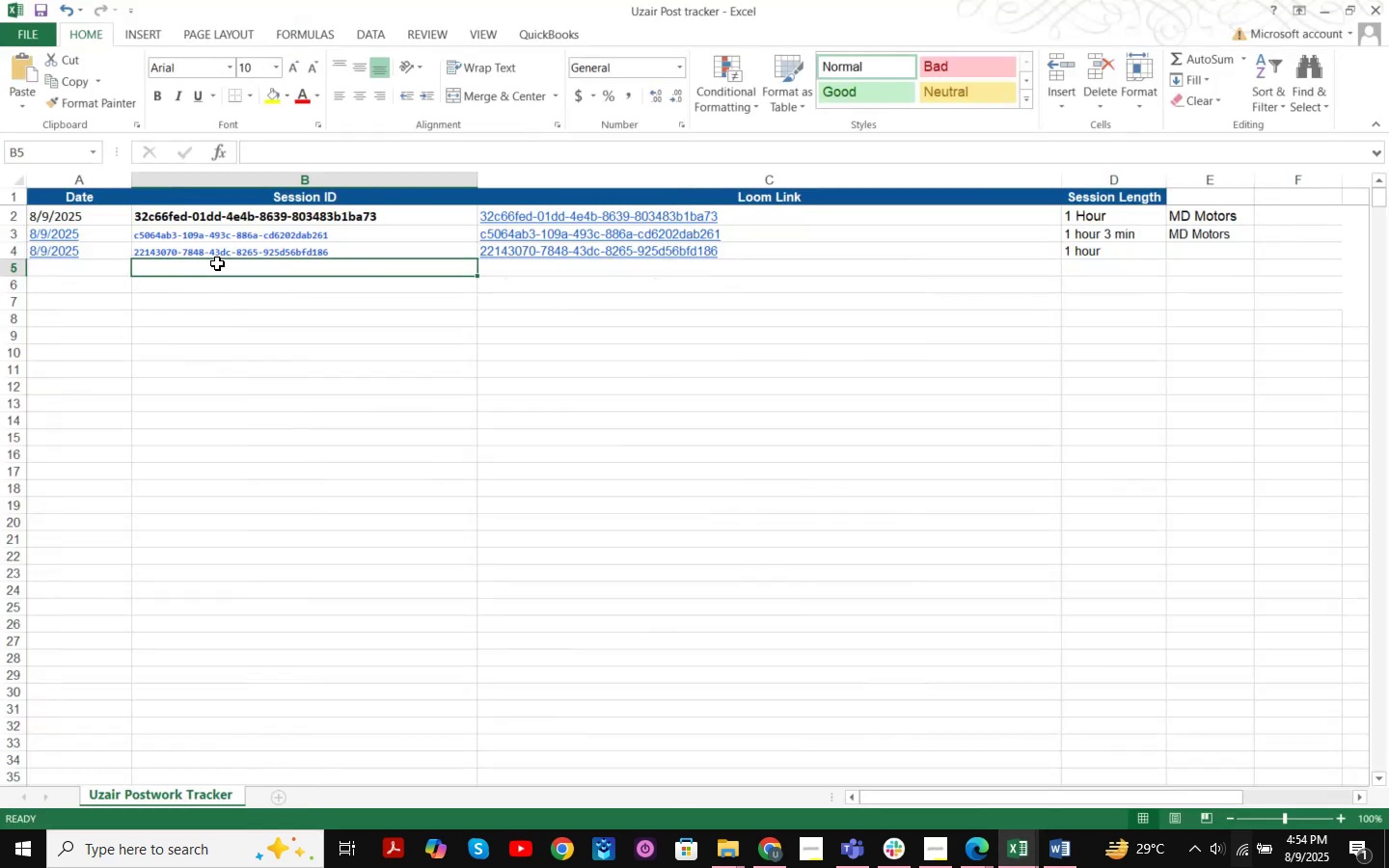 
key(Control+V)
 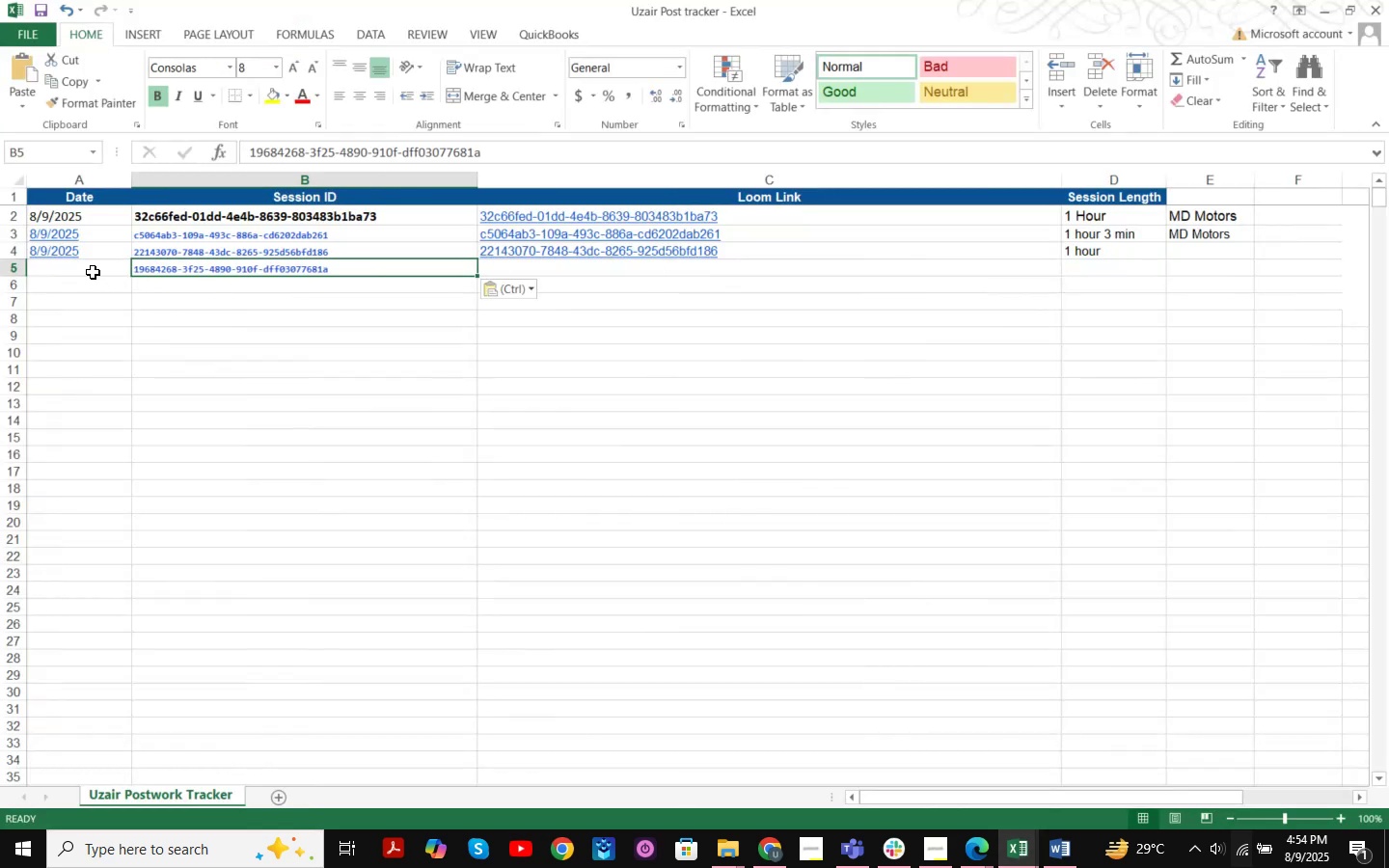 
left_click([72, 270])
 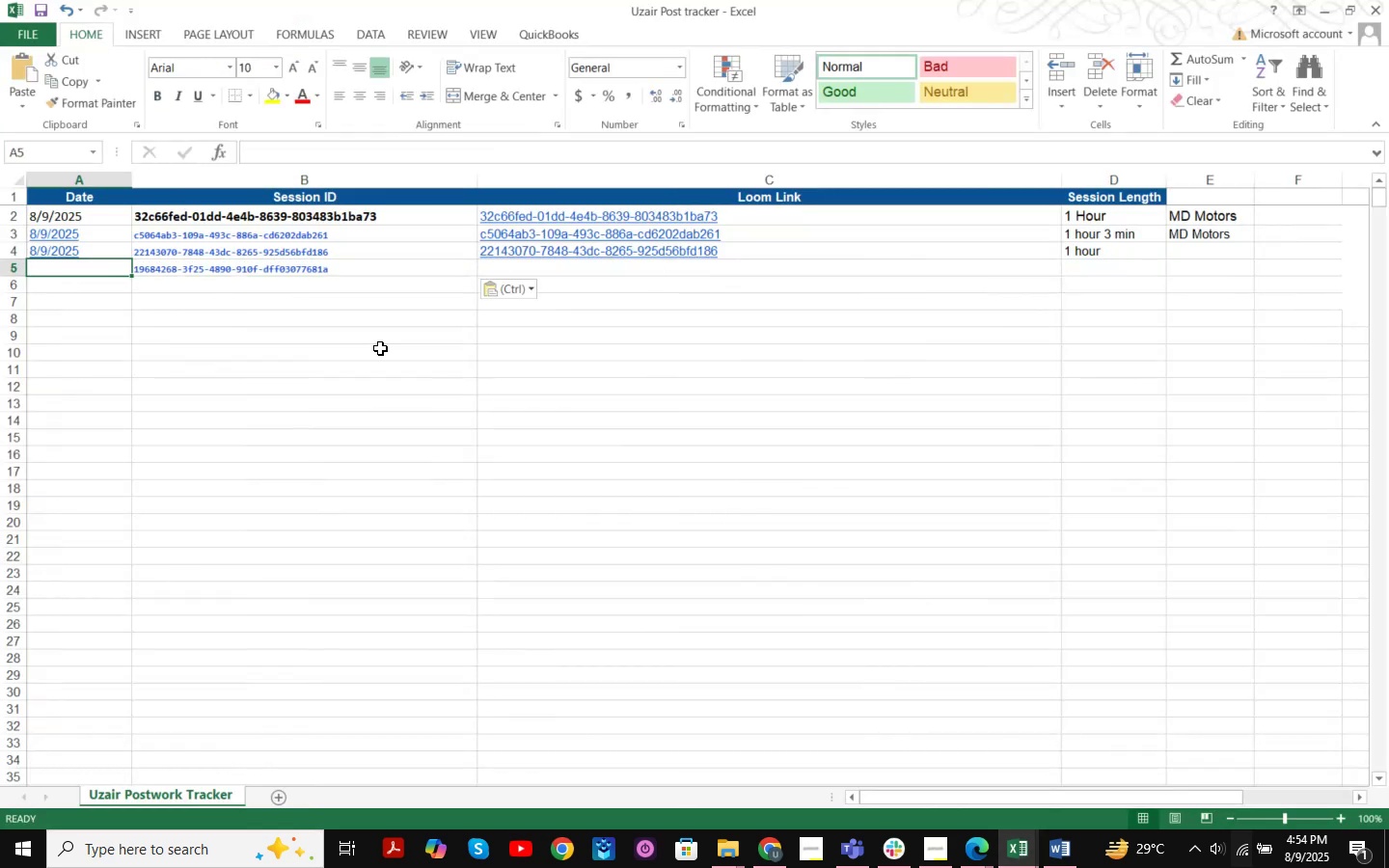 
key(Numpad0)
 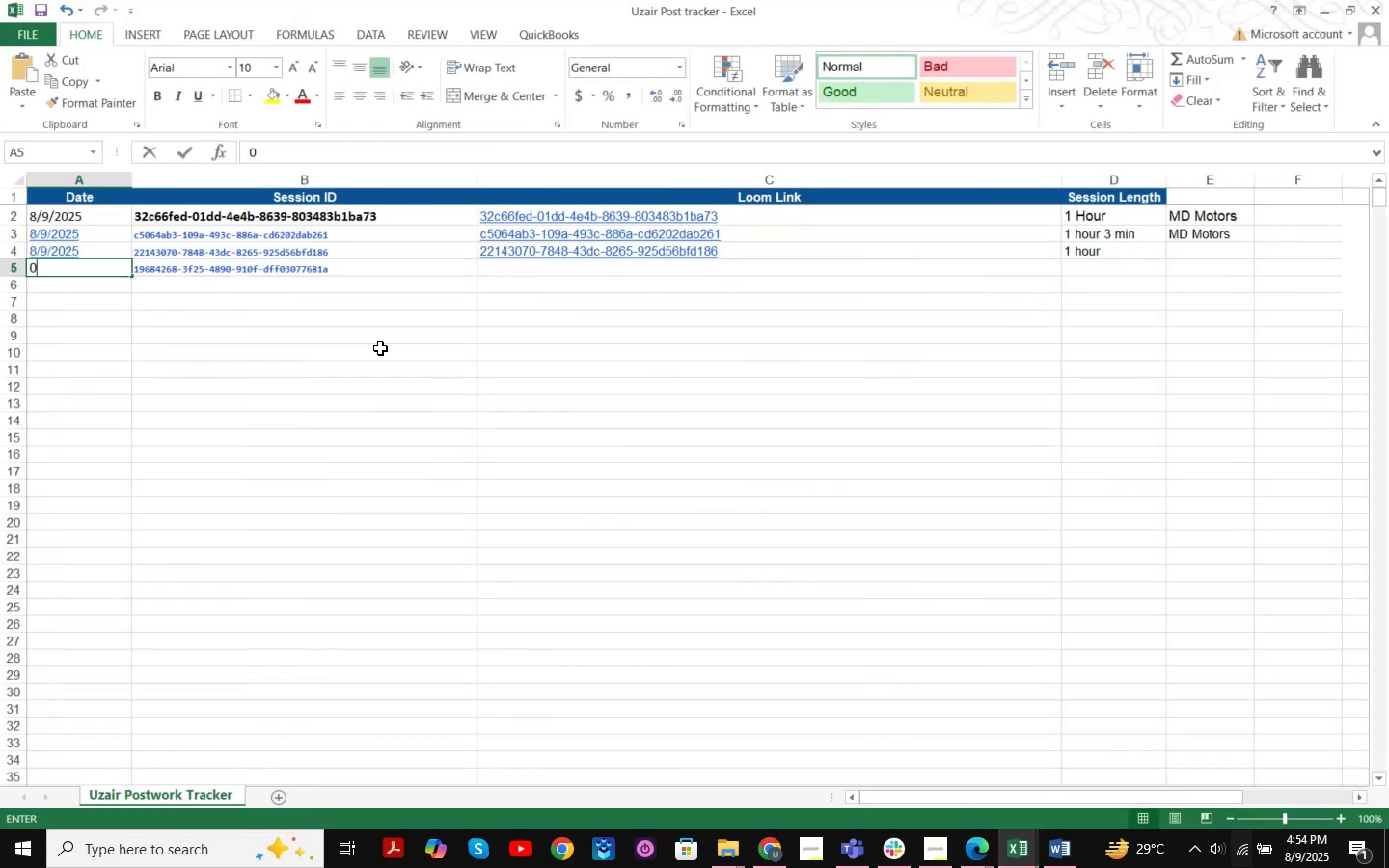 
key(Numpad8)
 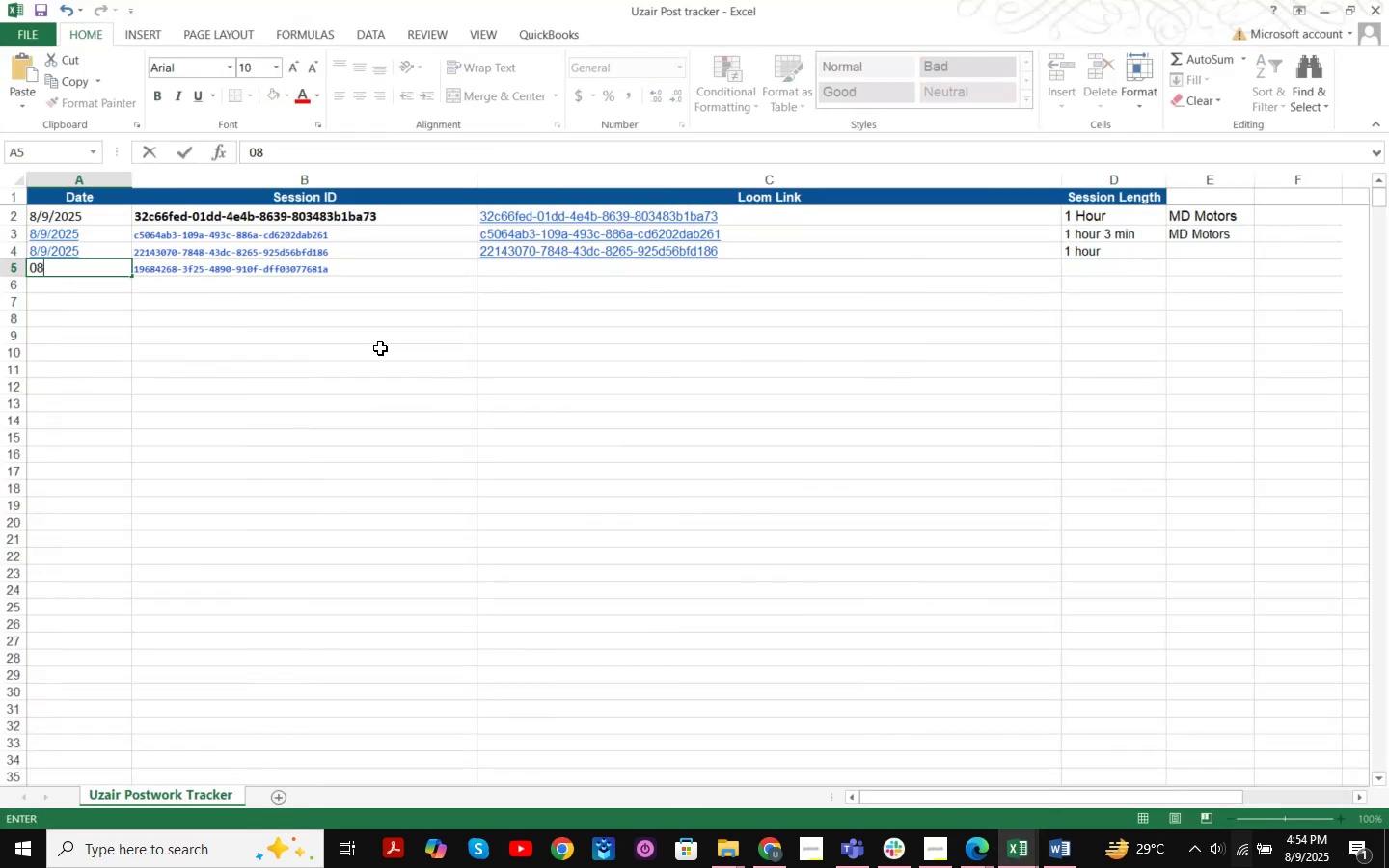 
key(NumpadDivide)
 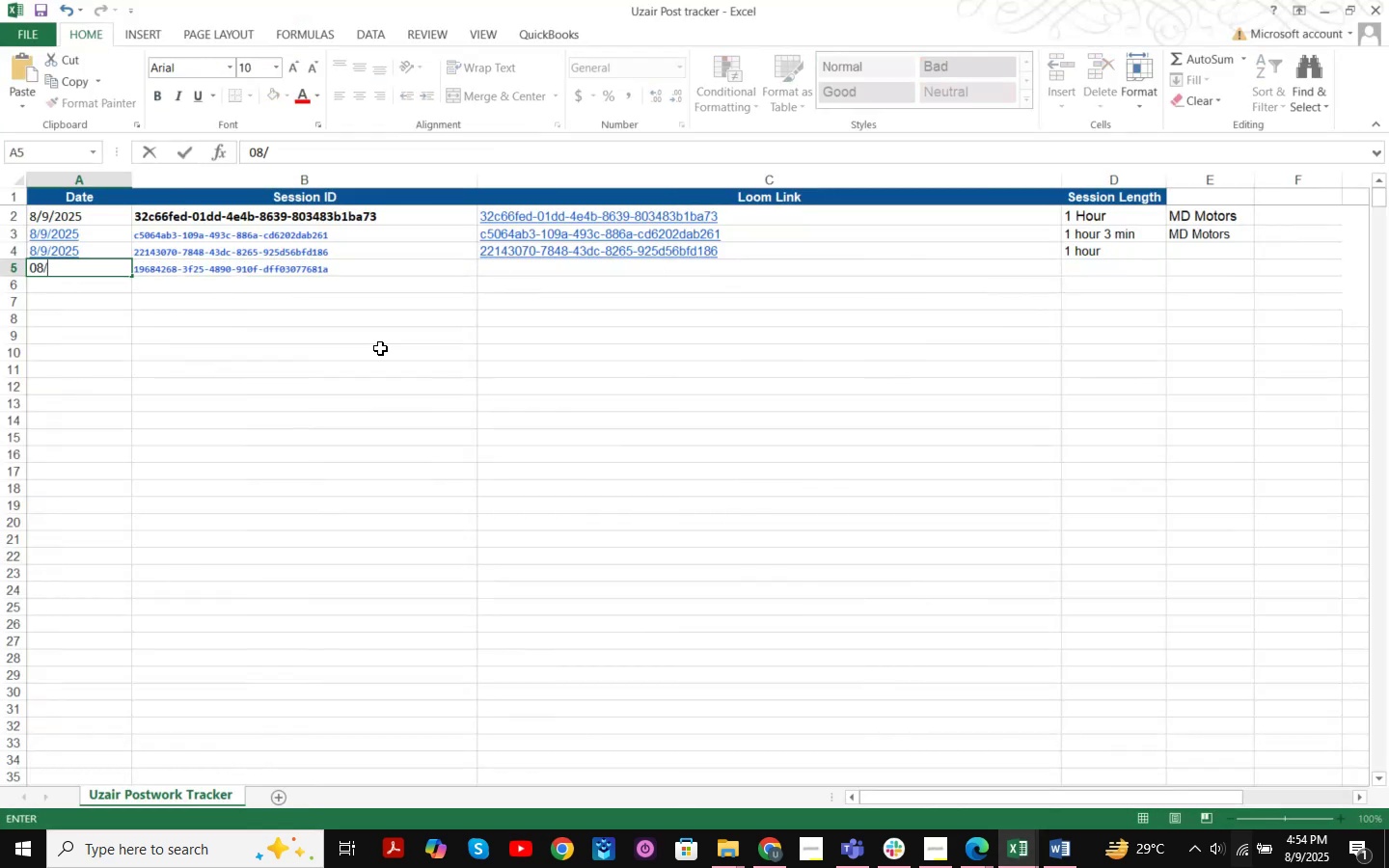 
key(Numpad0)
 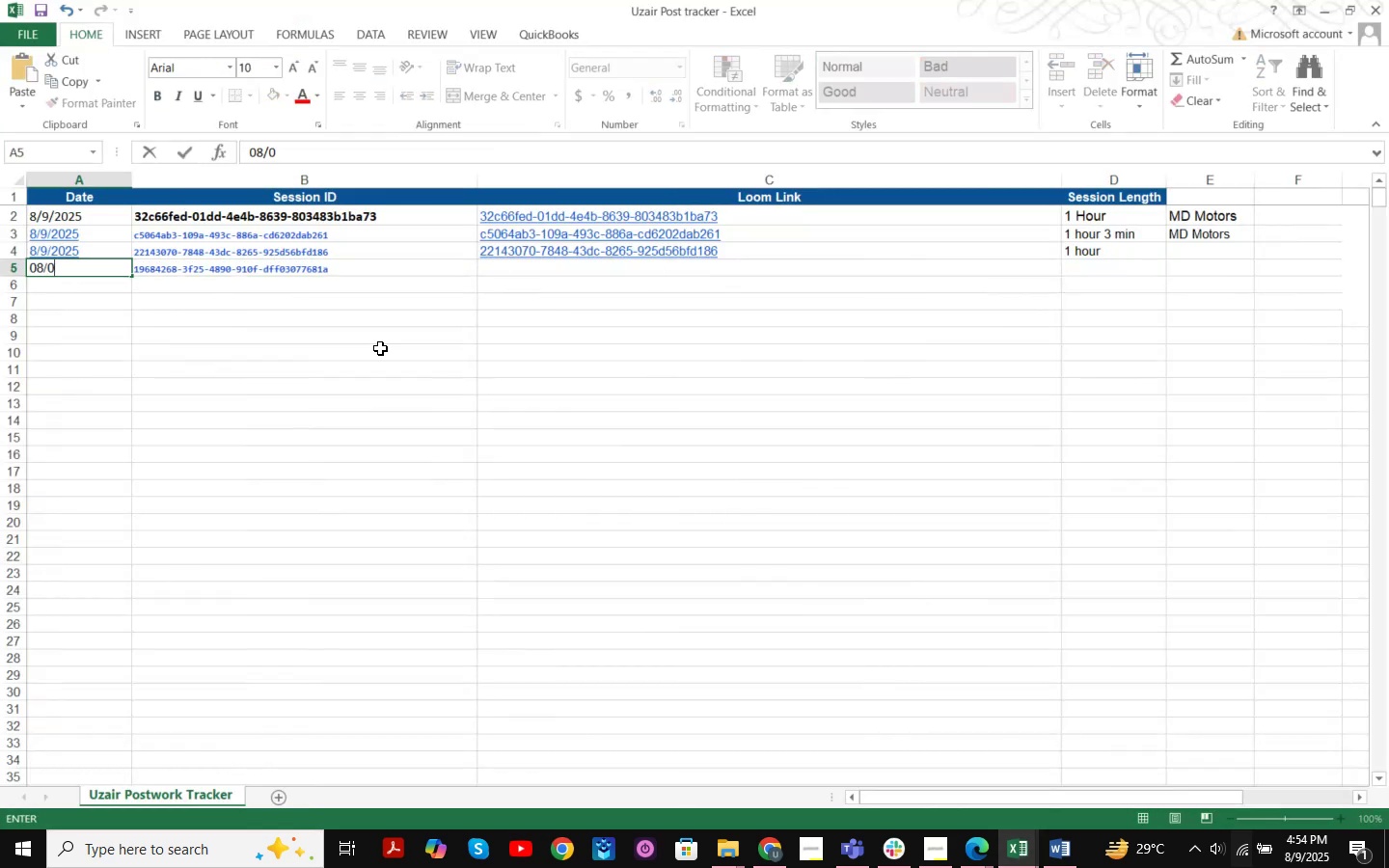 
key(Numpad9)
 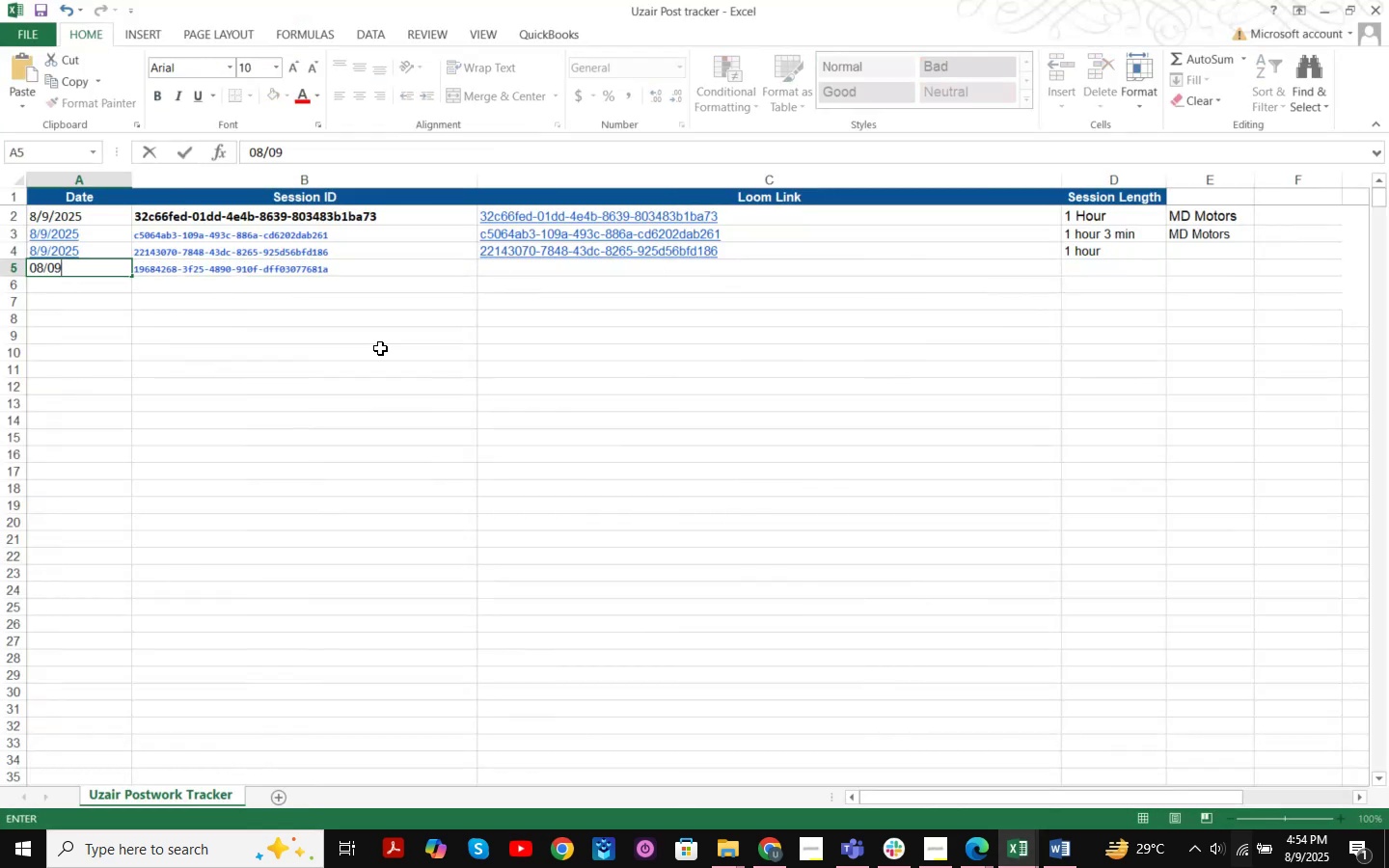 
key(NumpadDivide)
 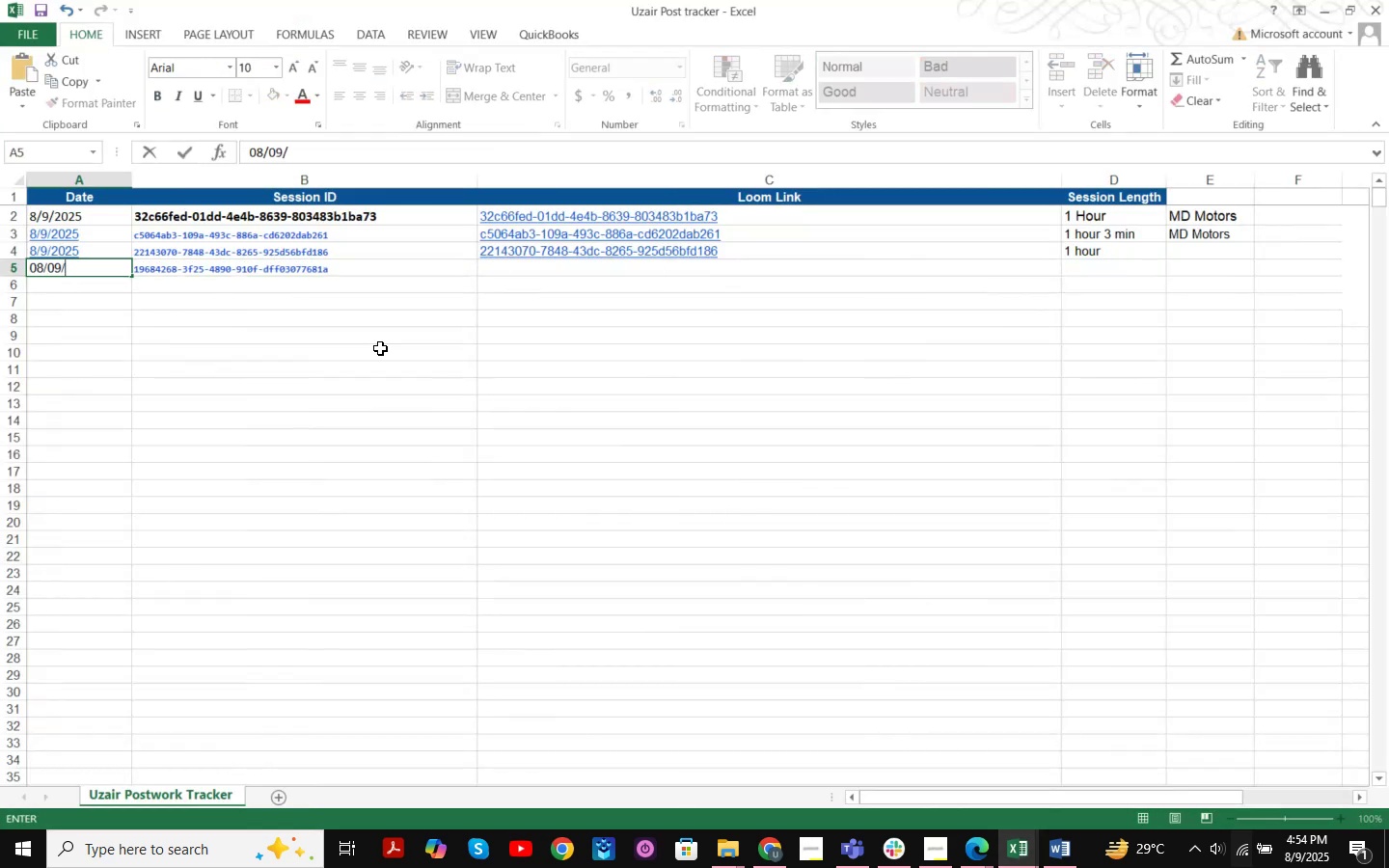 
key(Numpad2)
 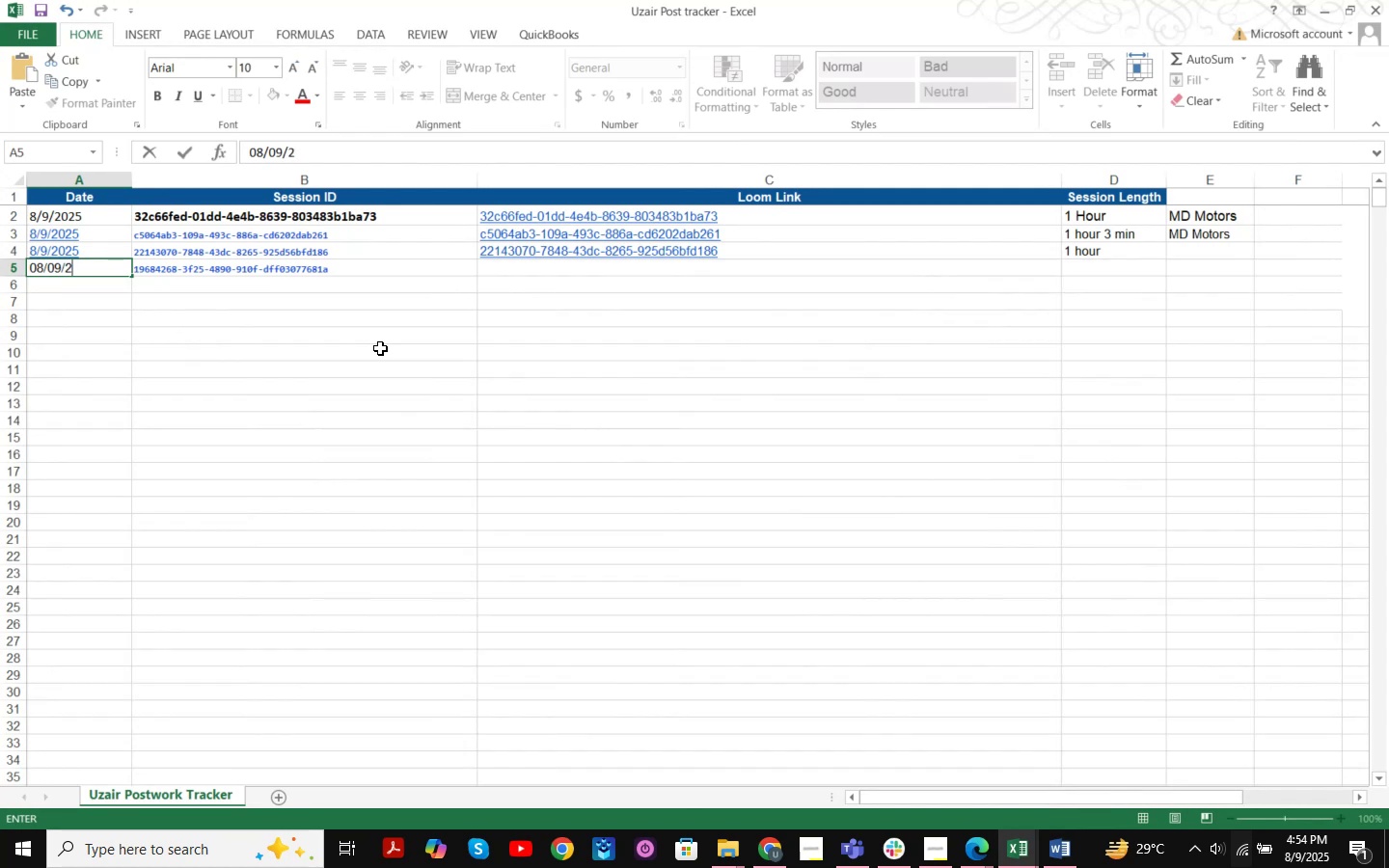 
key(Numpad0)
 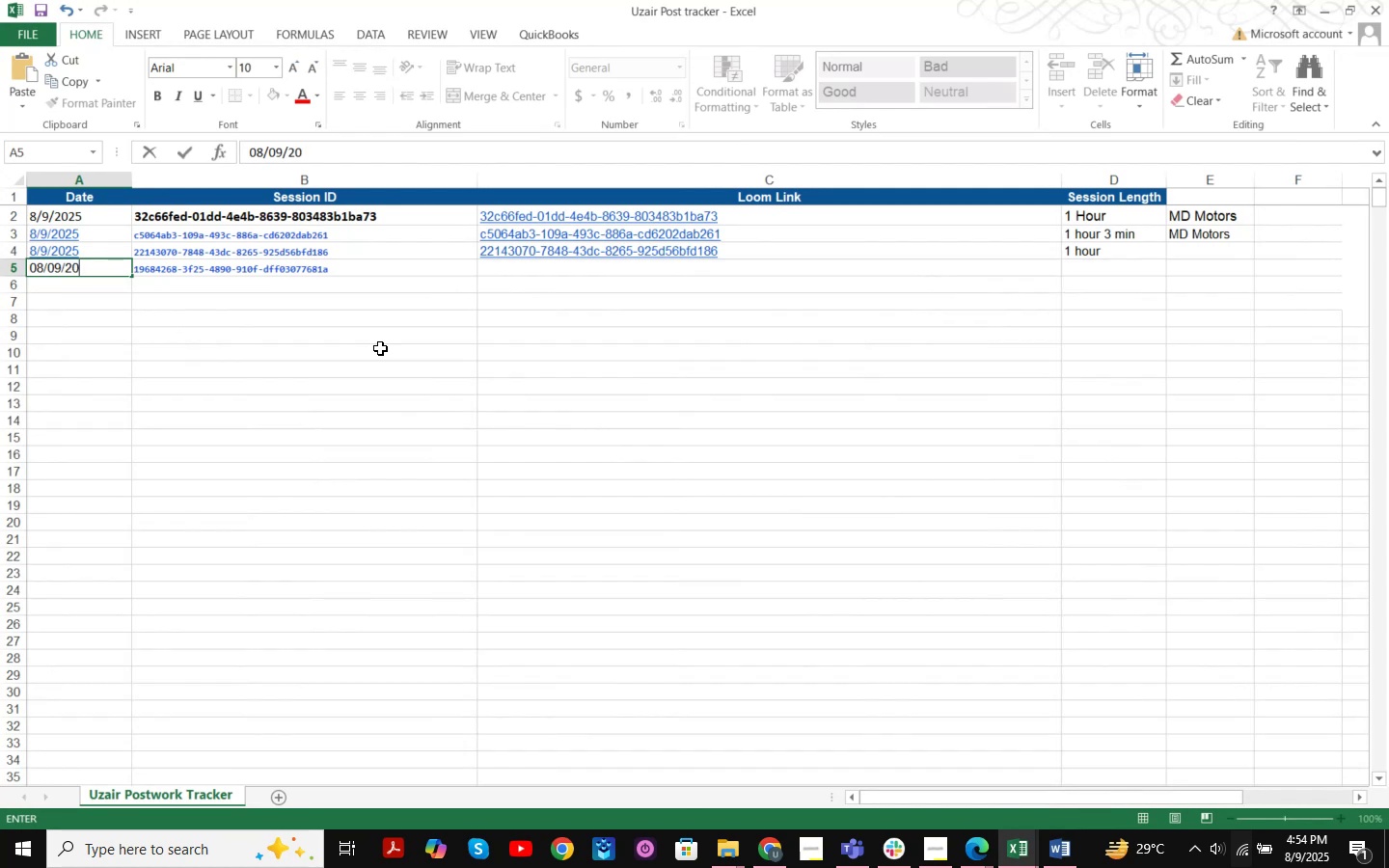 
key(Numpad2)
 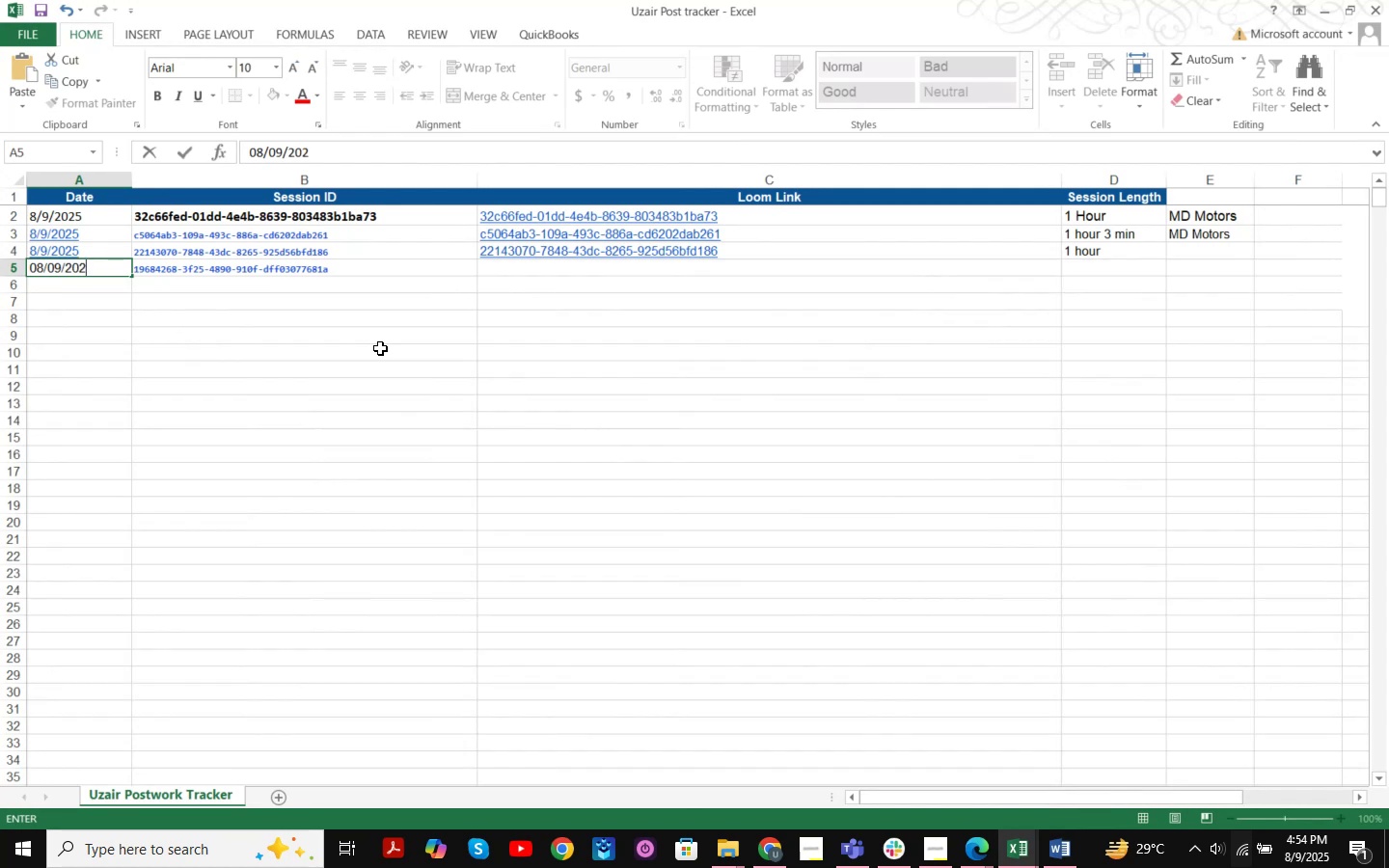 
key(Numpad5)
 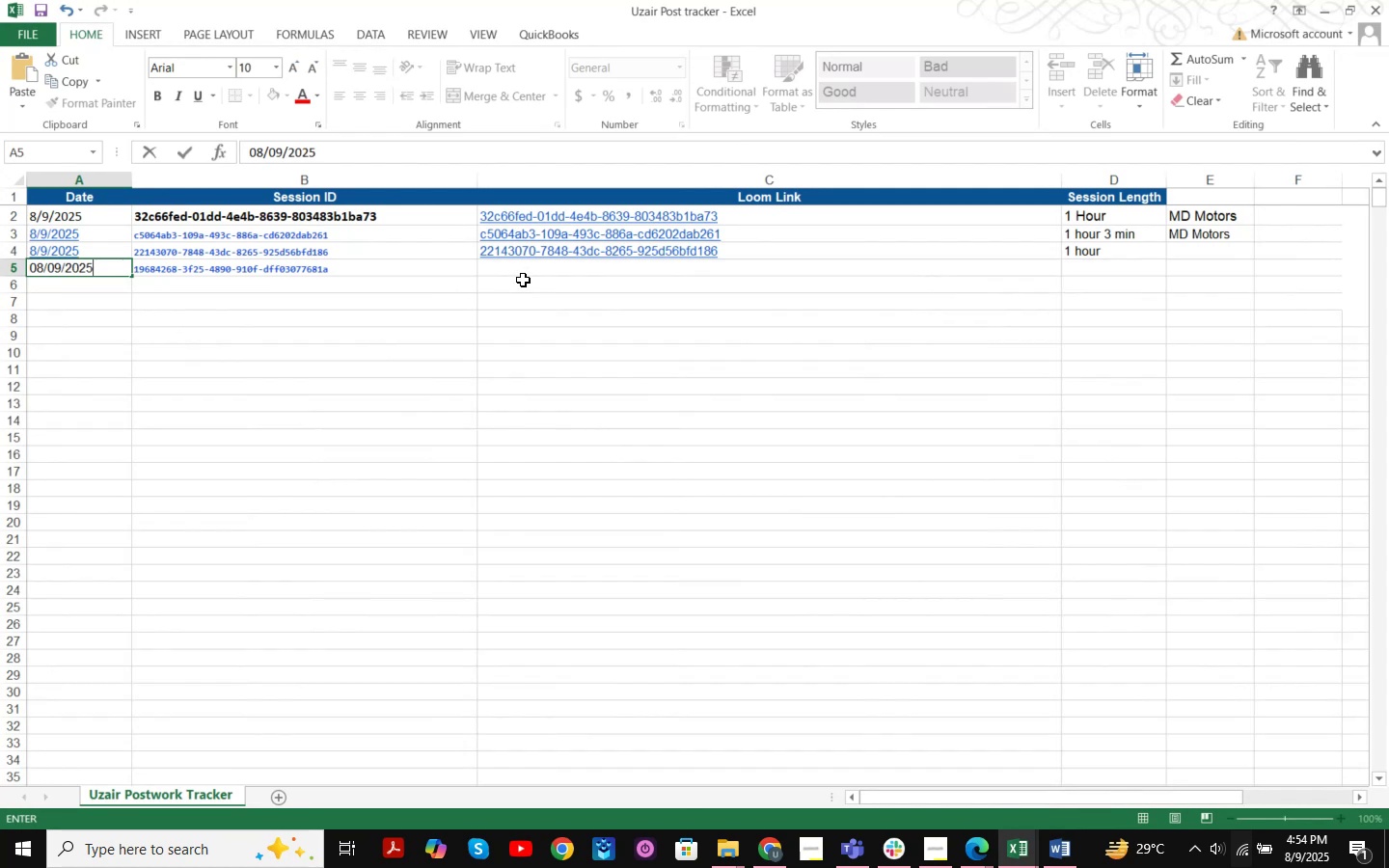 
left_click([531, 275])
 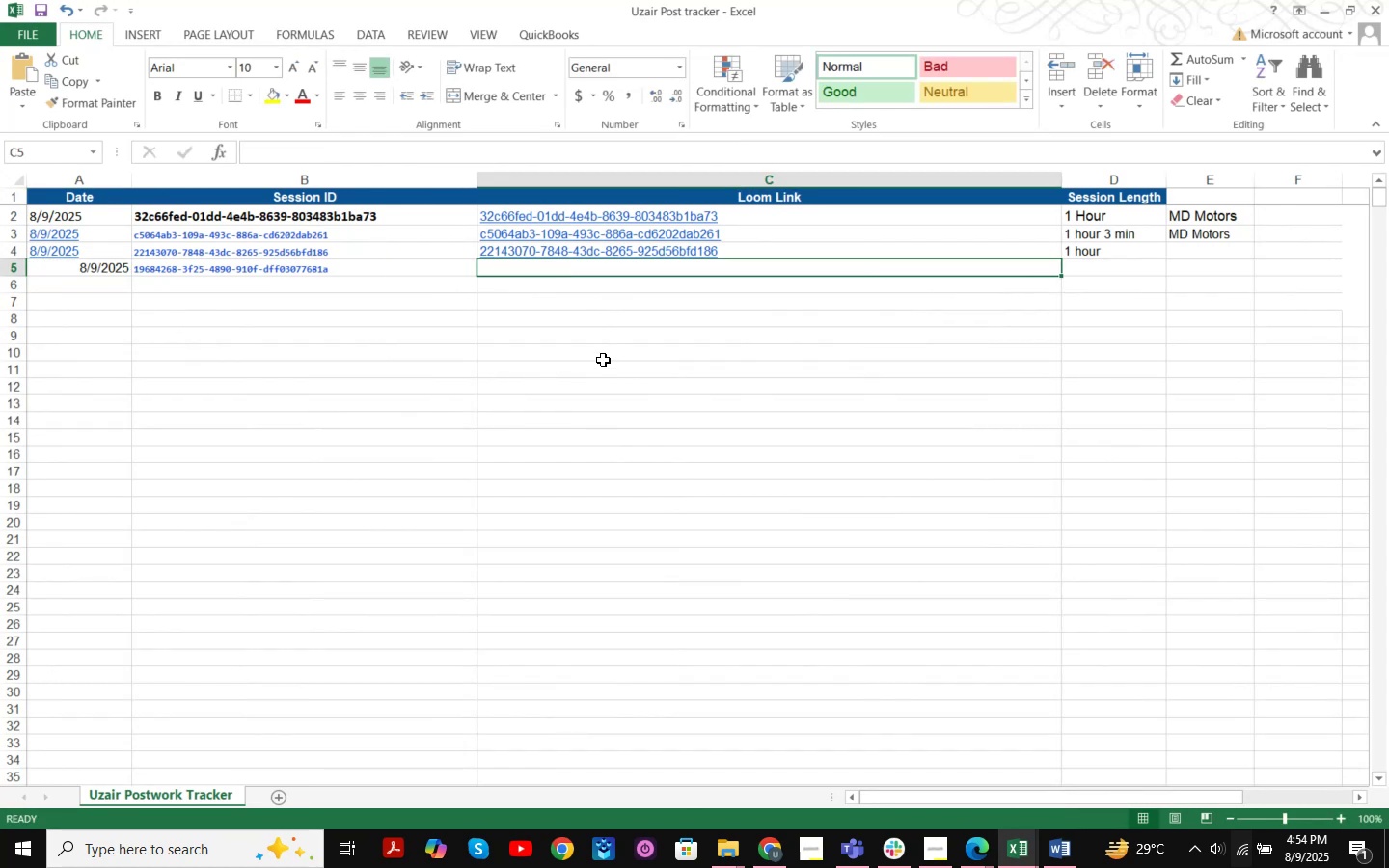 
key(Control+ControlLeft)
 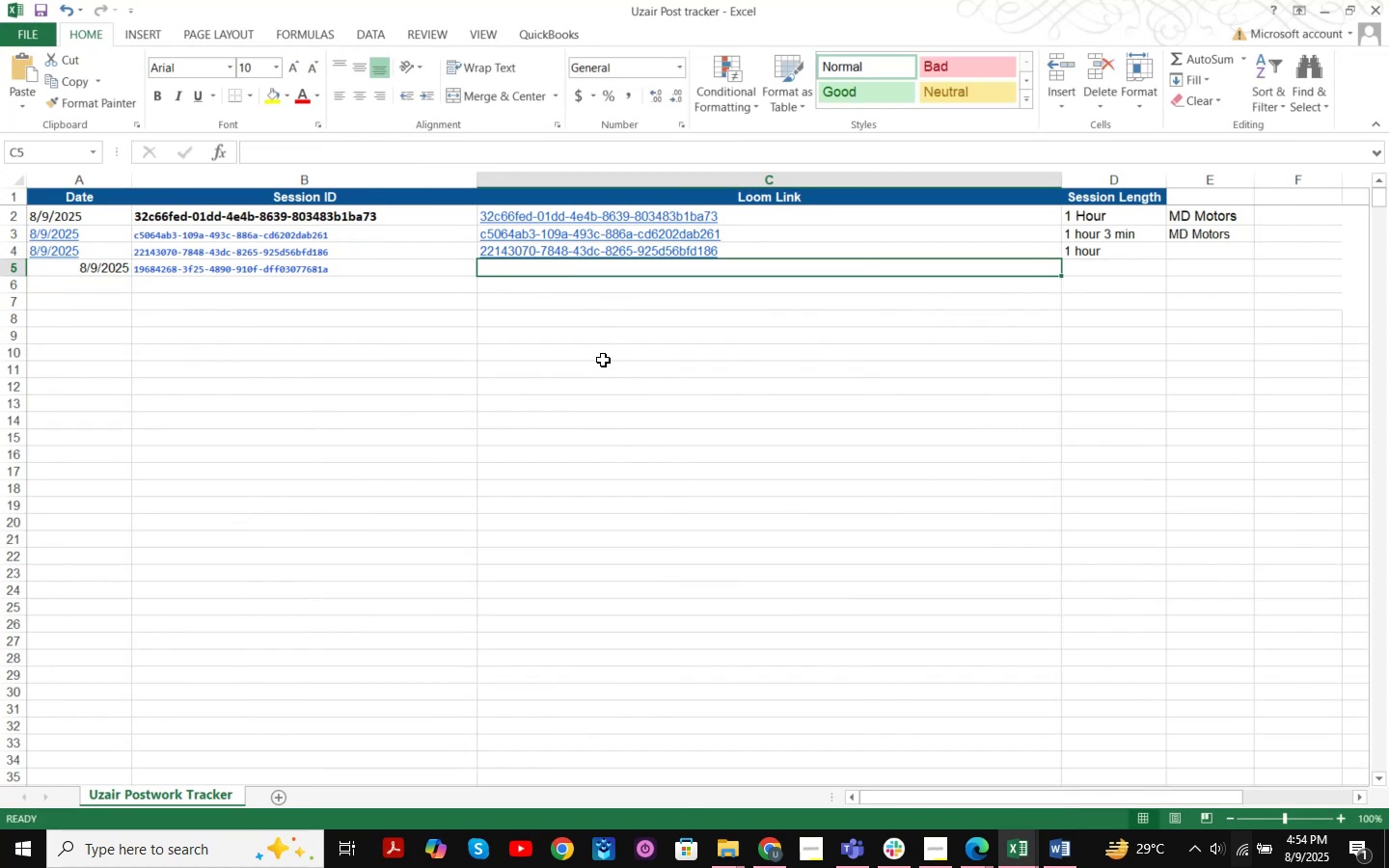 
key(Control+V)
 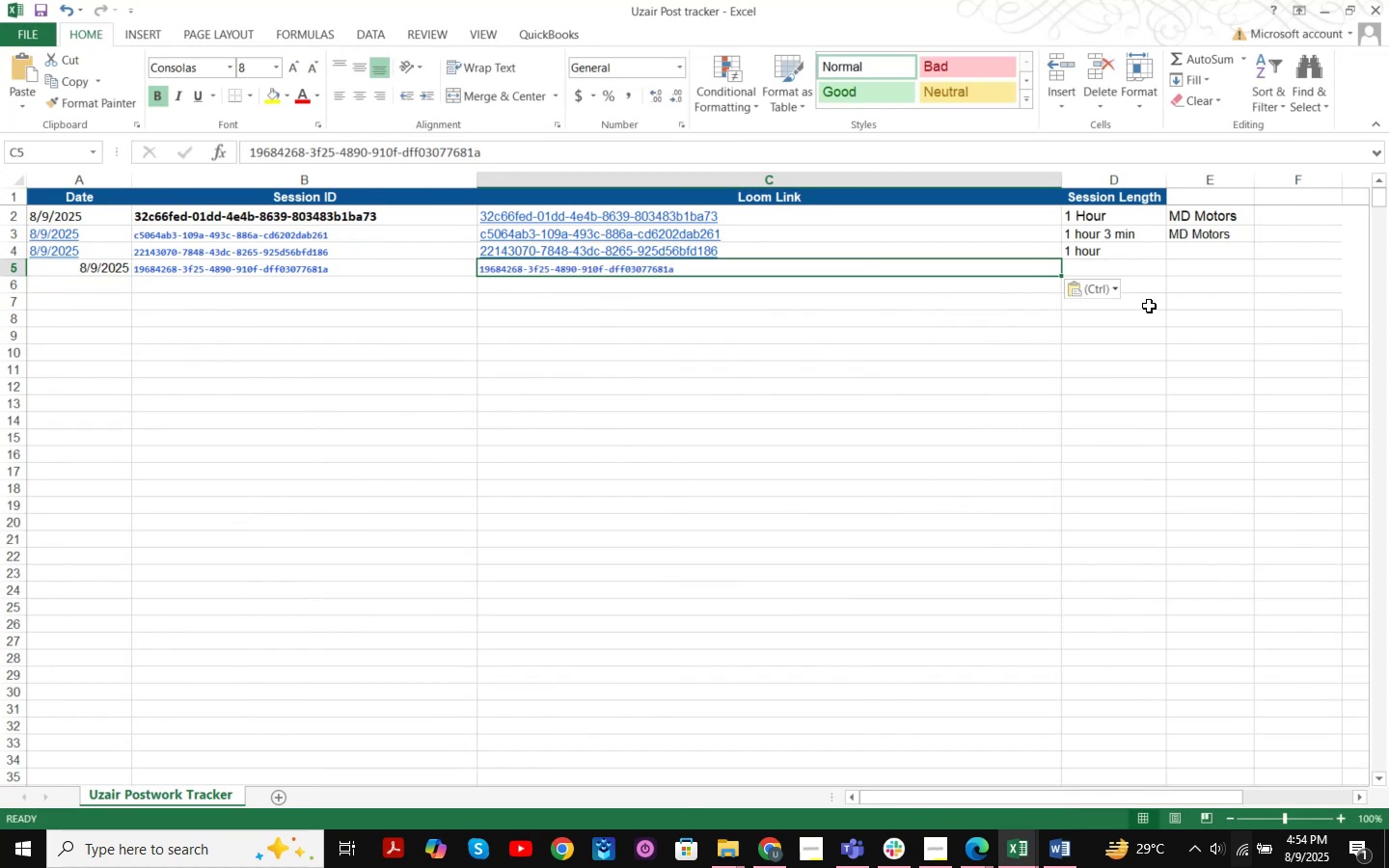 
left_click([1146, 268])
 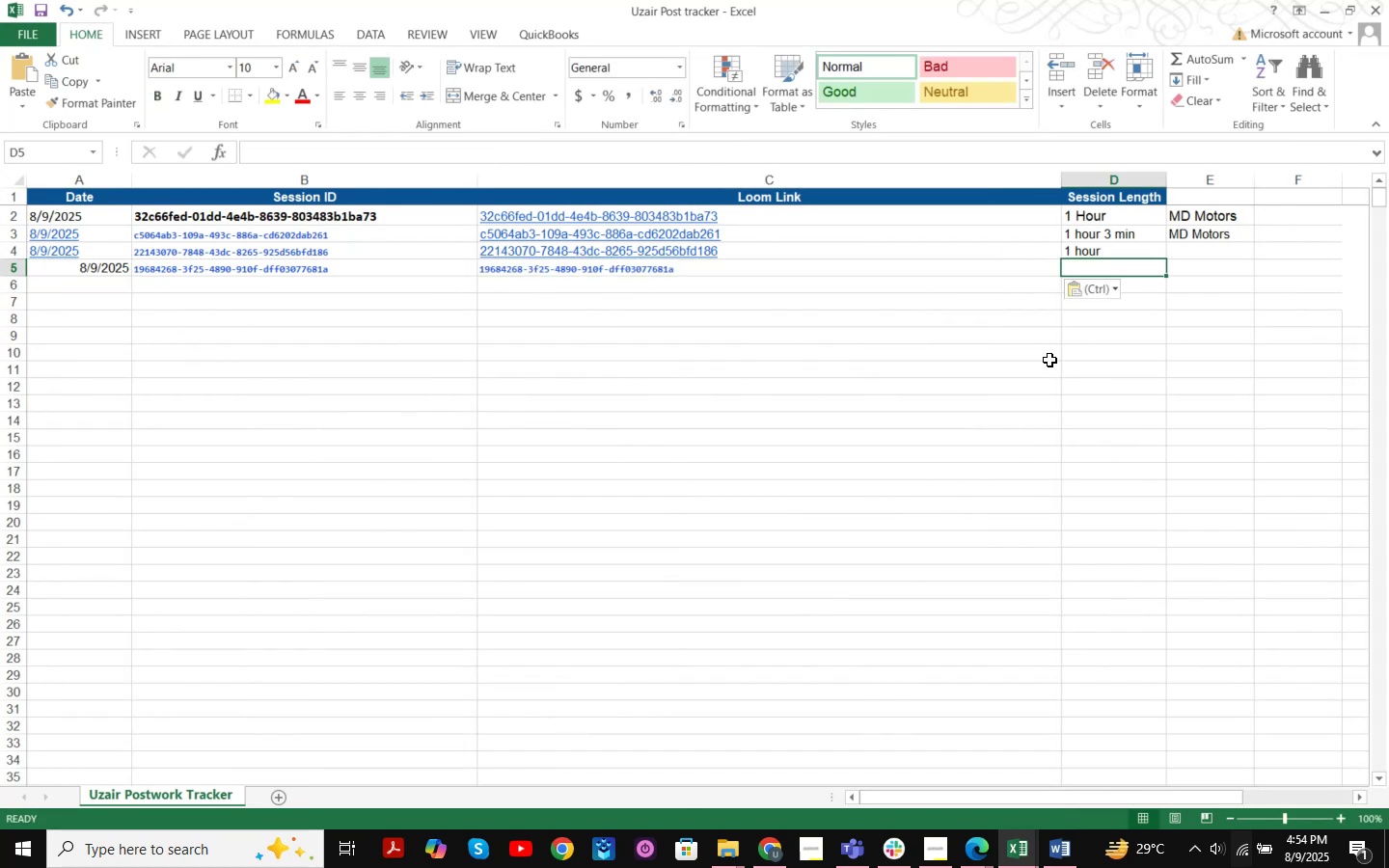 
key(Control+S)
 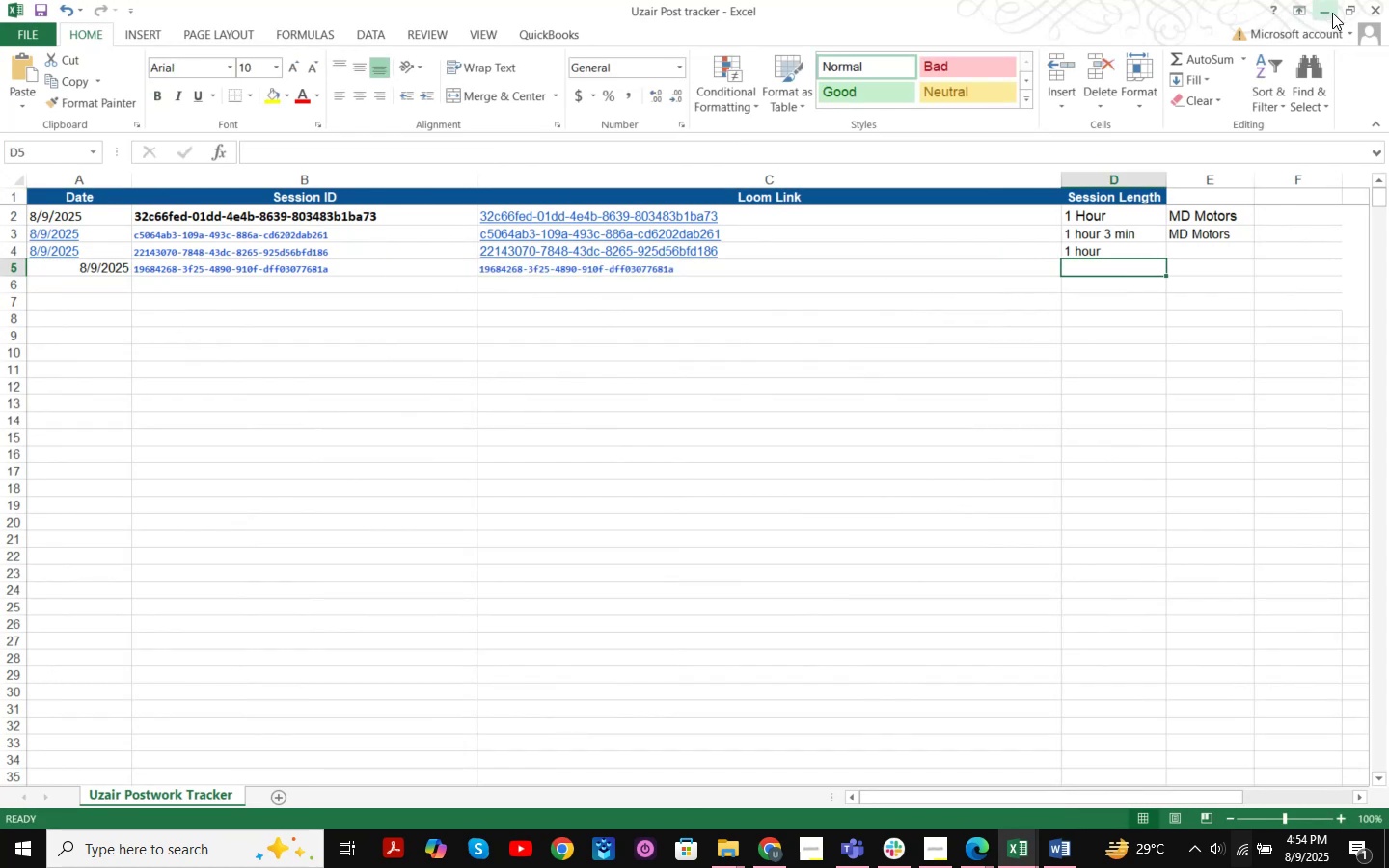 
left_click([1332, 13])
 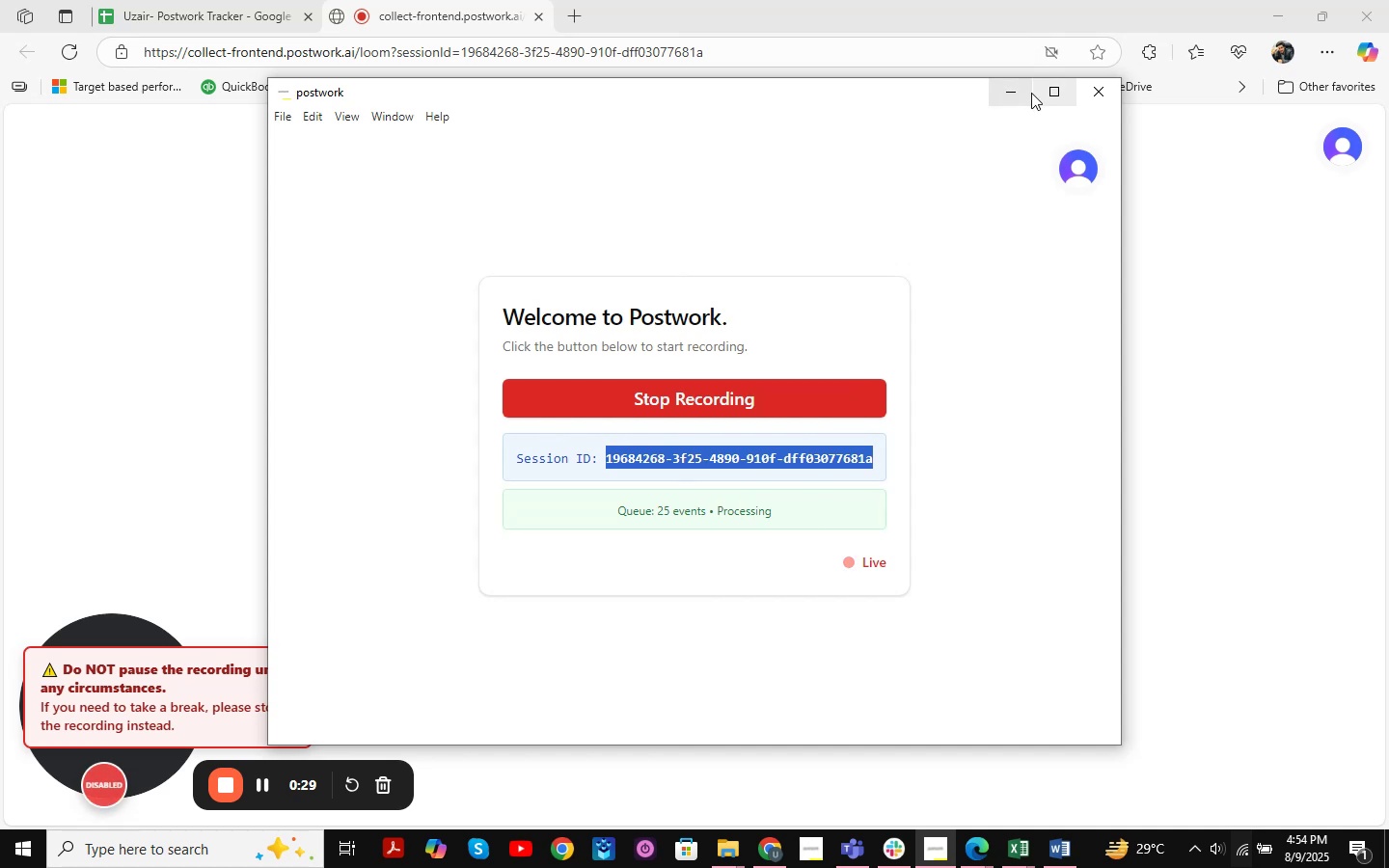 
left_click([1025, 96])
 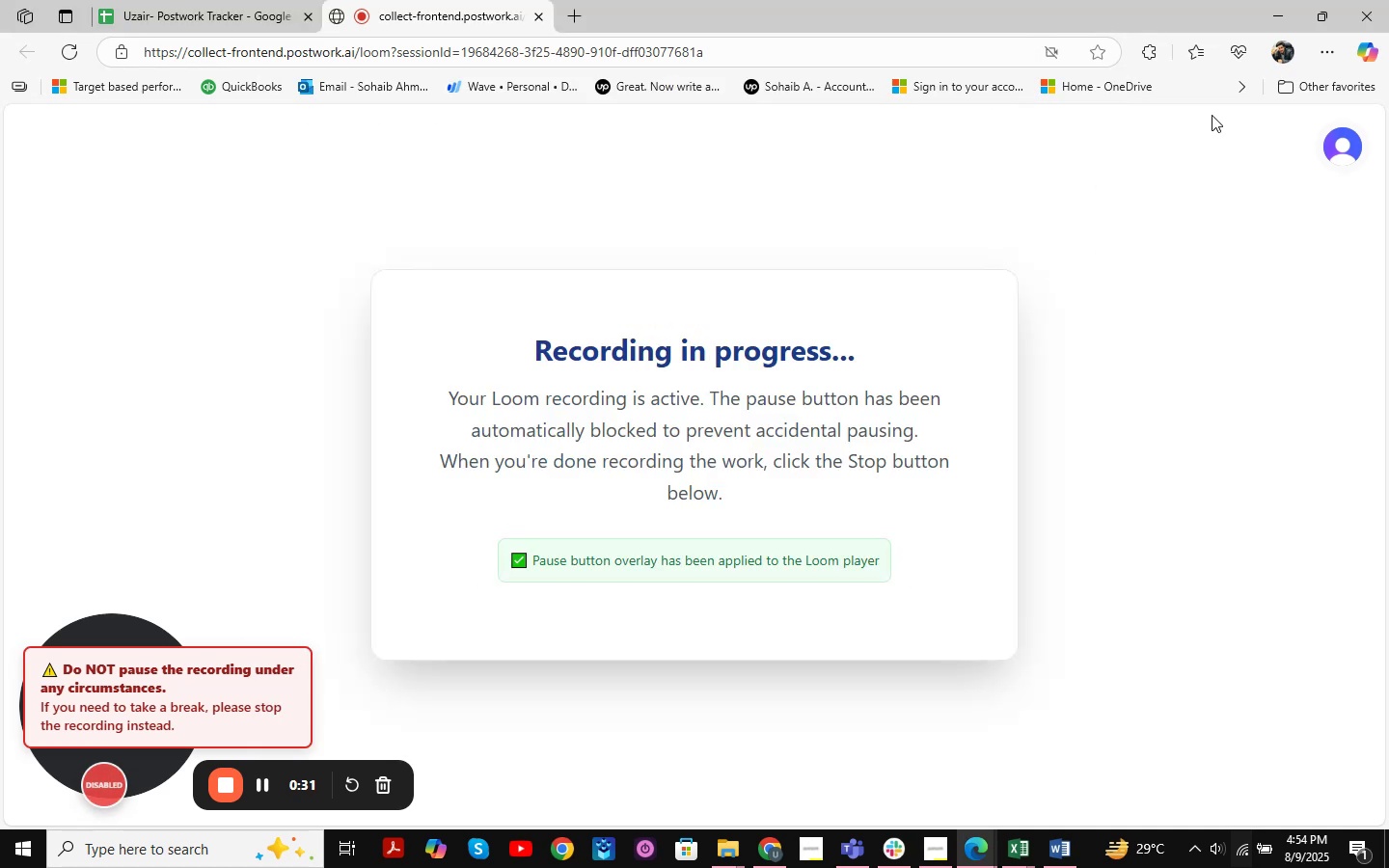 
left_click([1266, 12])
 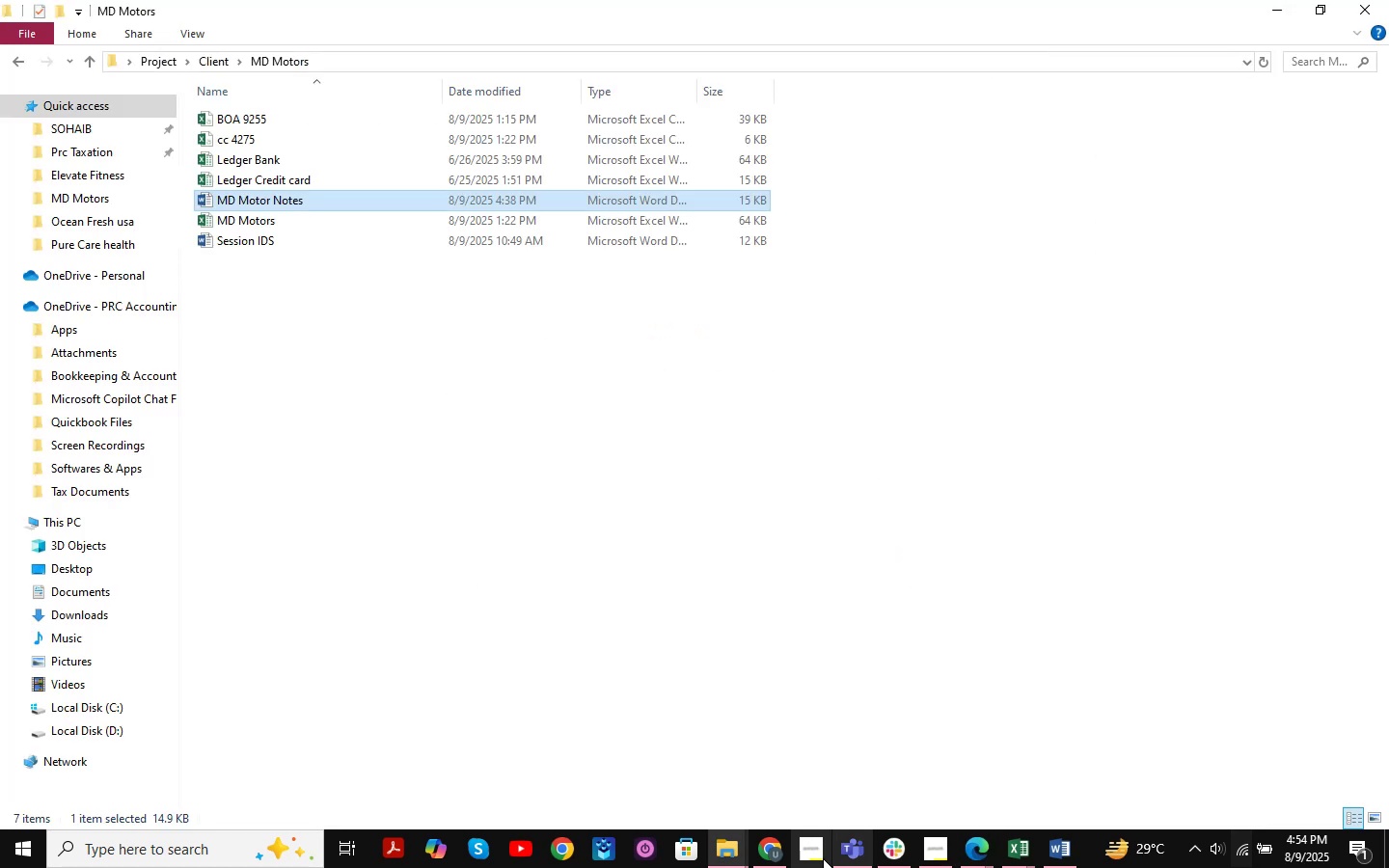 
left_click([762, 863])
 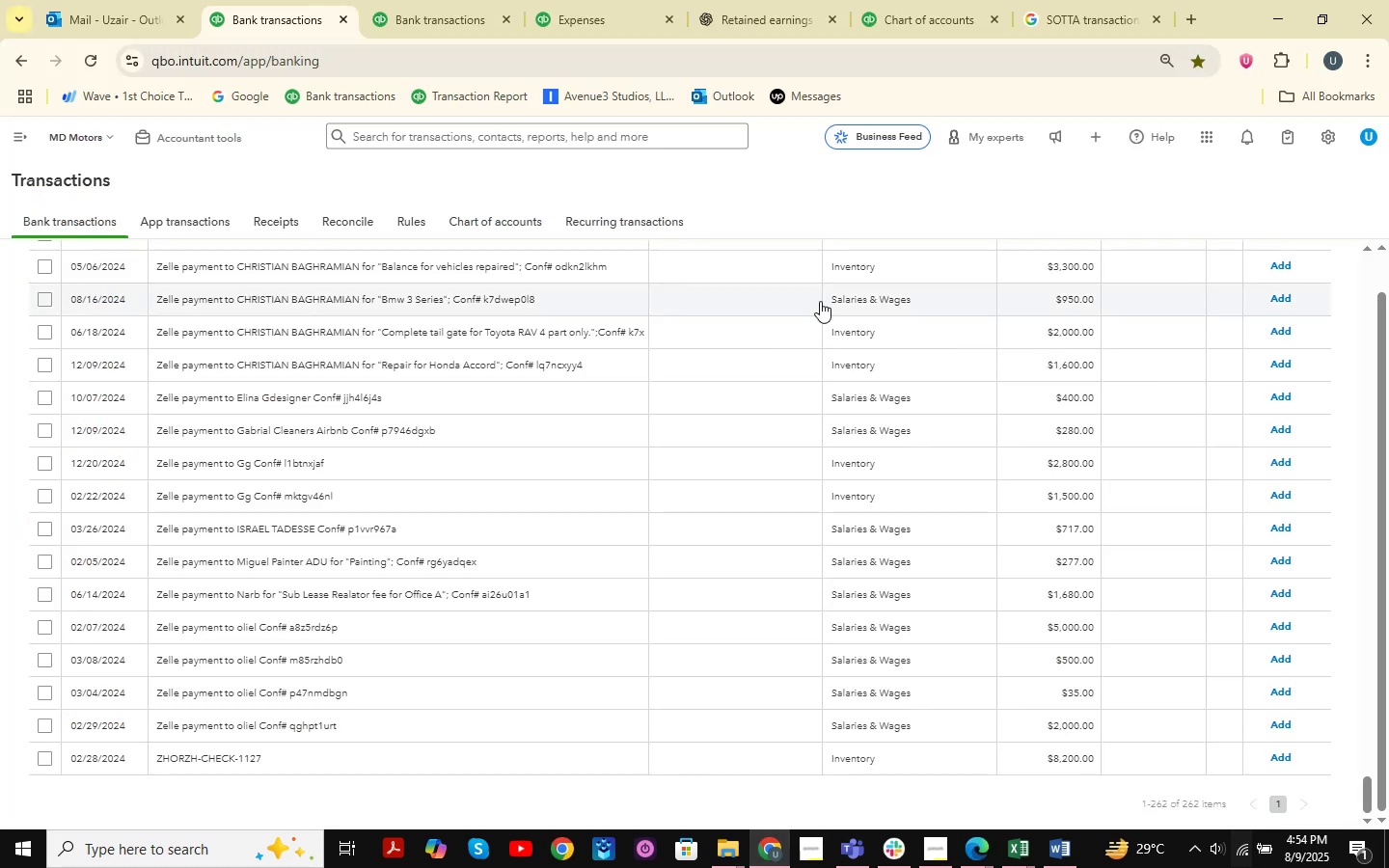 
scroll: coordinate [645, 518], scroll_direction: up, amount: 58.0
 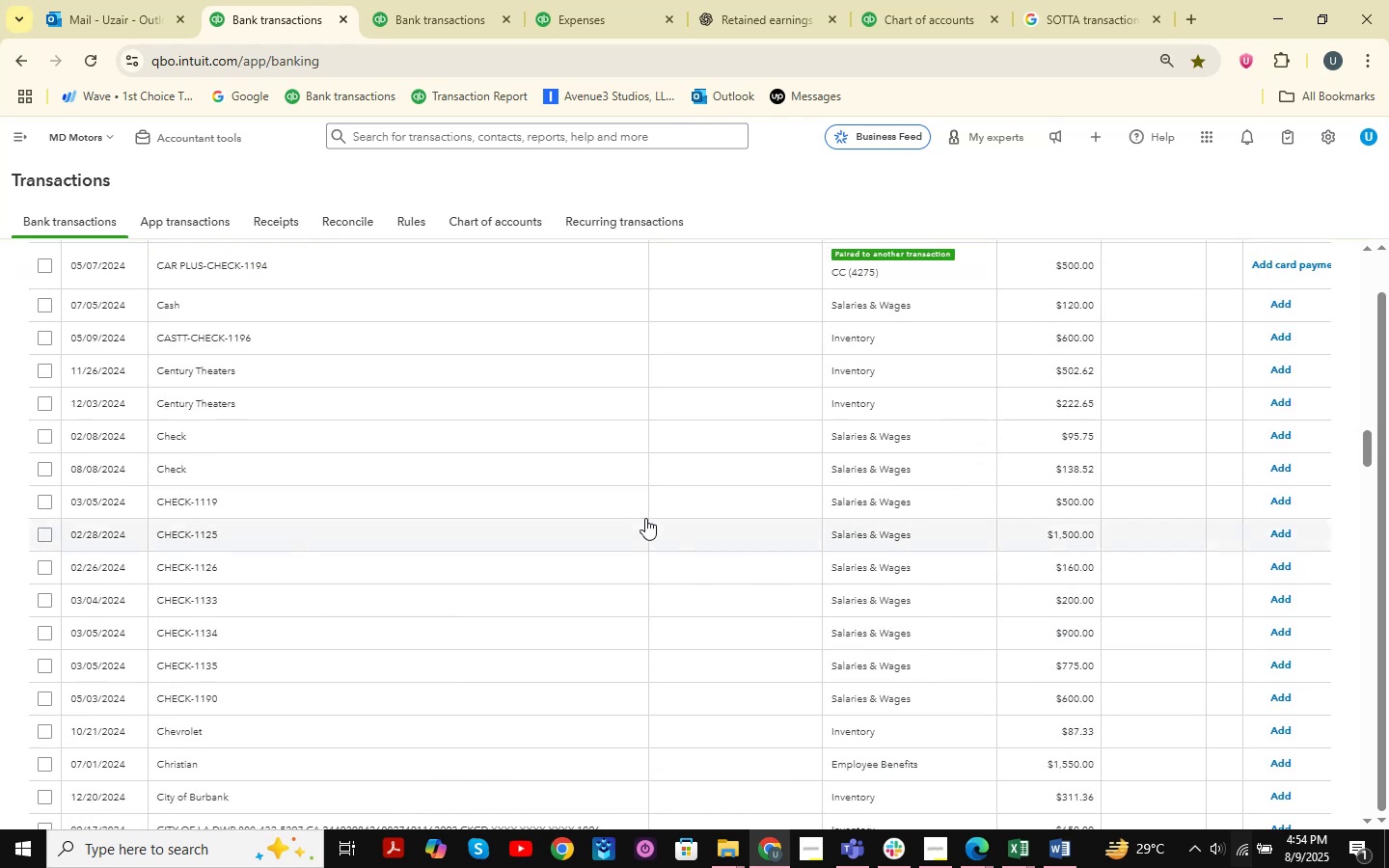 
key(NumpadEnter)
 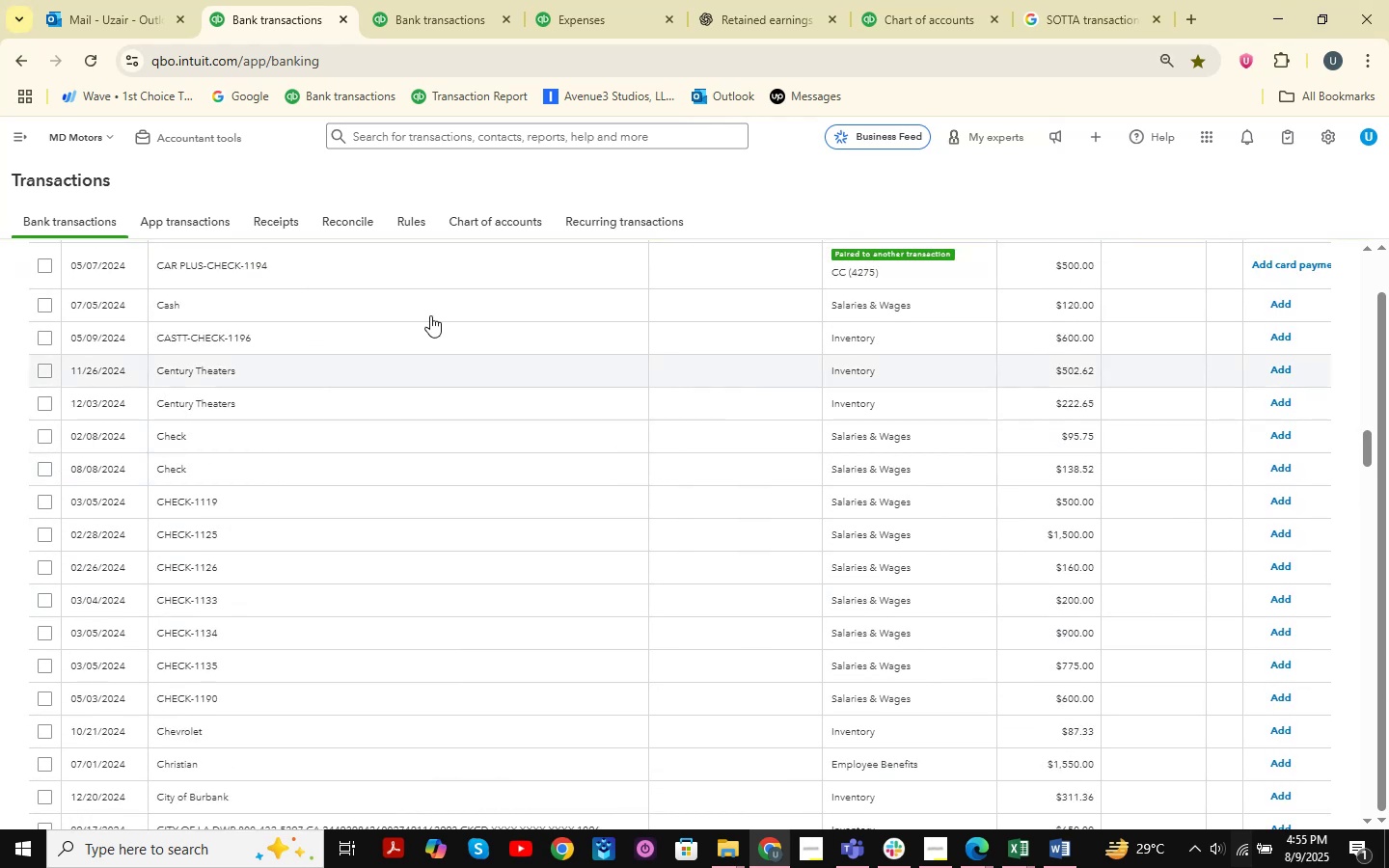 
scroll: coordinate [376, 494], scroll_direction: up, amount: 4.0
 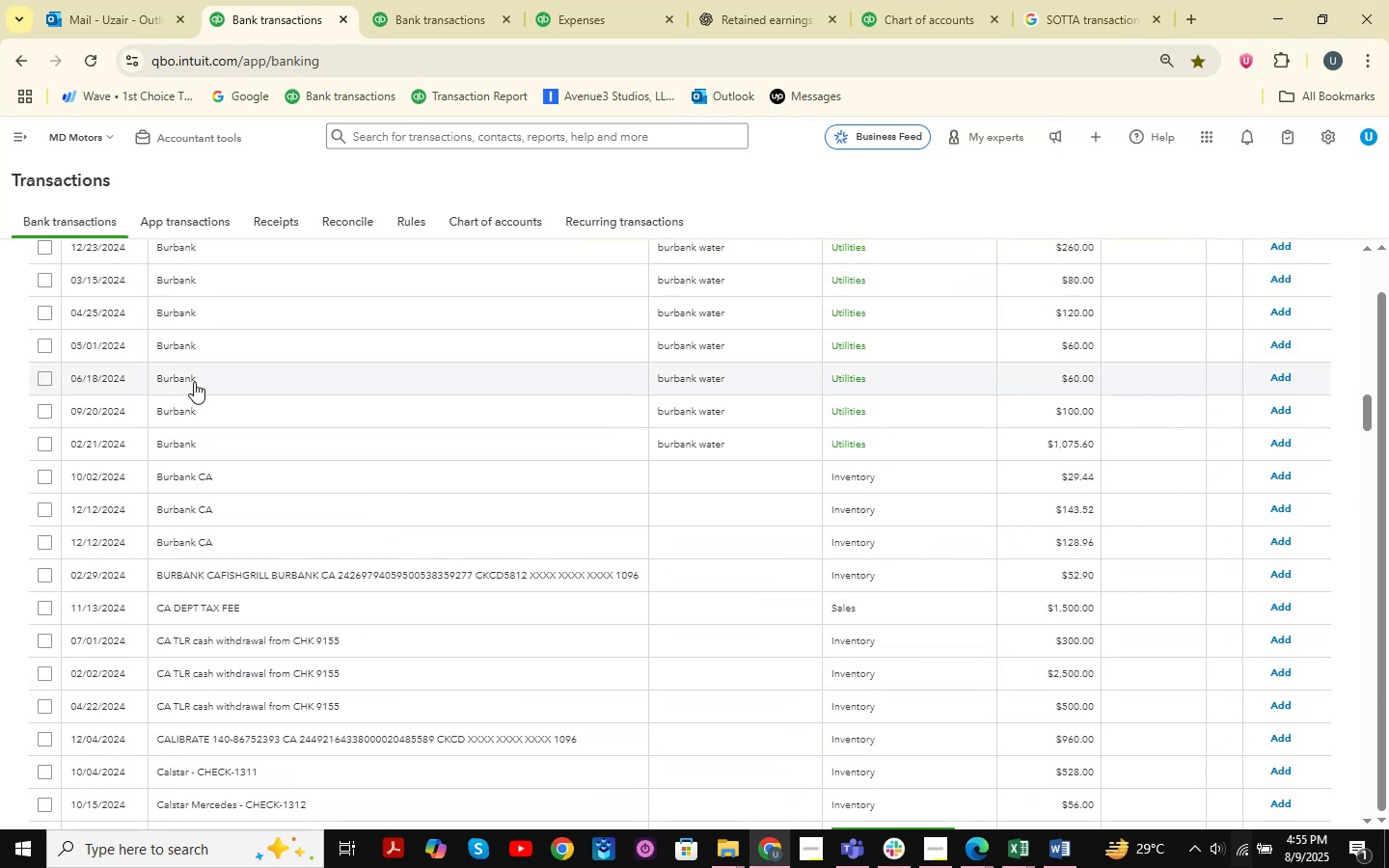 
left_click([194, 381])
 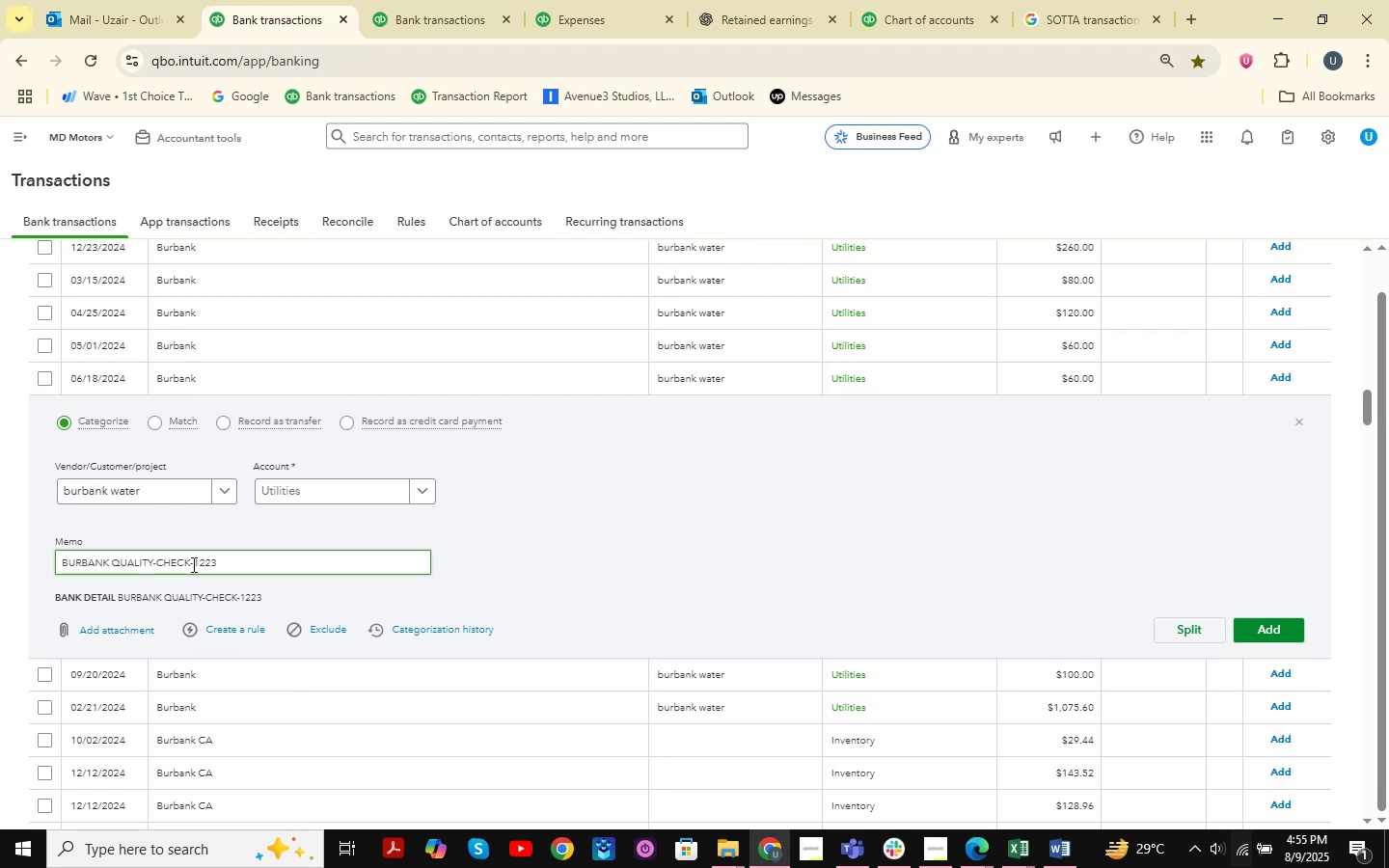 
left_click_drag(start_coordinate=[190, 563], to_coordinate=[21, 562])
 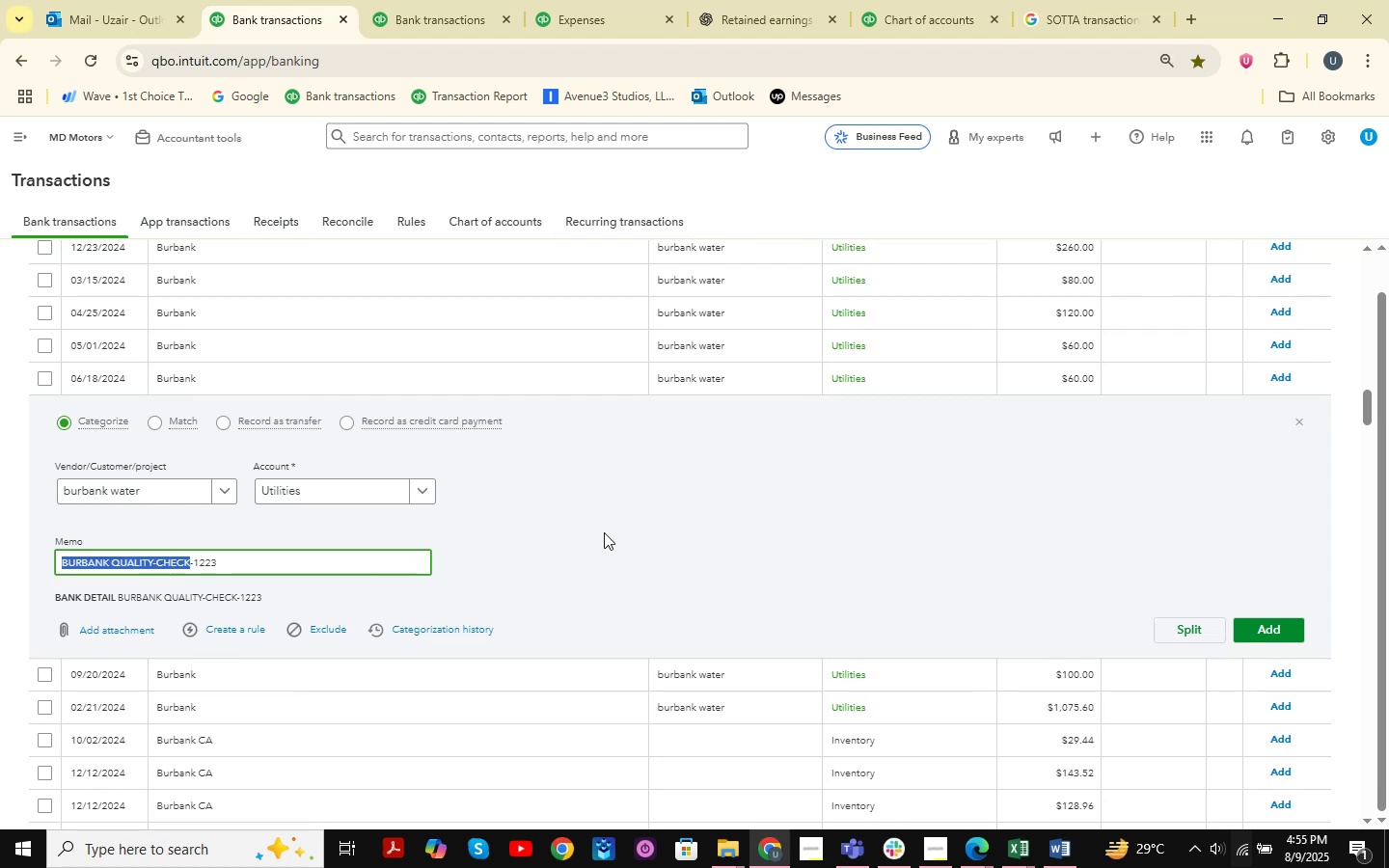 
key(Control+C)
 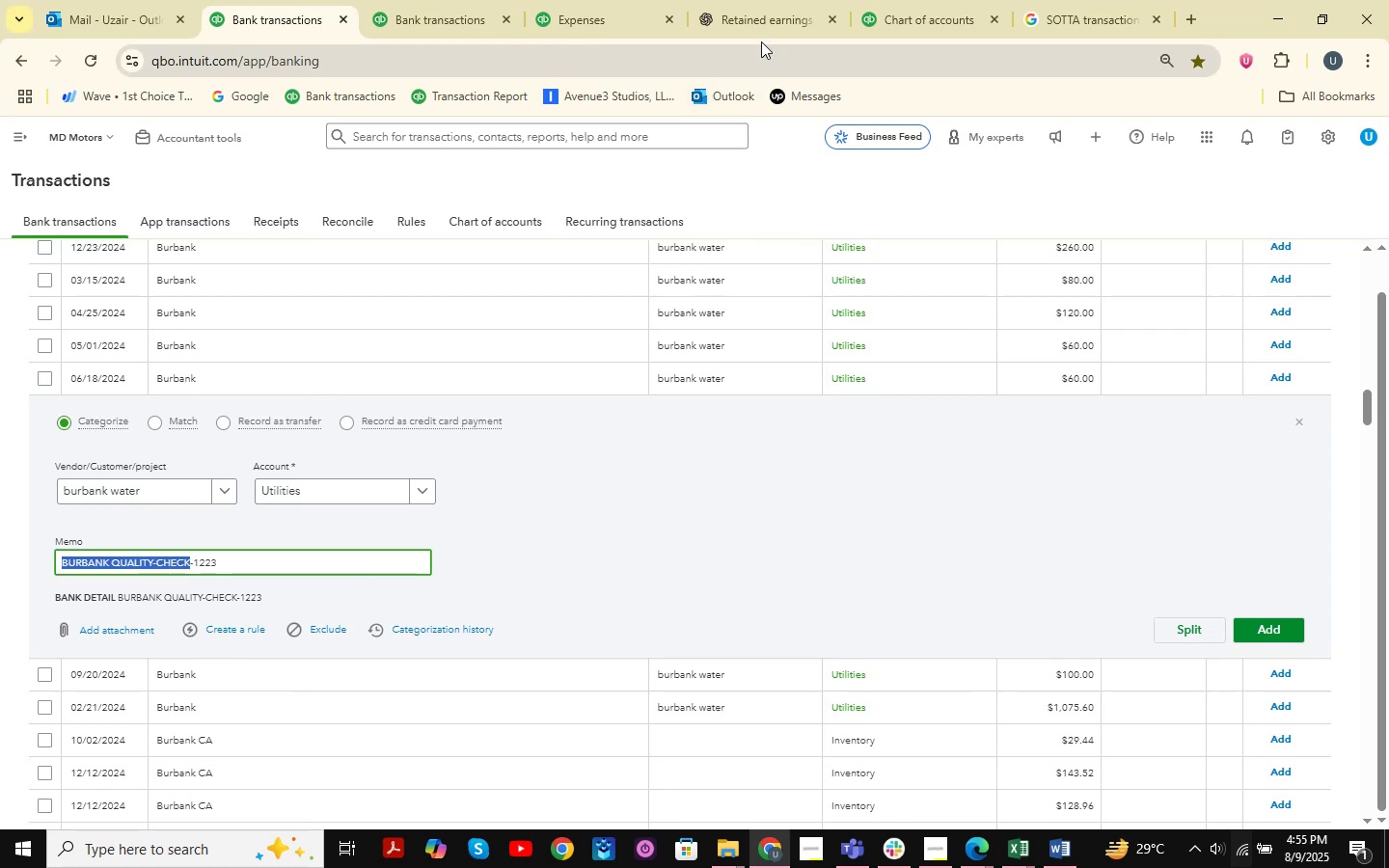 
left_click([754, 19])
 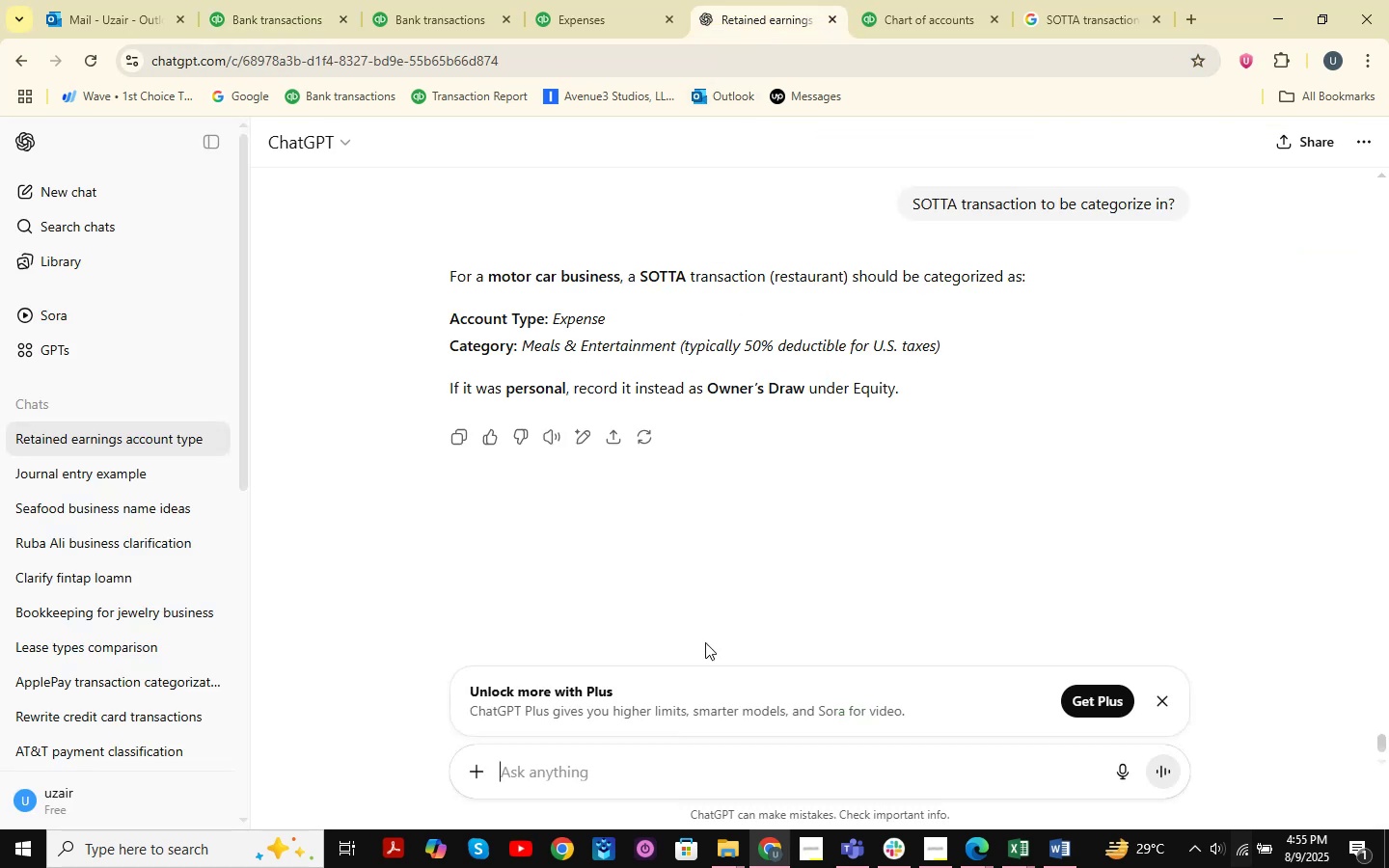 
key(Control+V)
 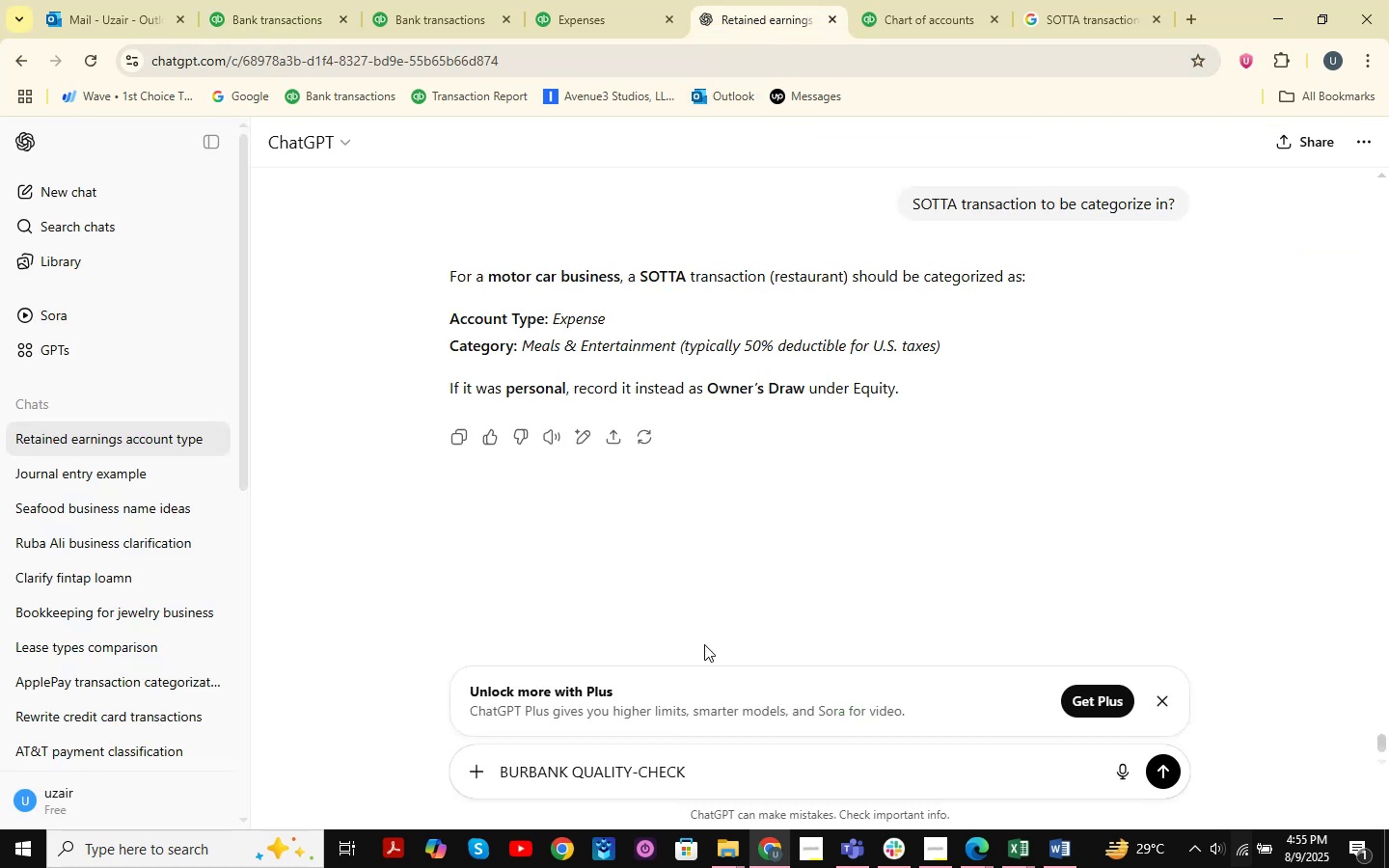 
key(NumpadEnter)
 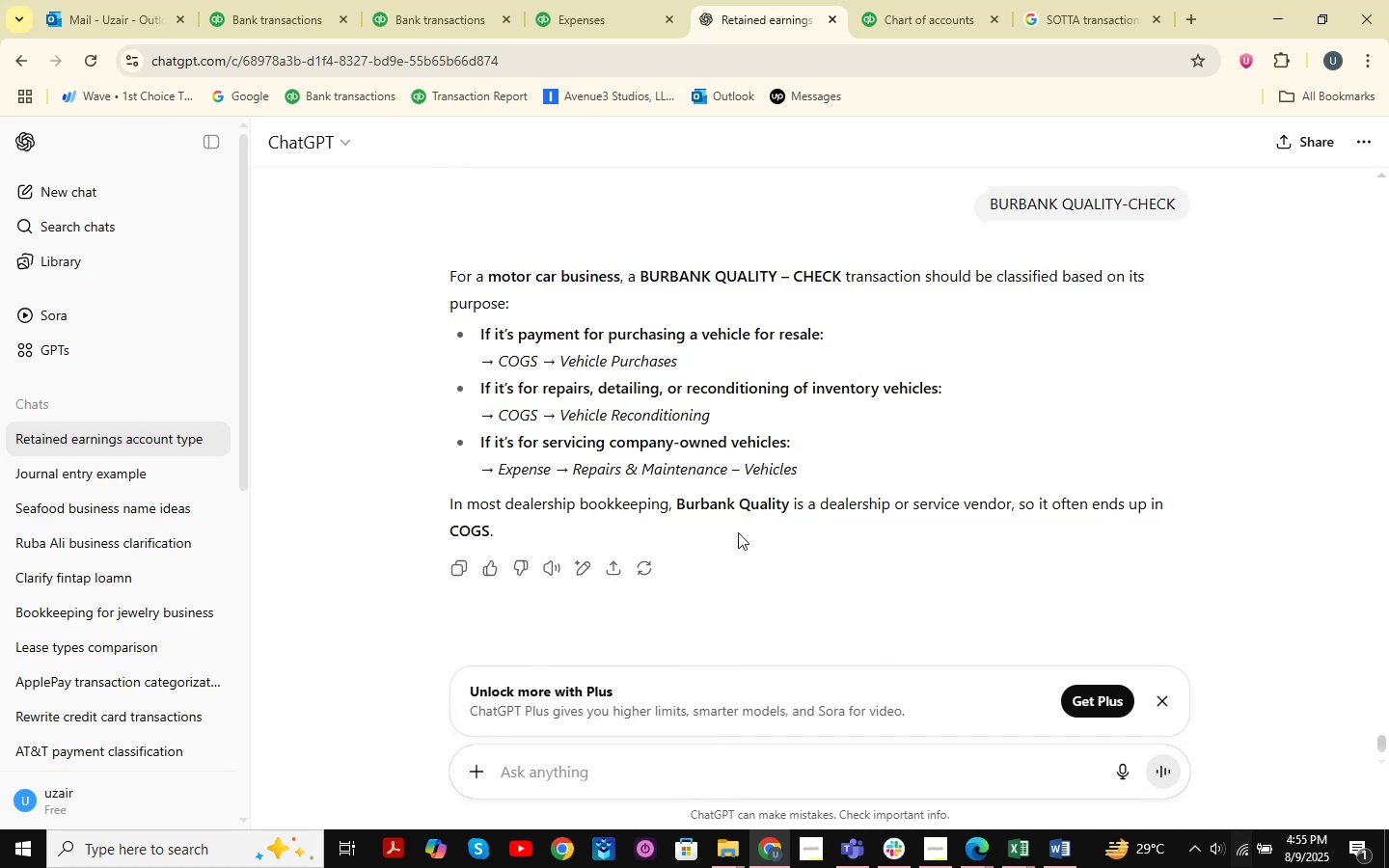 
wait(9.82)
 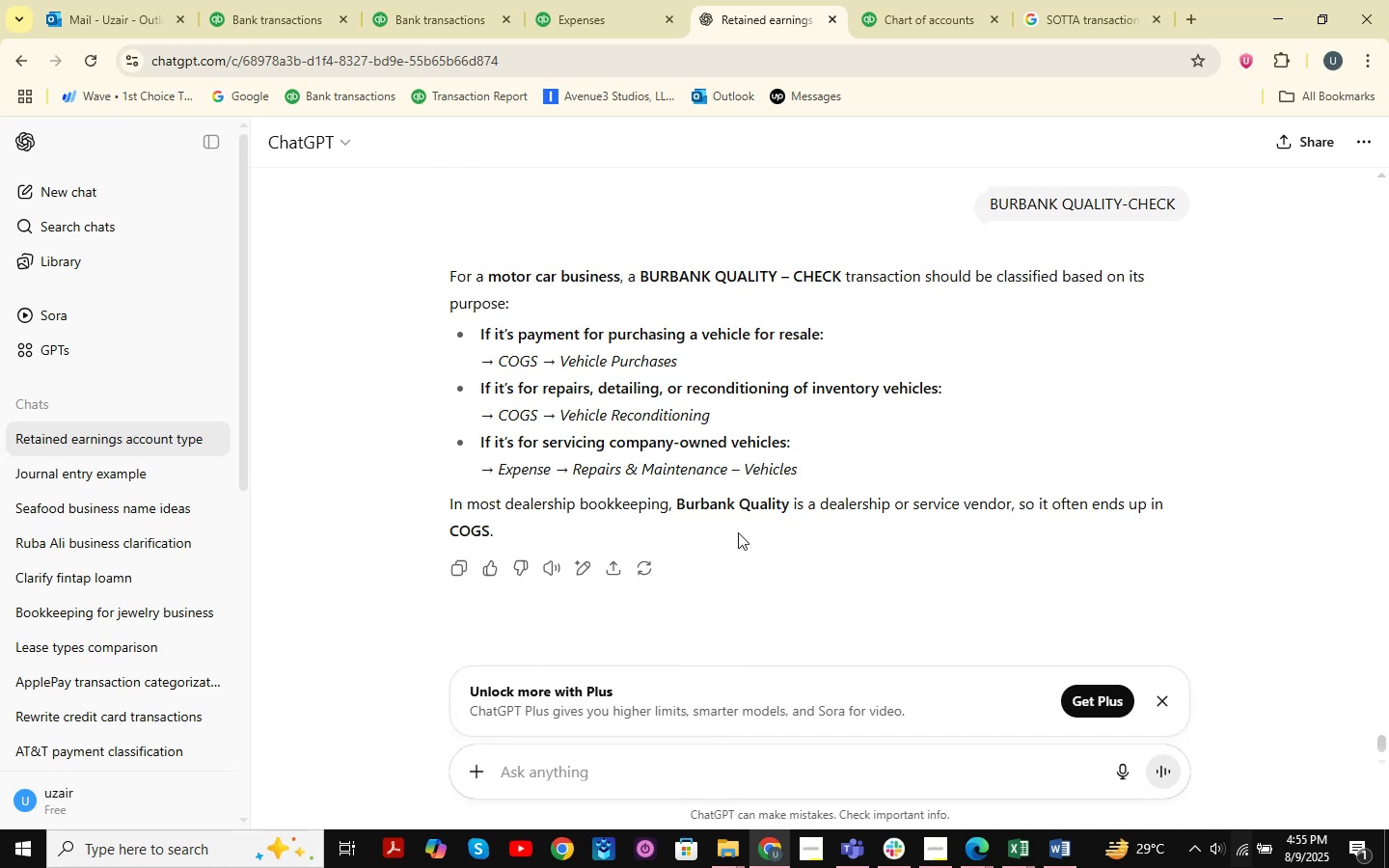 
left_click([1062, 25])
 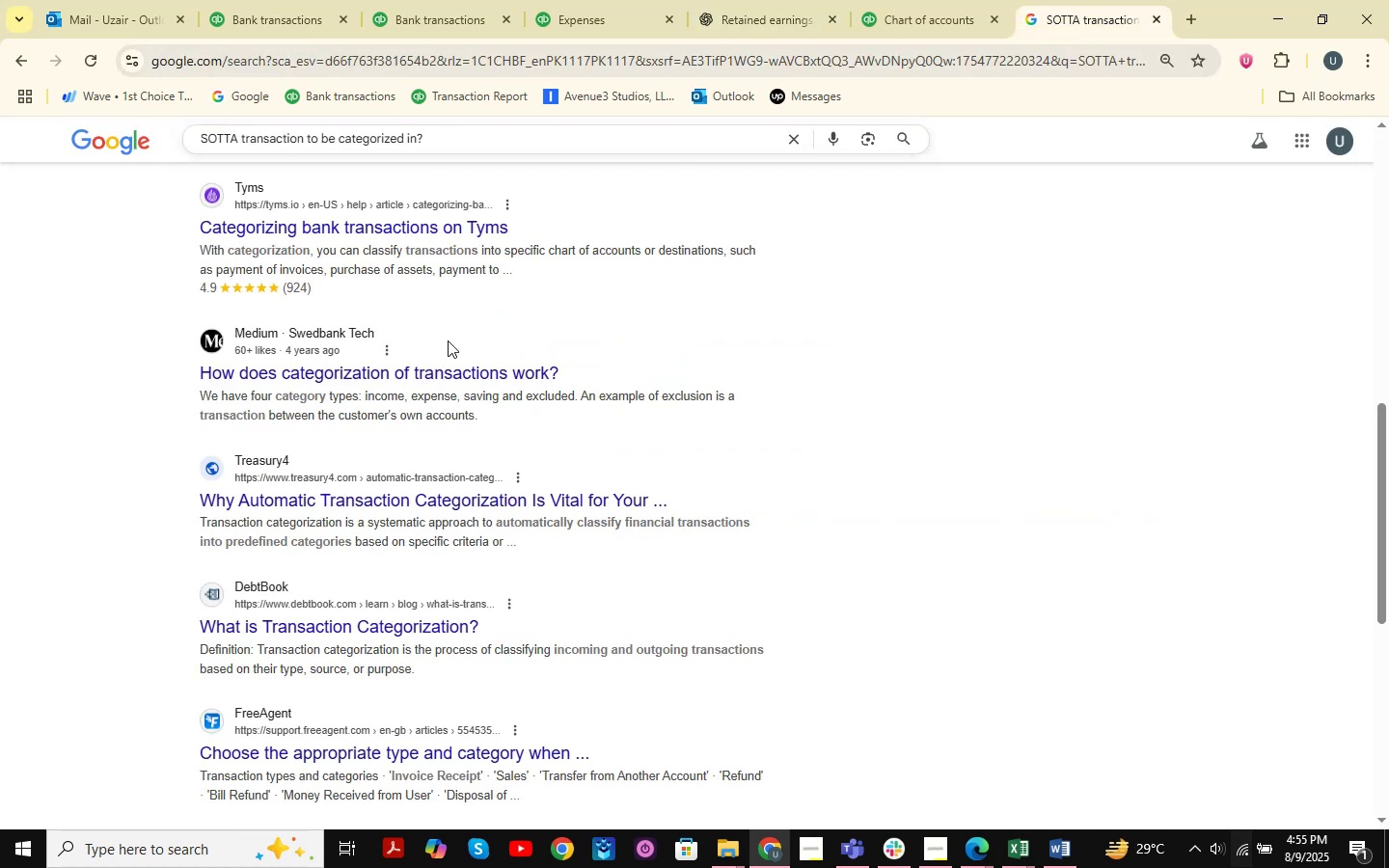 
scroll: coordinate [455, 381], scroll_direction: up, amount: 12.0
 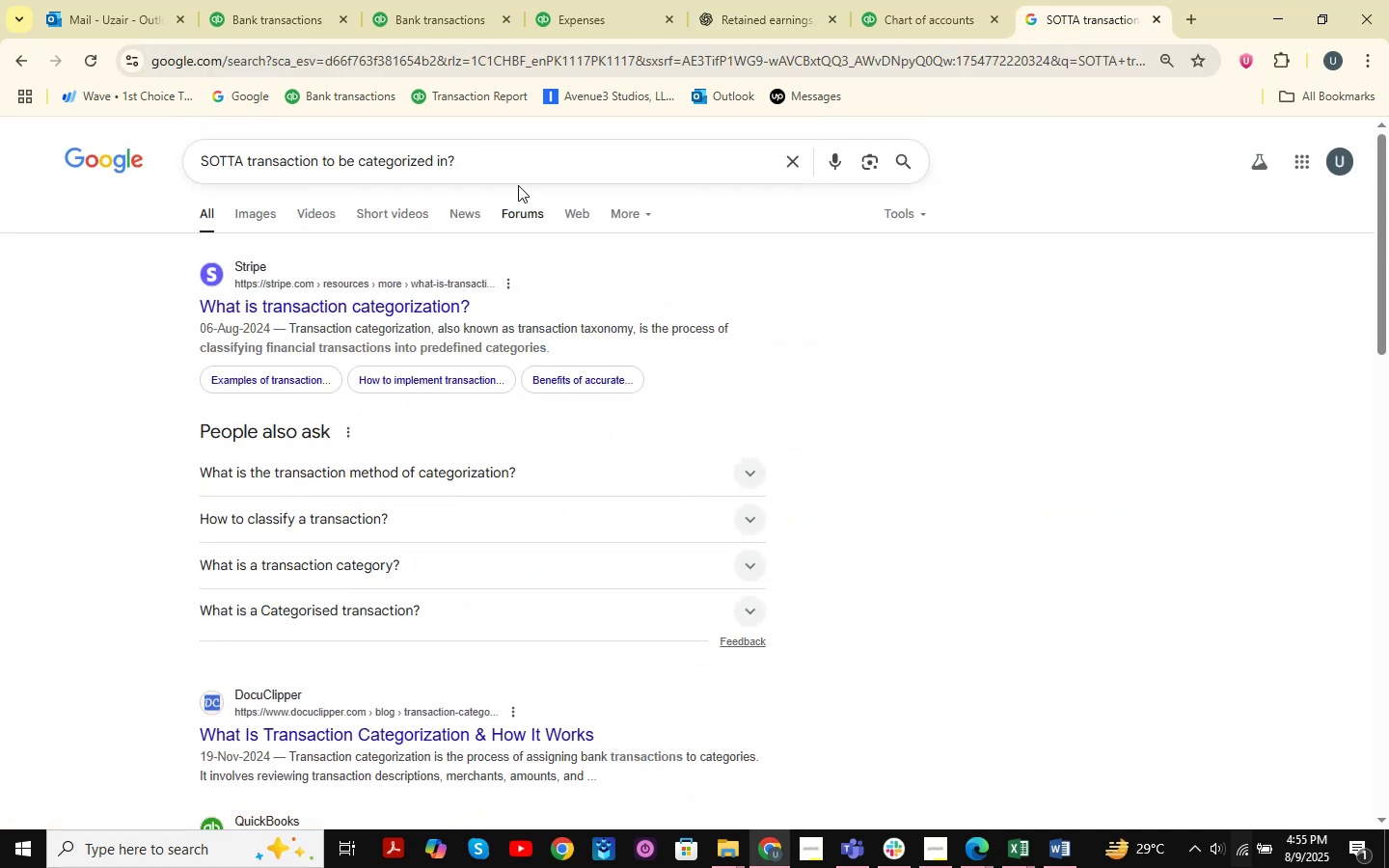 
left_click_drag(start_coordinate=[519, 156], to_coordinate=[104, 131])
 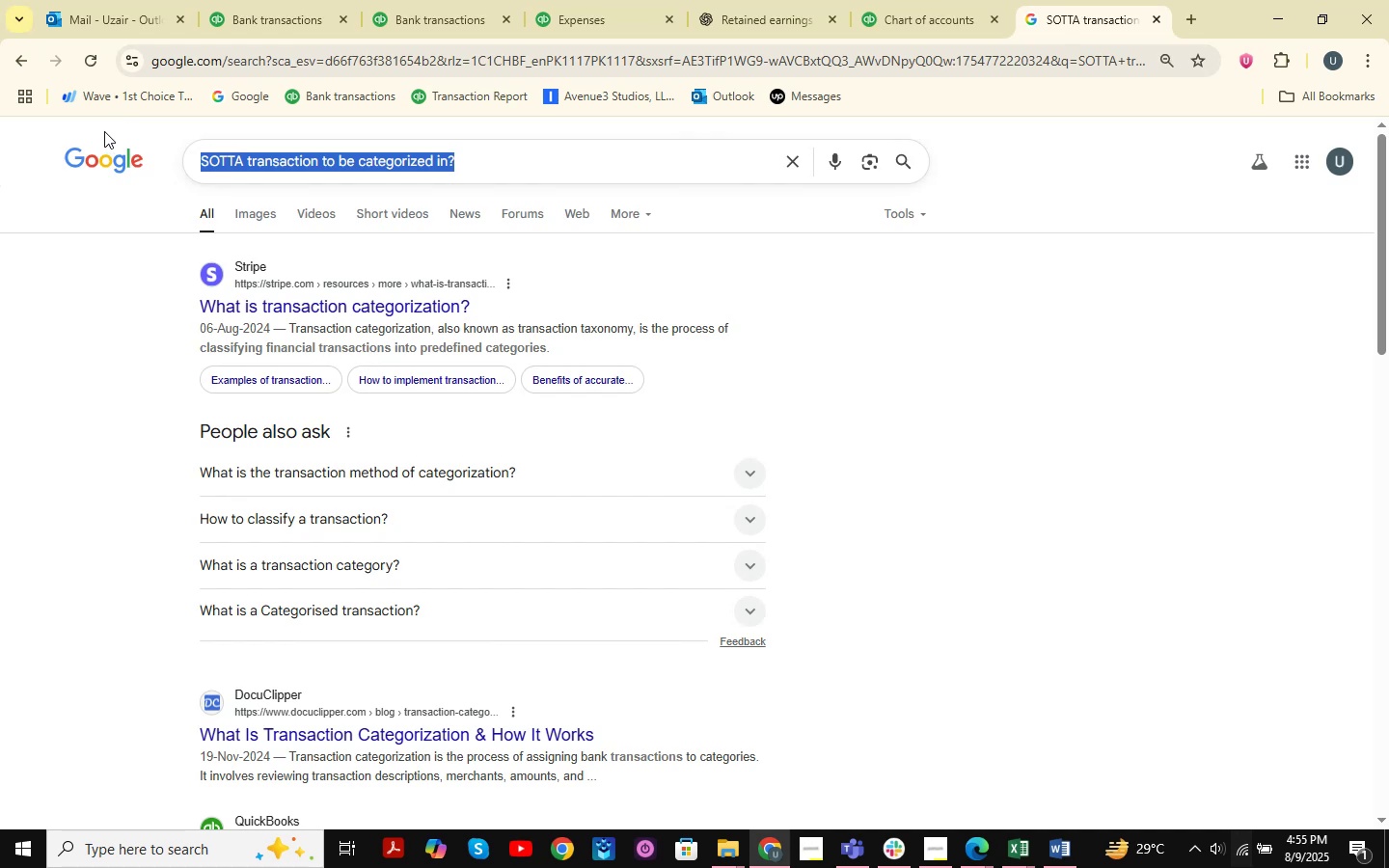 
key(Space)
 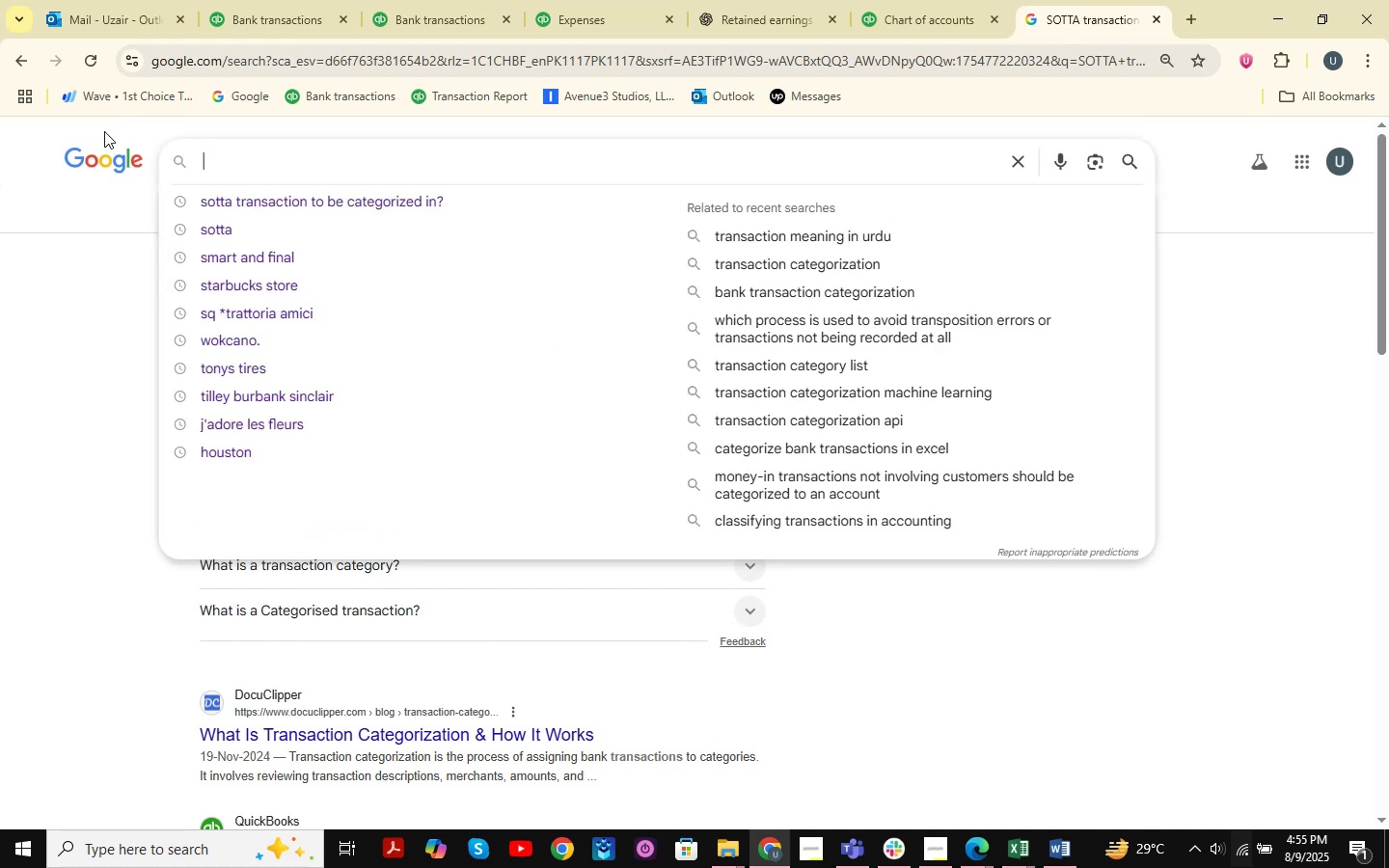 
key(Control+V)
 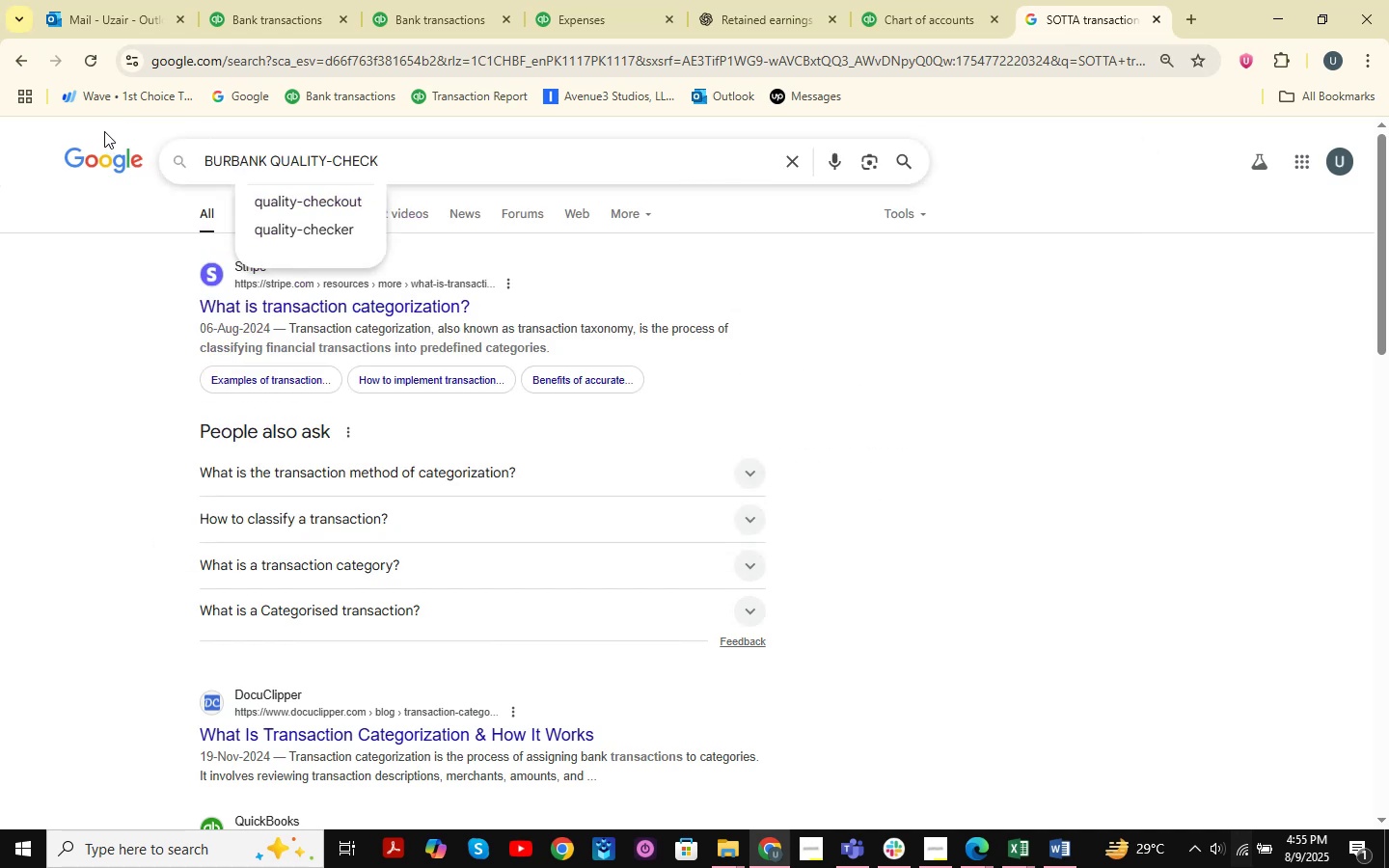 
key(NumpadEnter)
 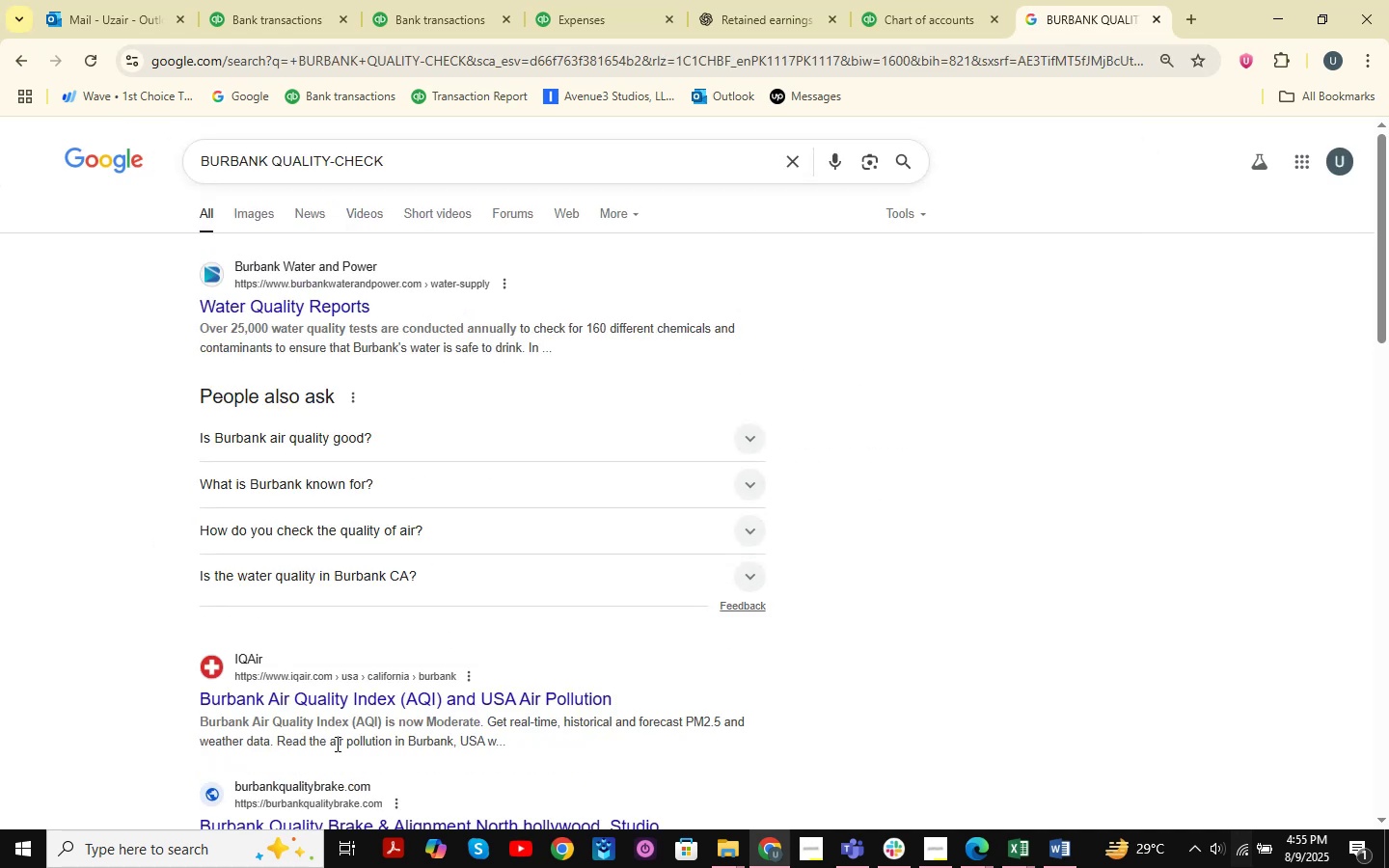 
wait(8.42)
 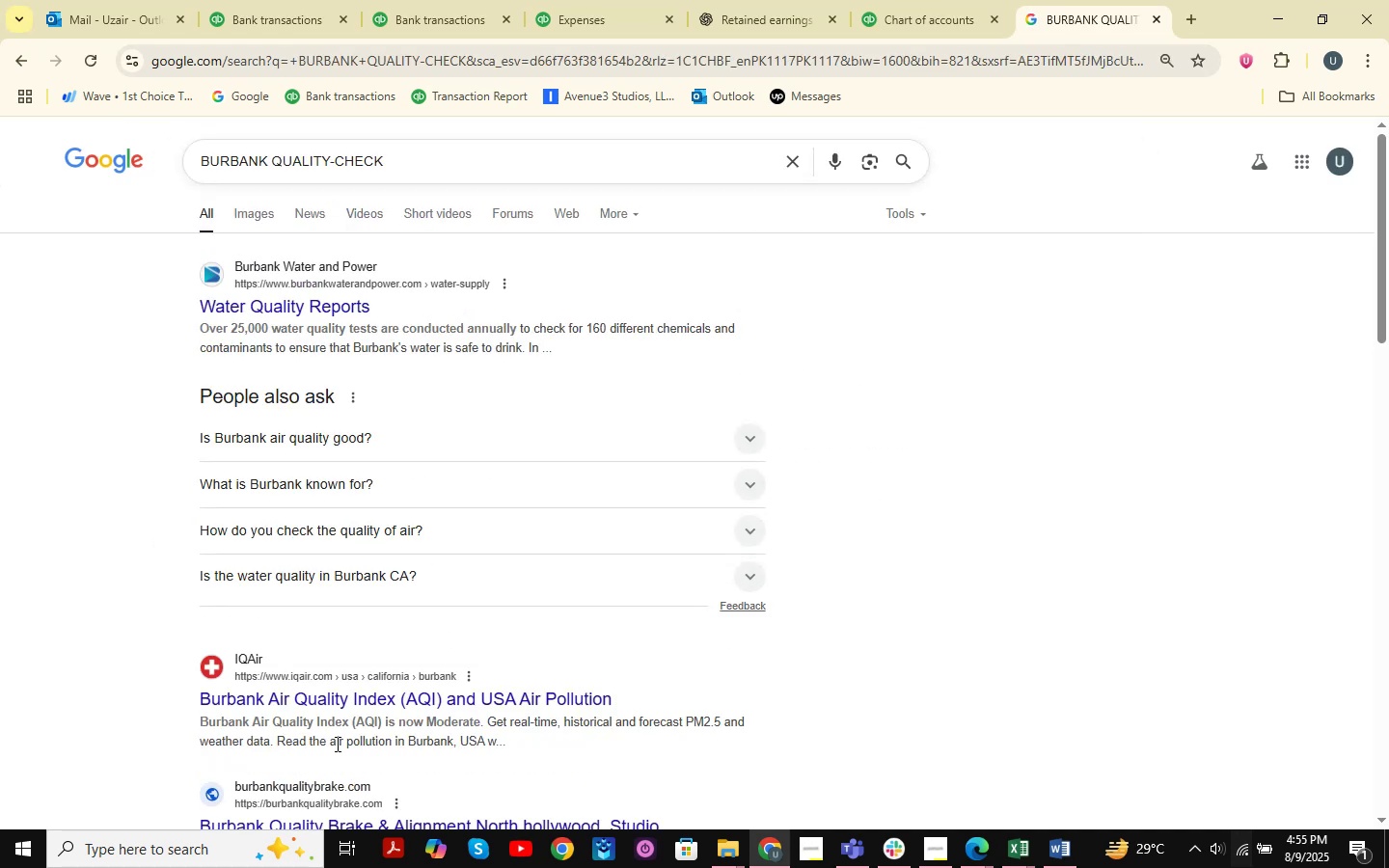 
left_click([1024, 842])
 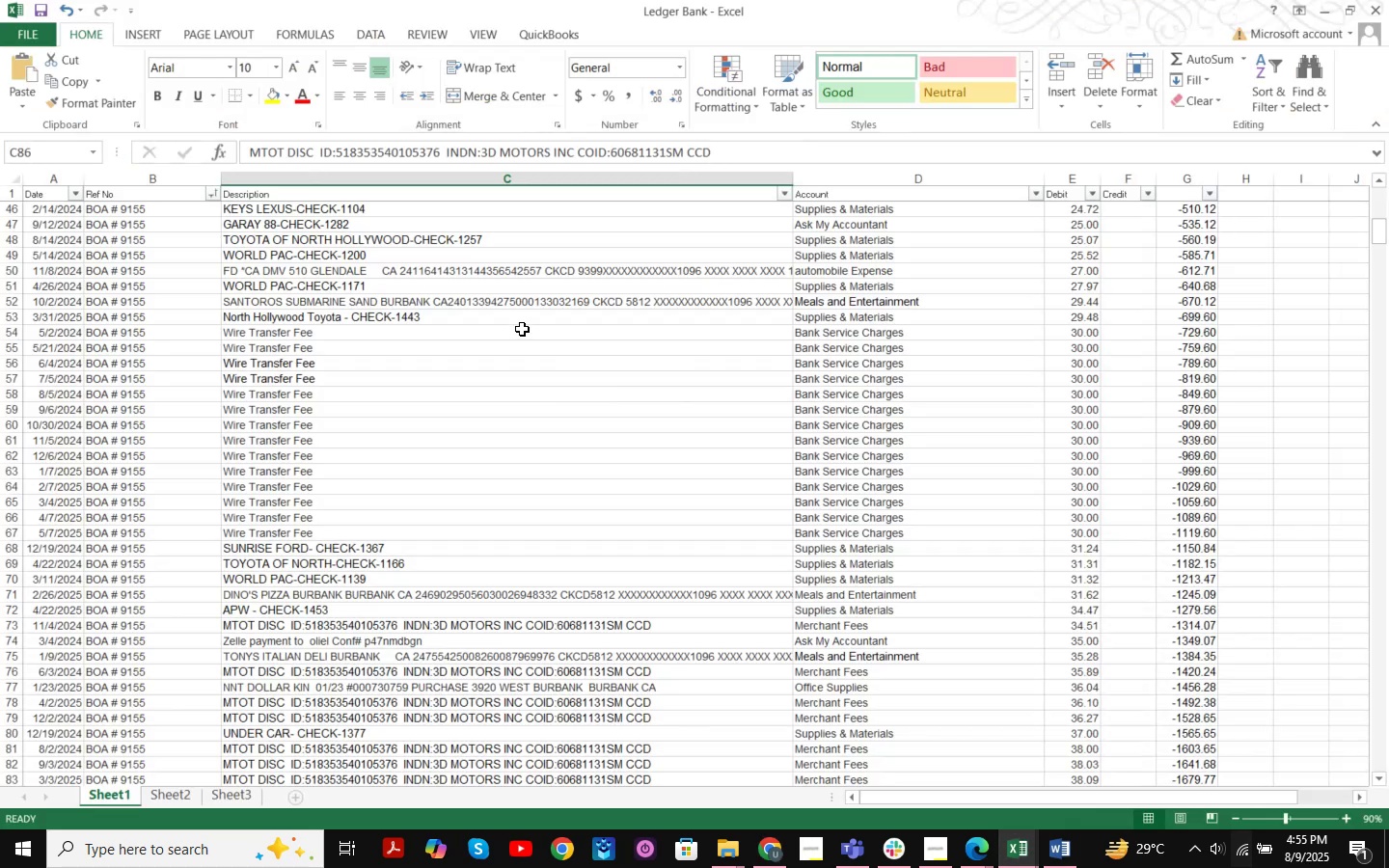 
key(Control+F)
 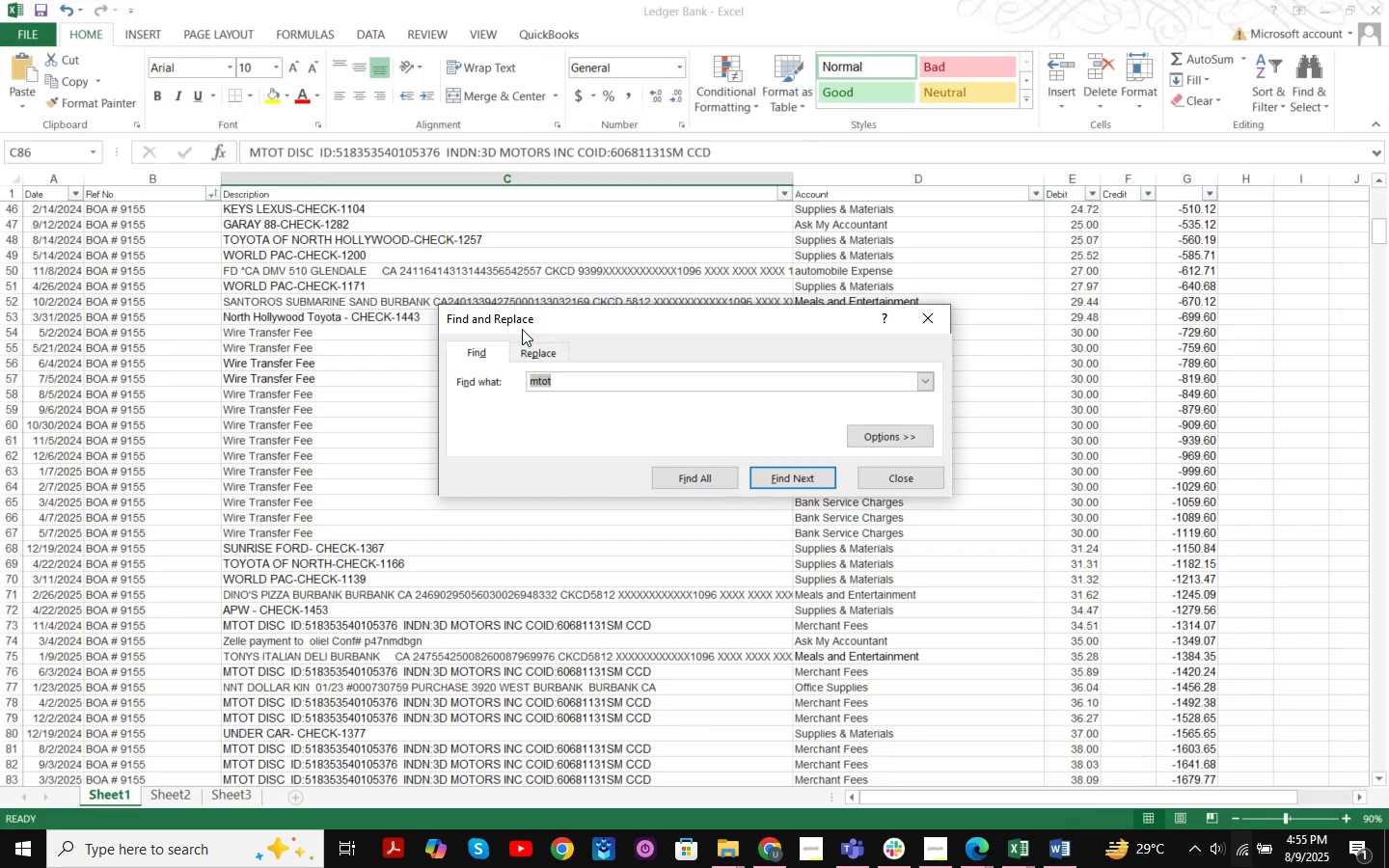 
type( burbank)
 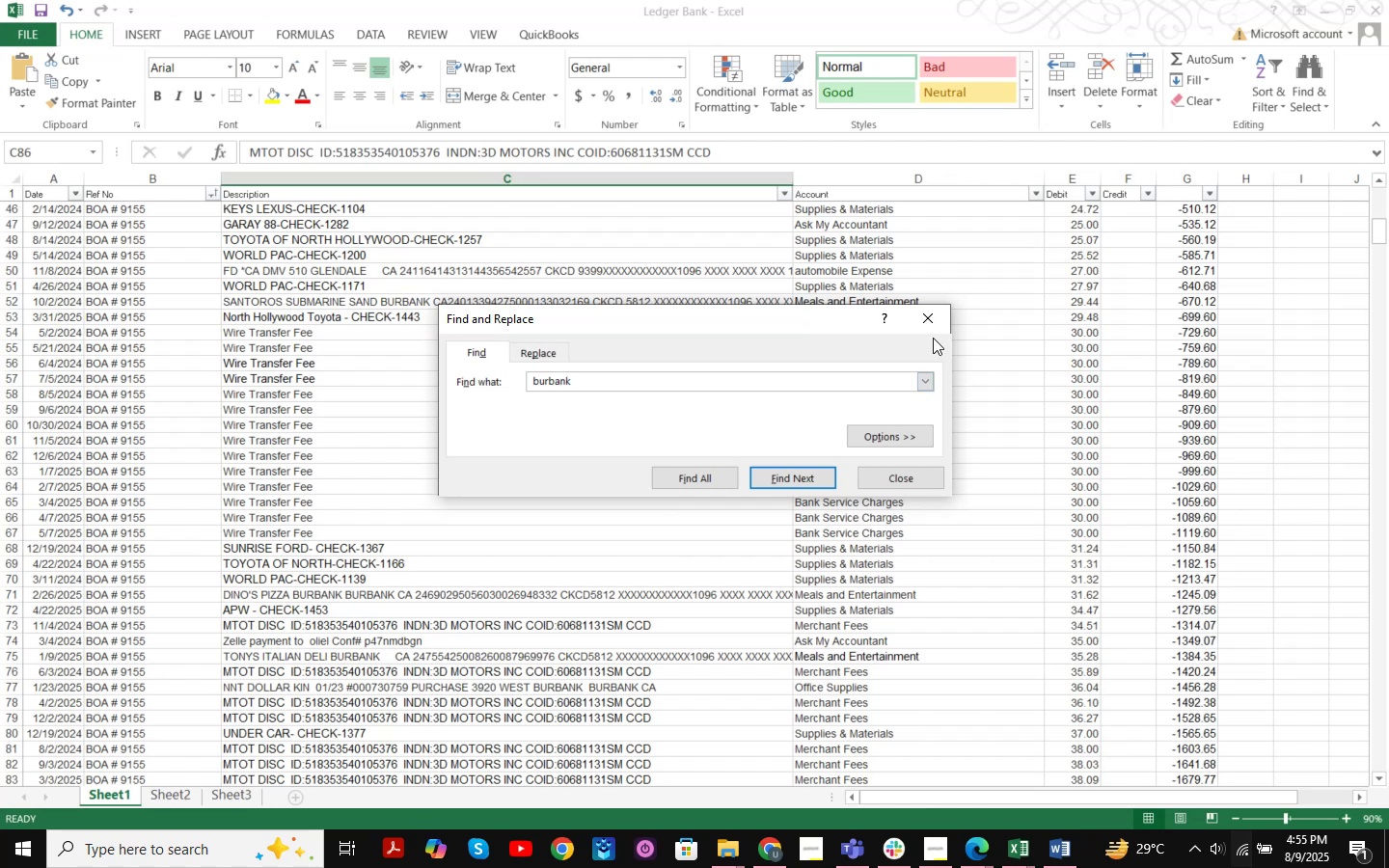 
wait(5.66)
 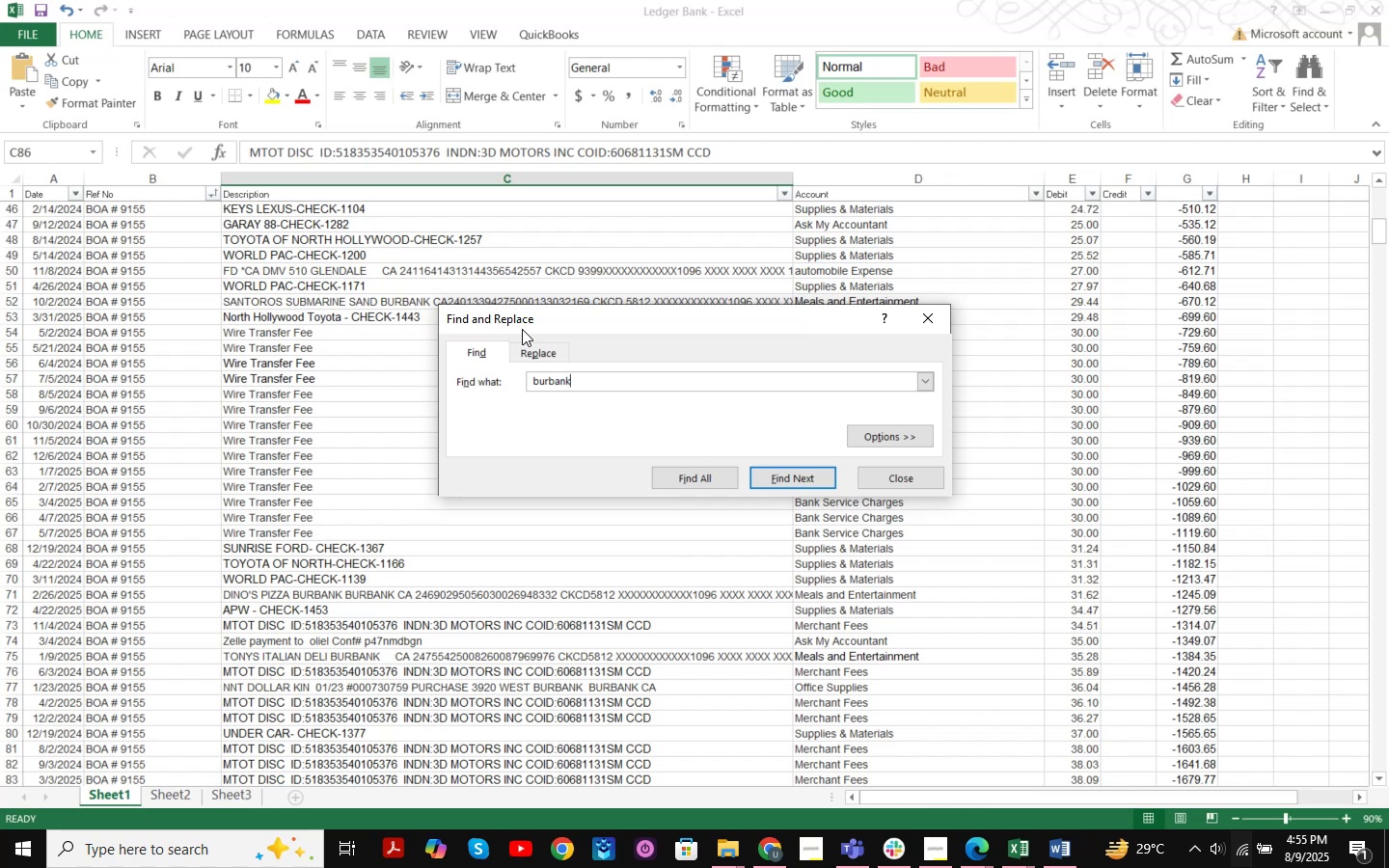 
left_click([920, 476])
 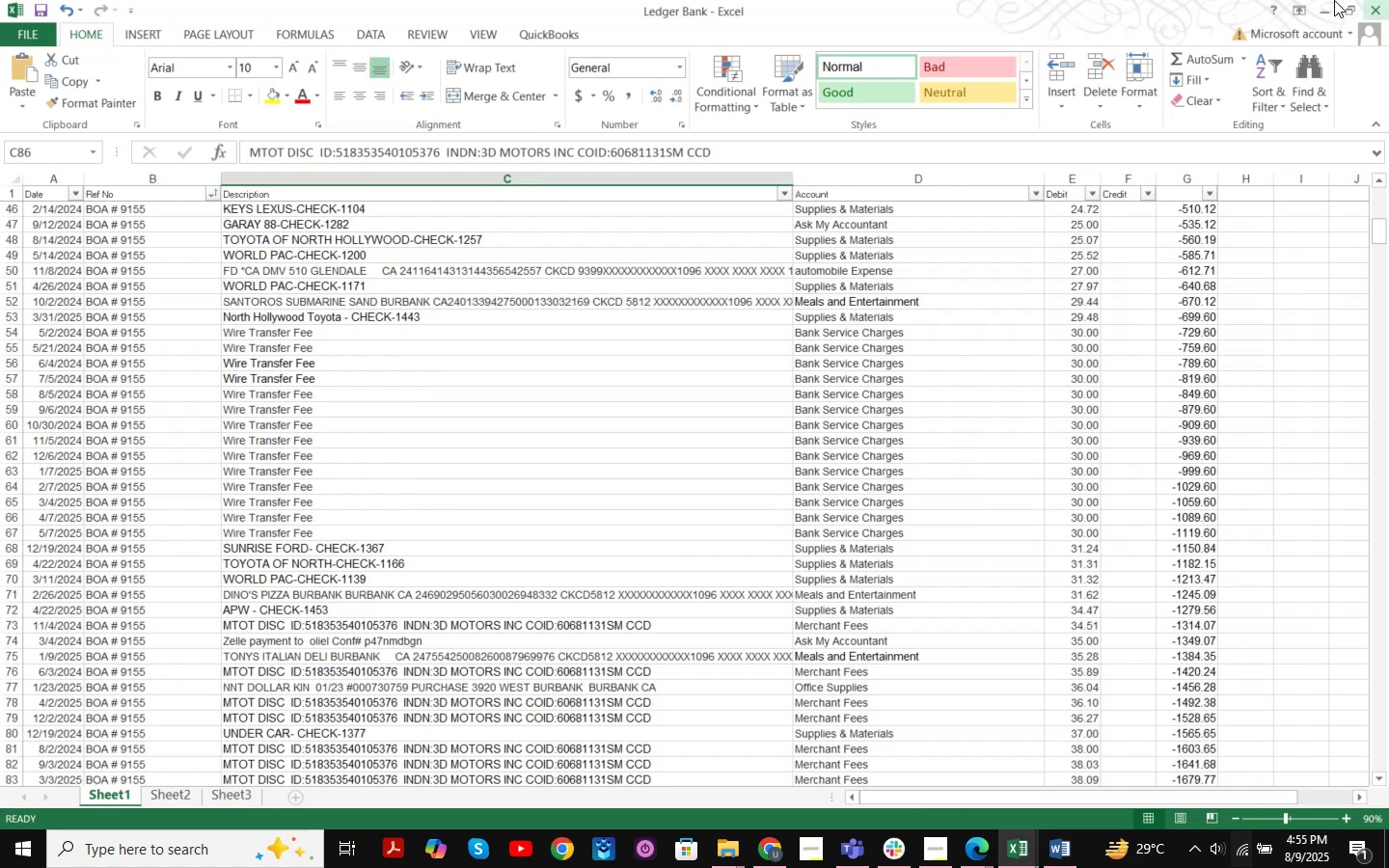 
left_click([1327, 5])
 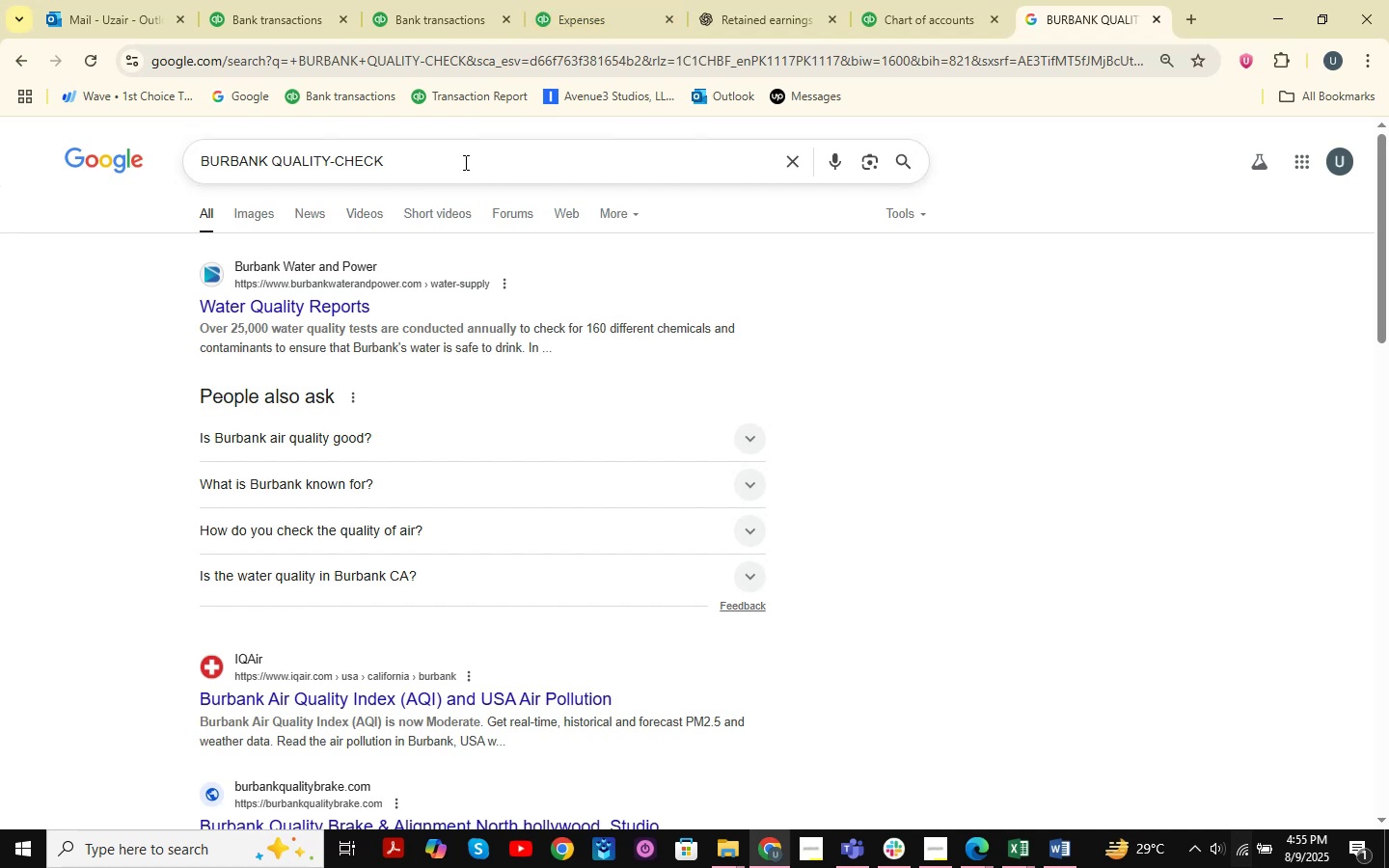 
left_click([286, 12])
 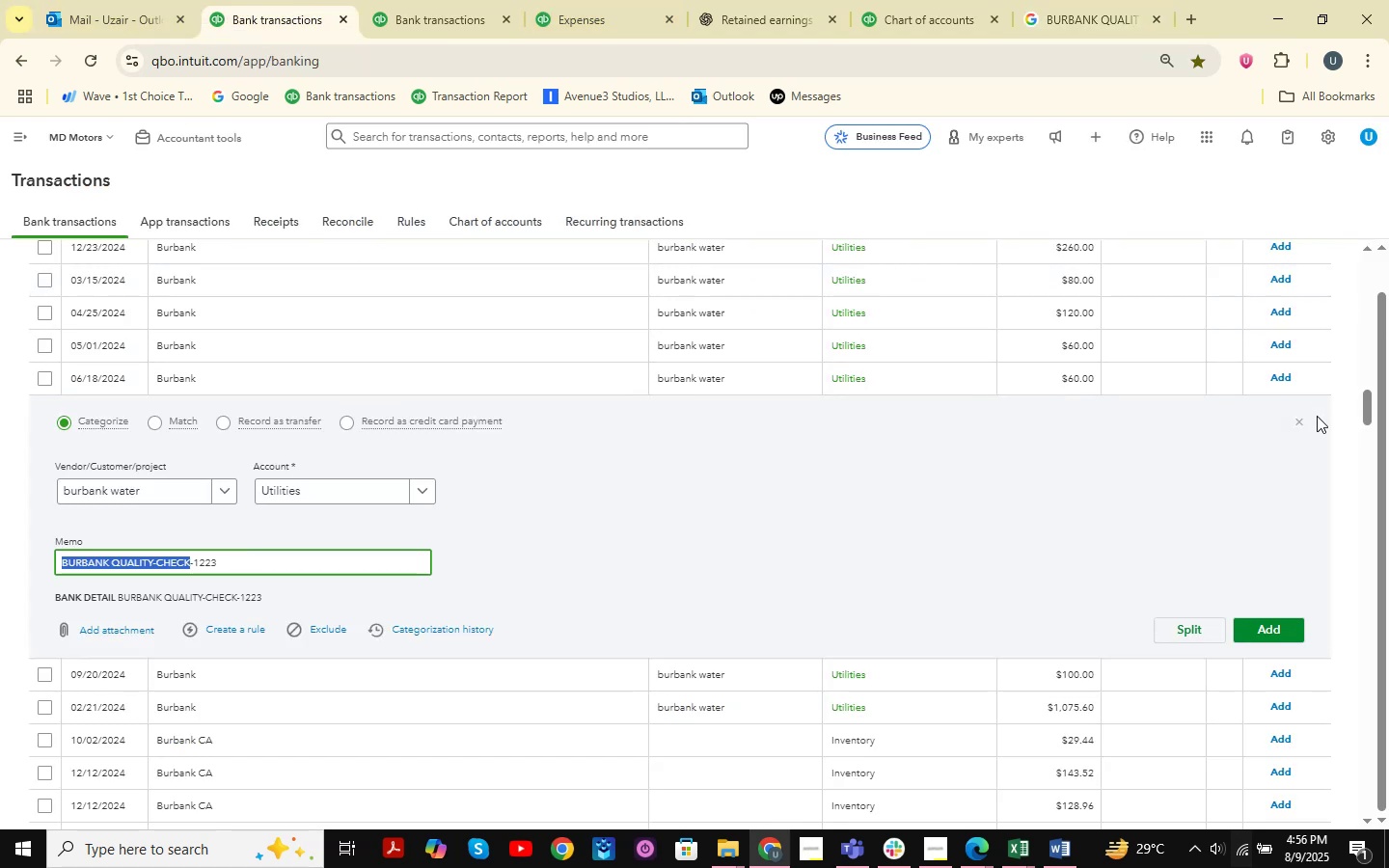 
left_click([1298, 424])
 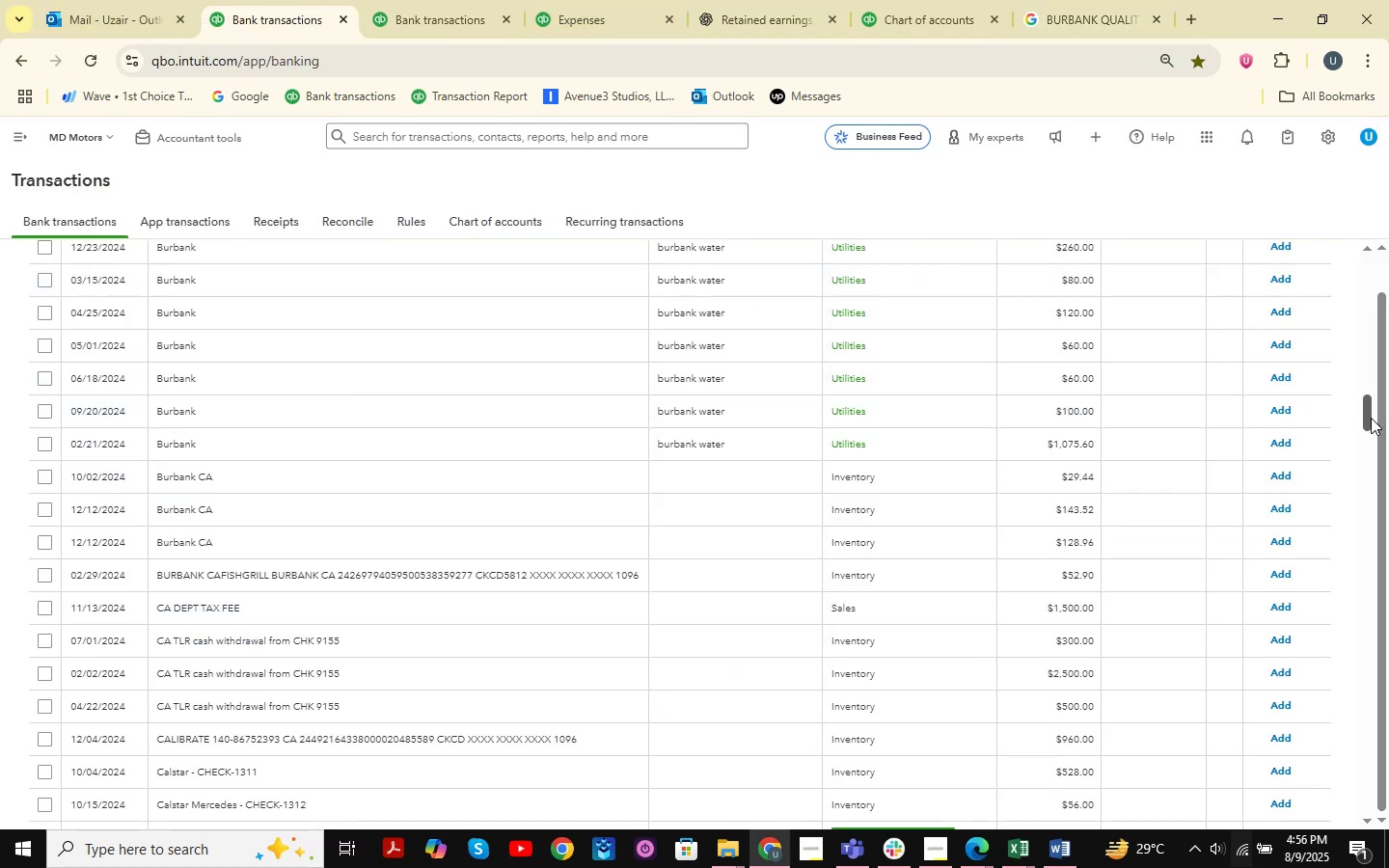 
left_click([1371, 418])
 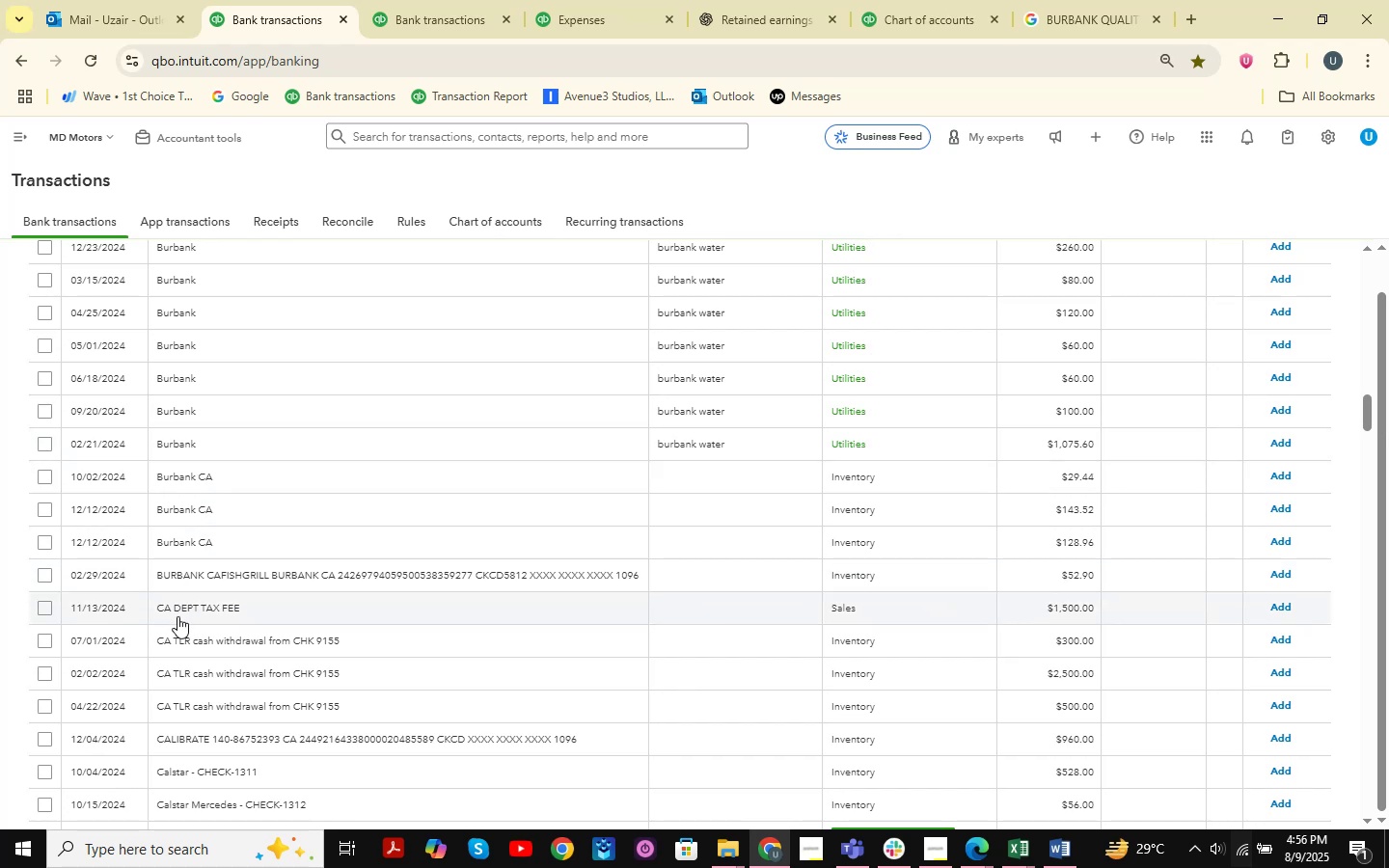 
left_click([177, 616])
 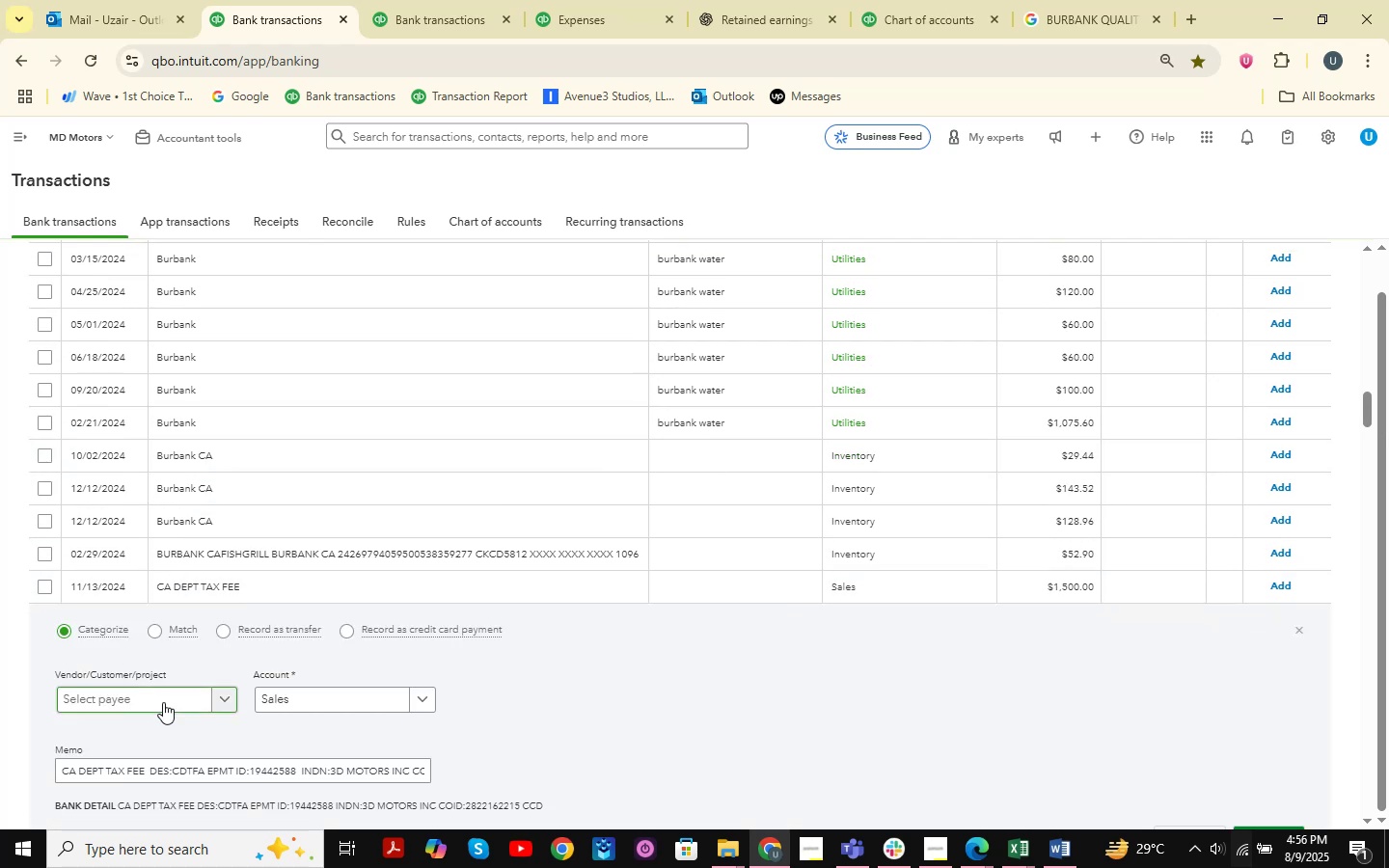 
left_click_drag(start_coordinate=[149, 773], to_coordinate=[37, 772])
 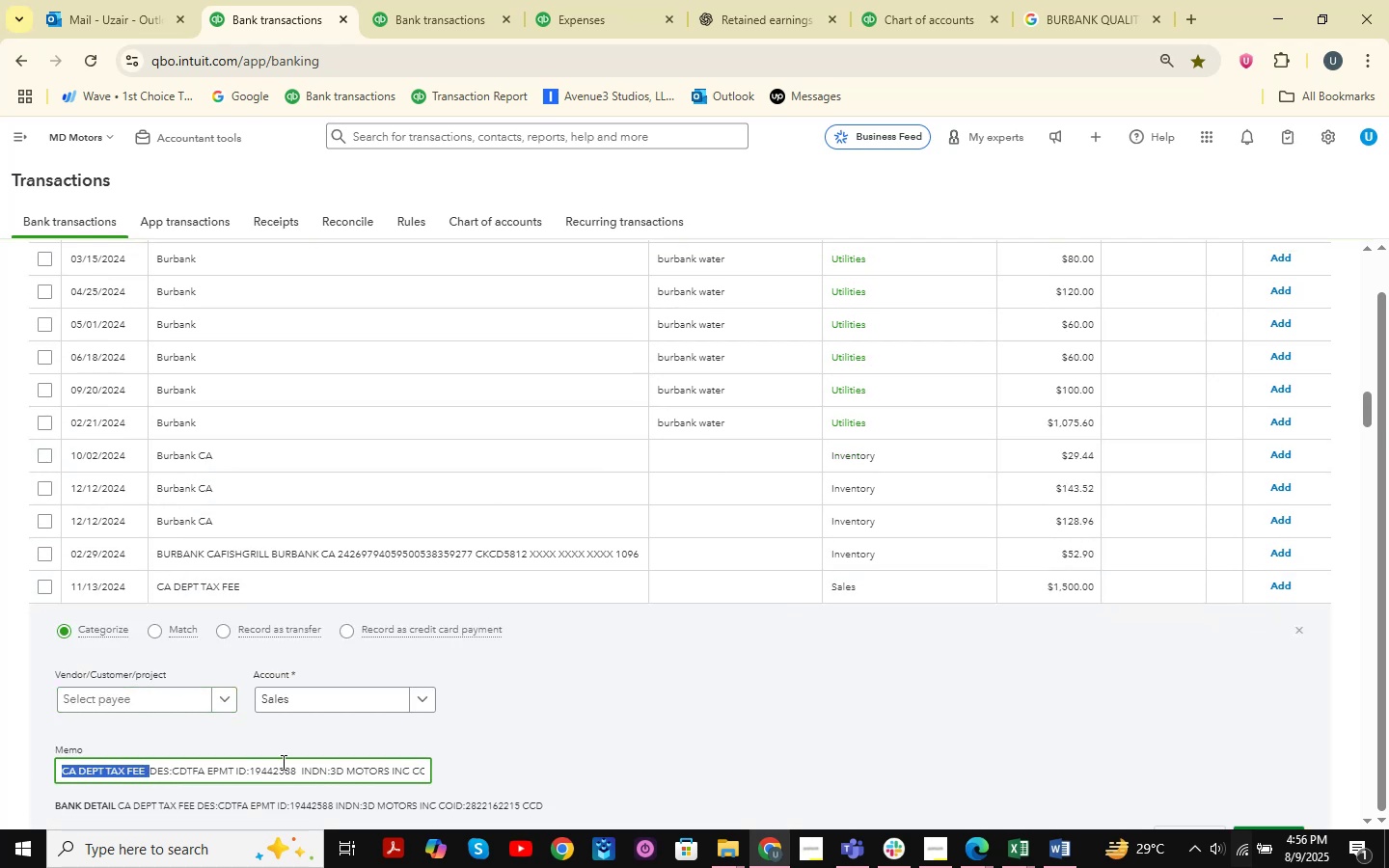 
key(Control+C)
 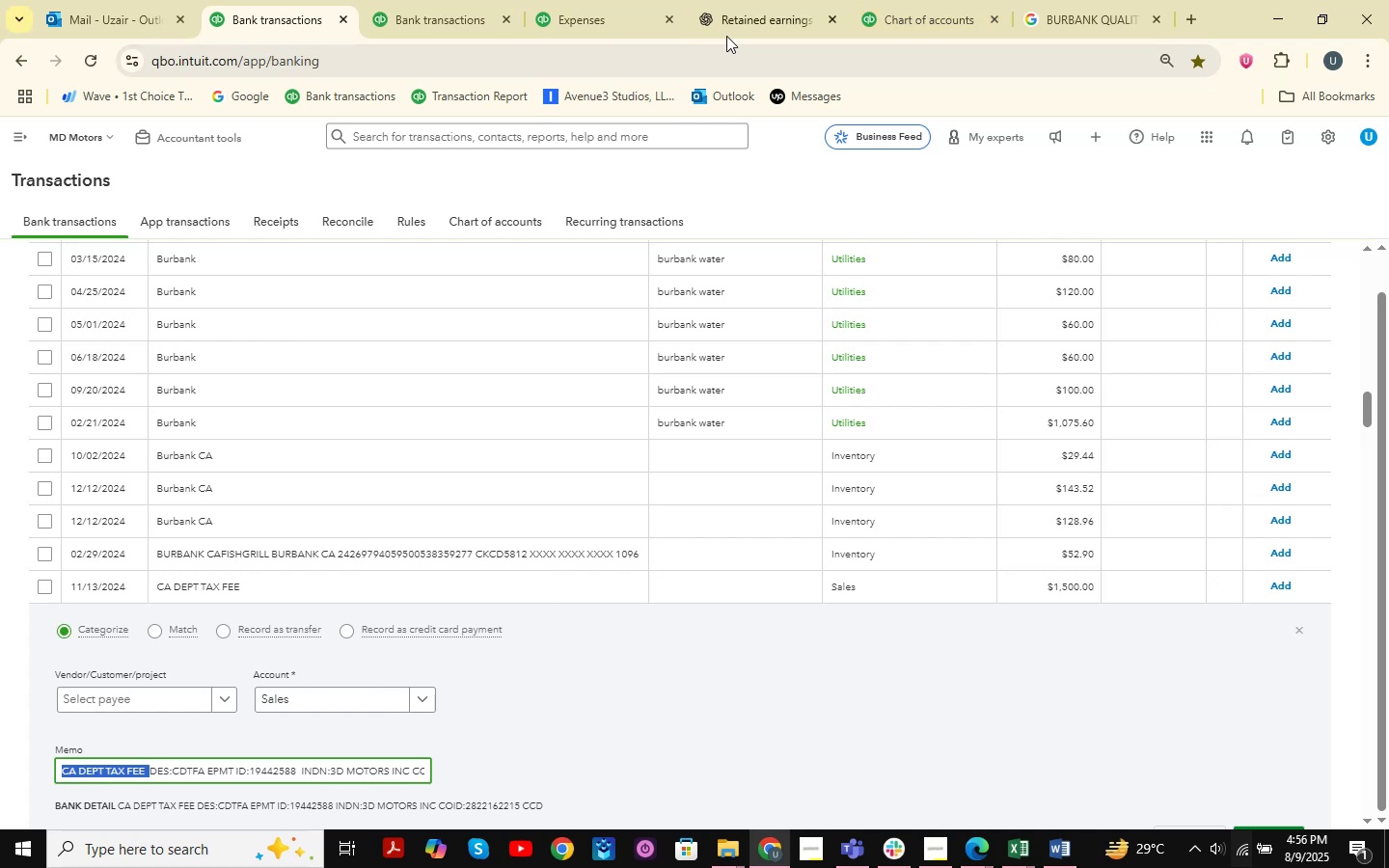 
left_click([765, 12])
 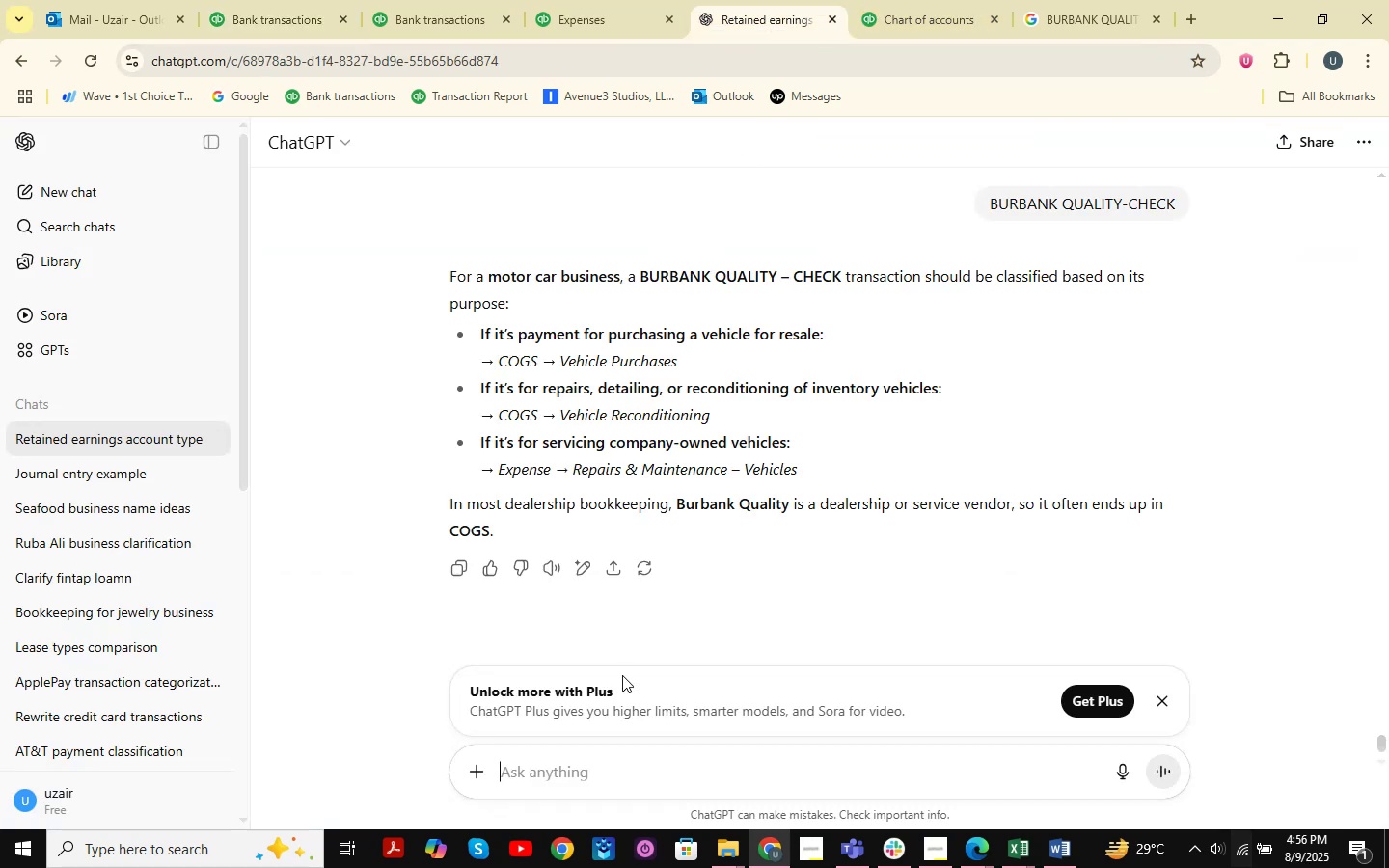 
key(Control+V)
 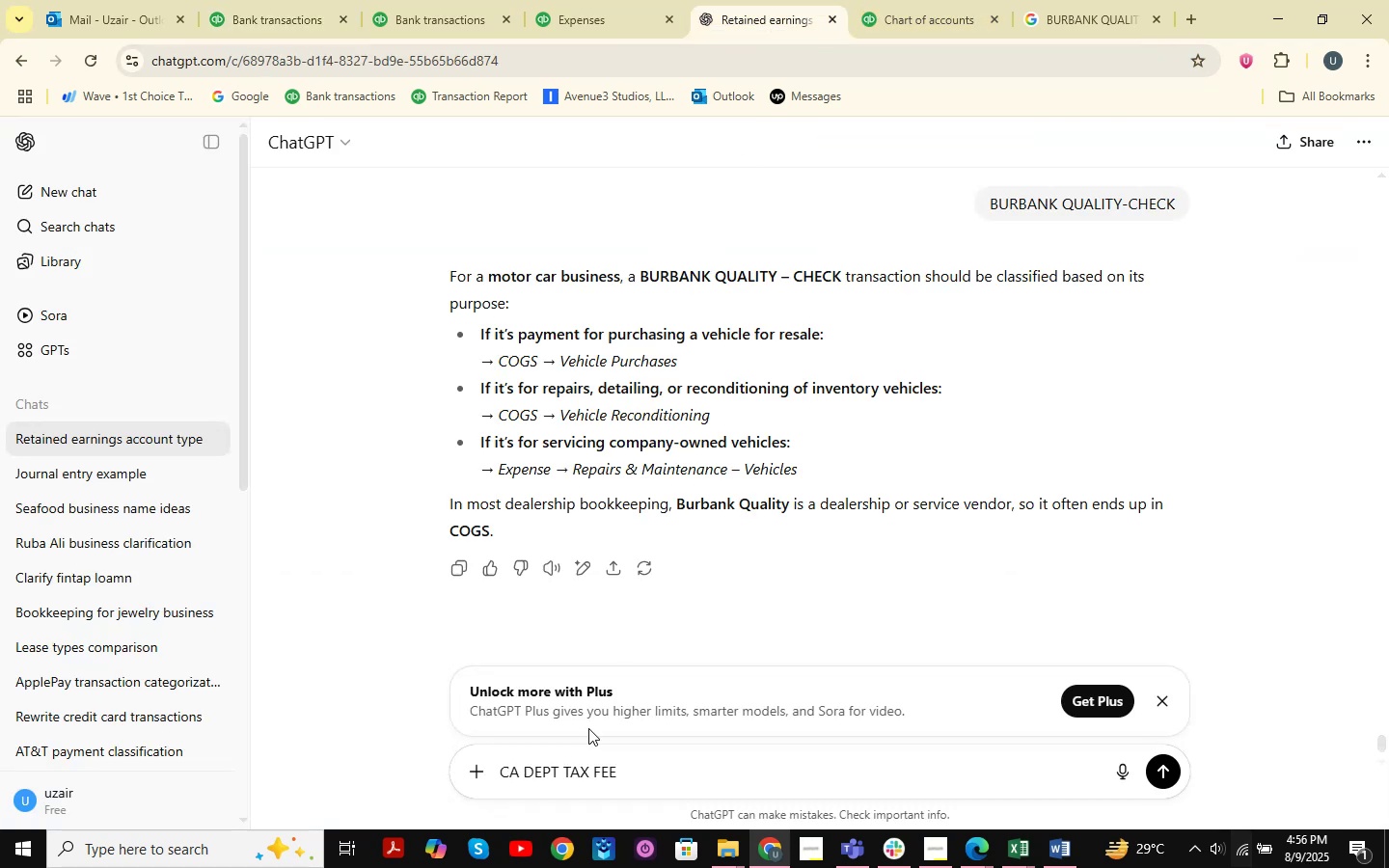 
key(NumpadEnter)
 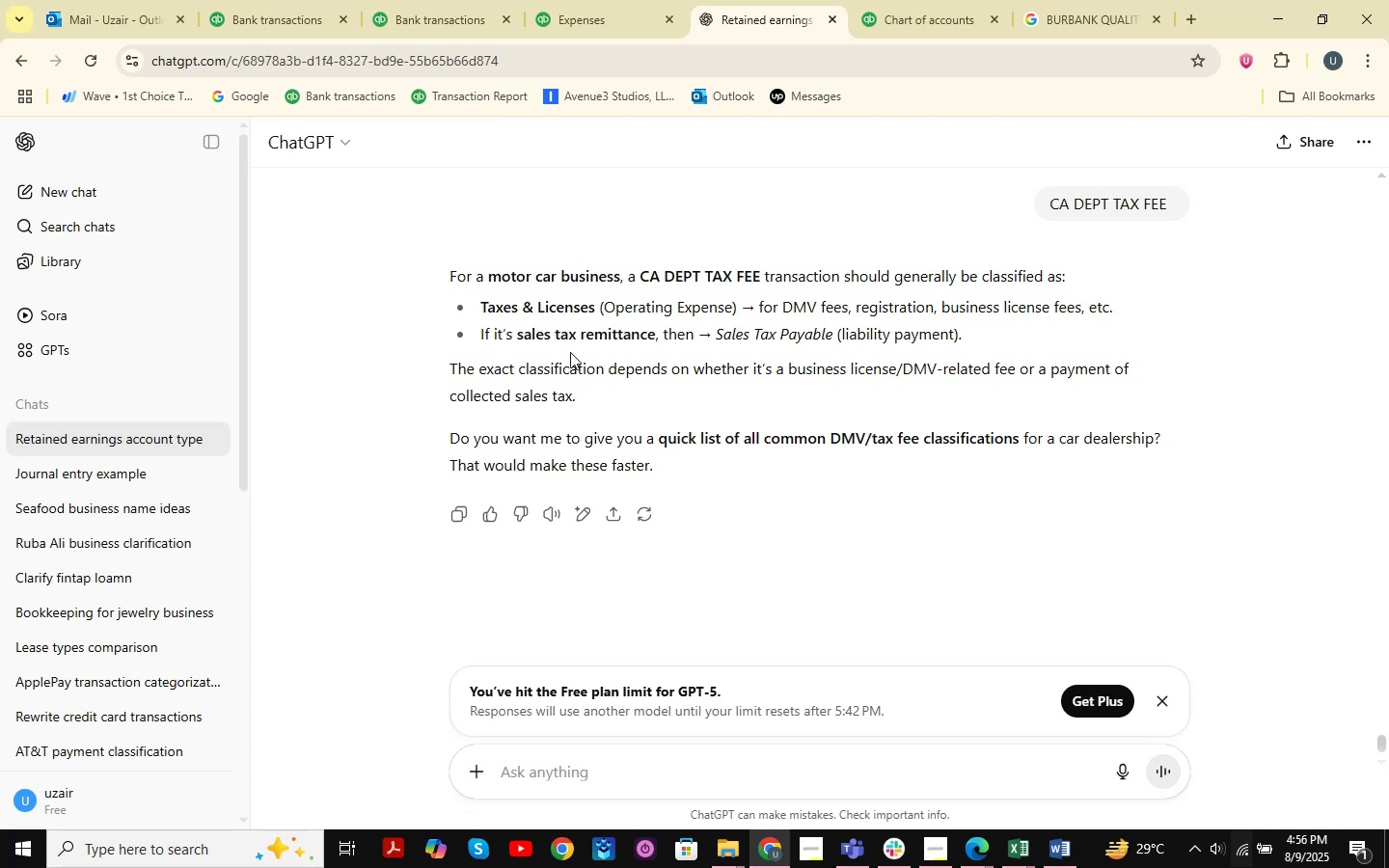 
wait(23.18)
 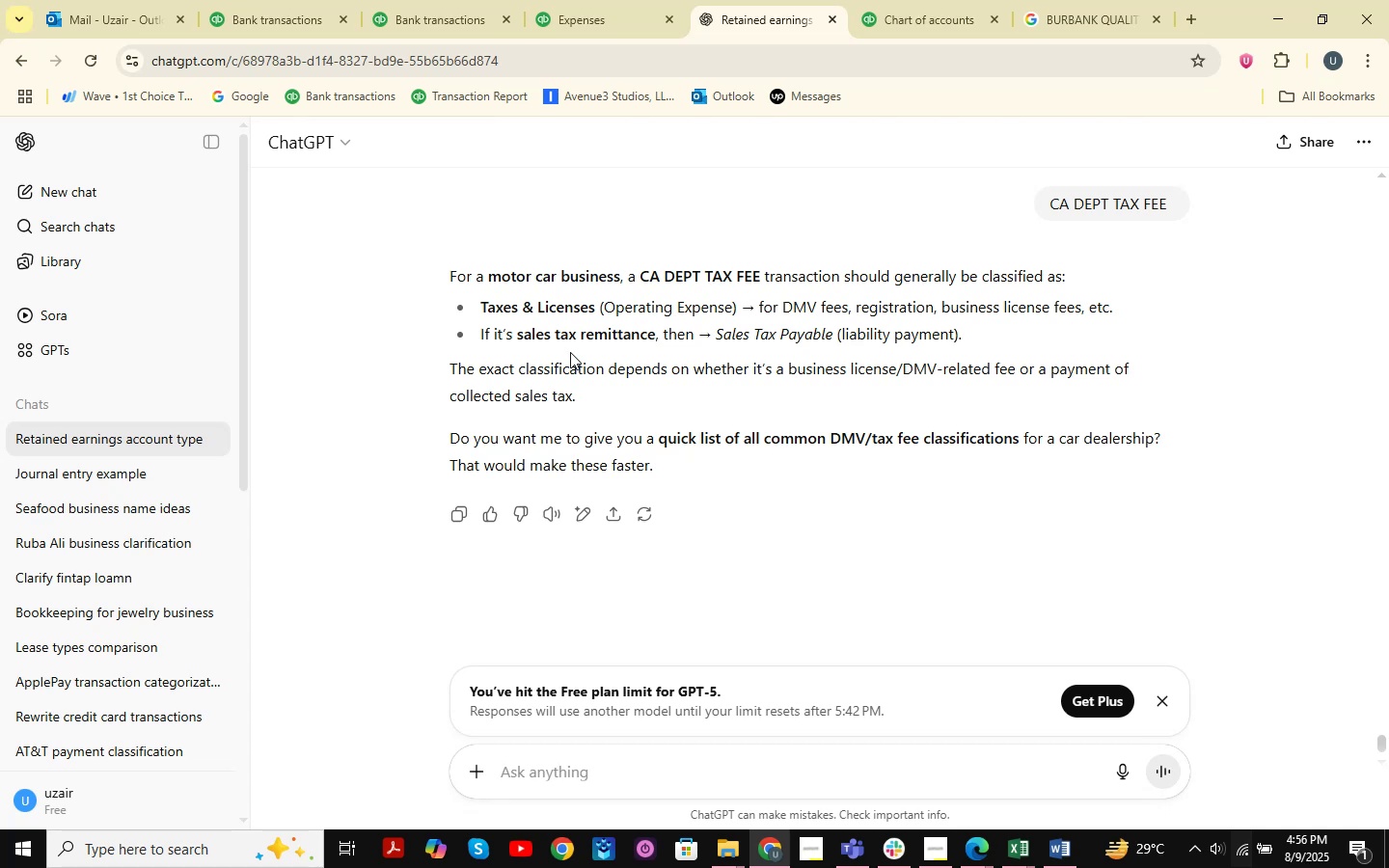 
left_click([281, 17])
 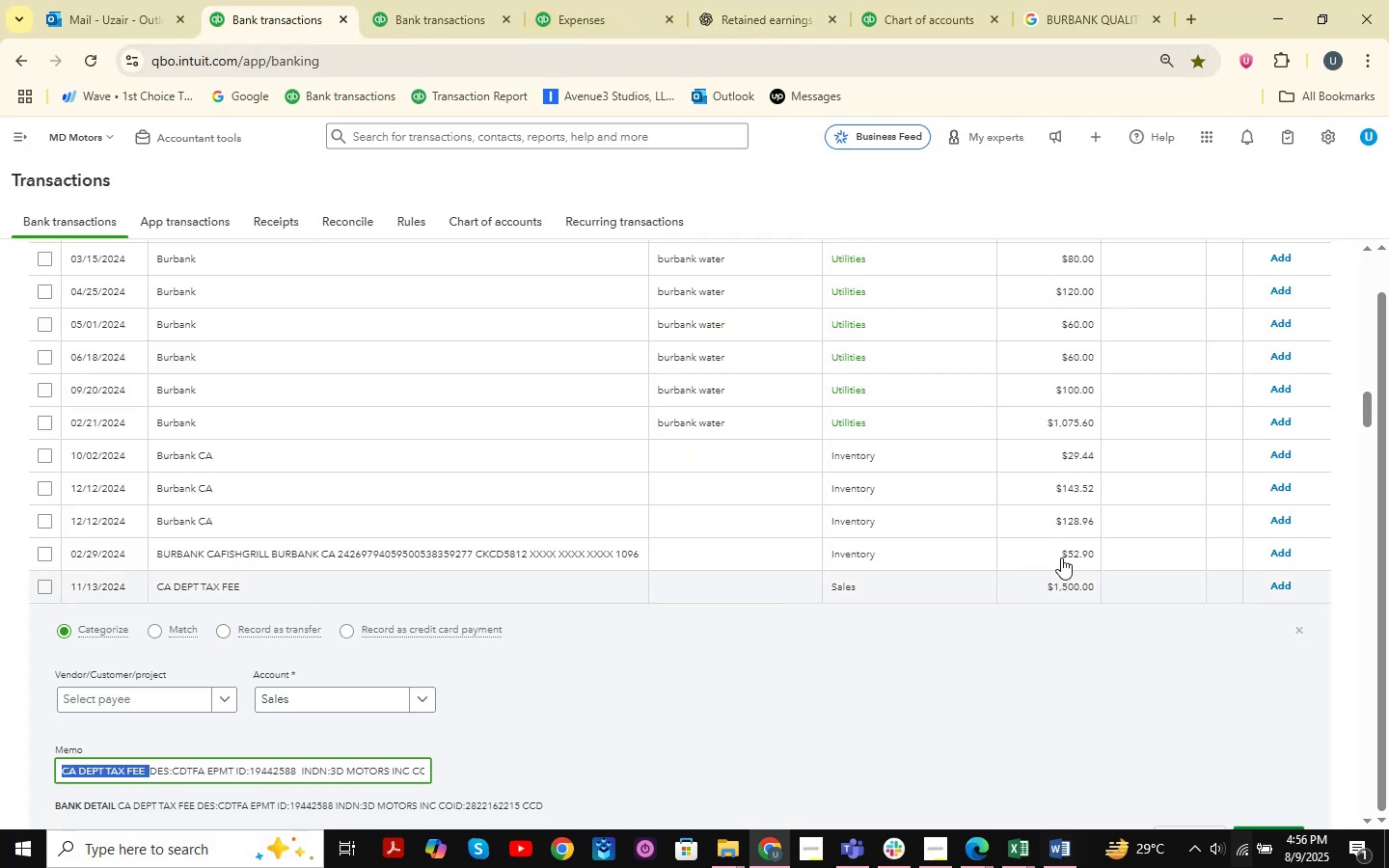 
left_click([1013, 848])
 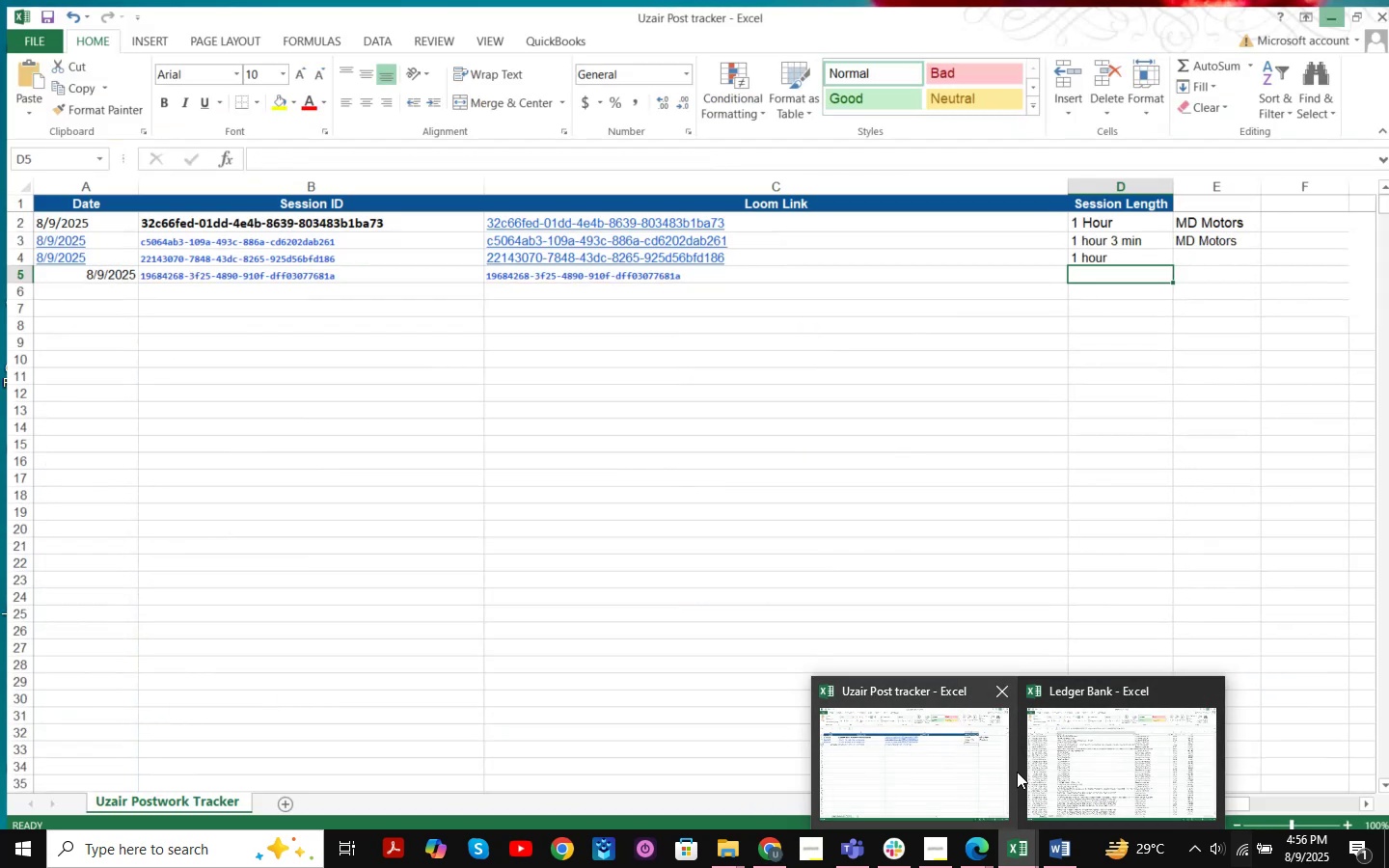 
double_click([586, 467])
 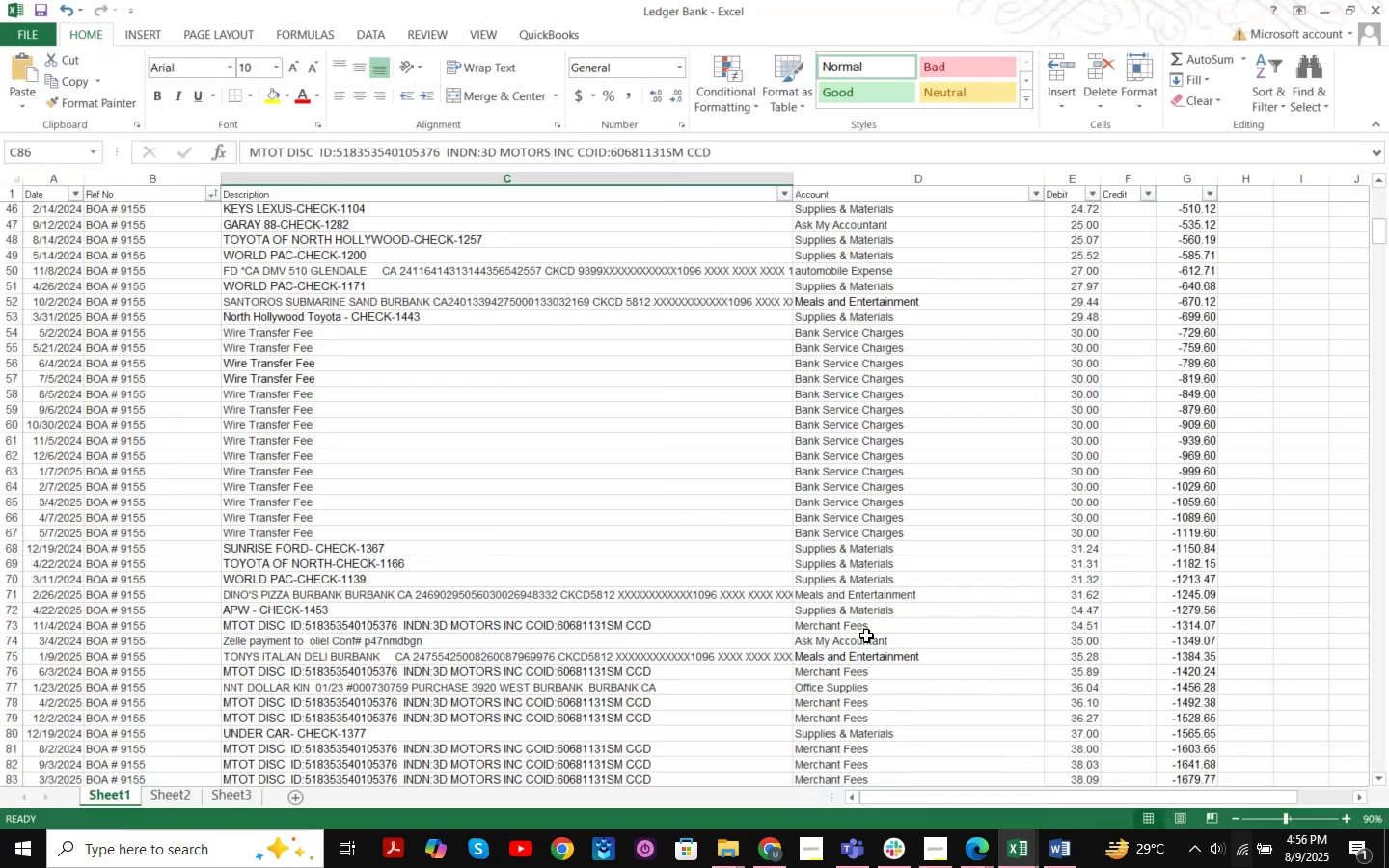 
left_click([462, 459])
 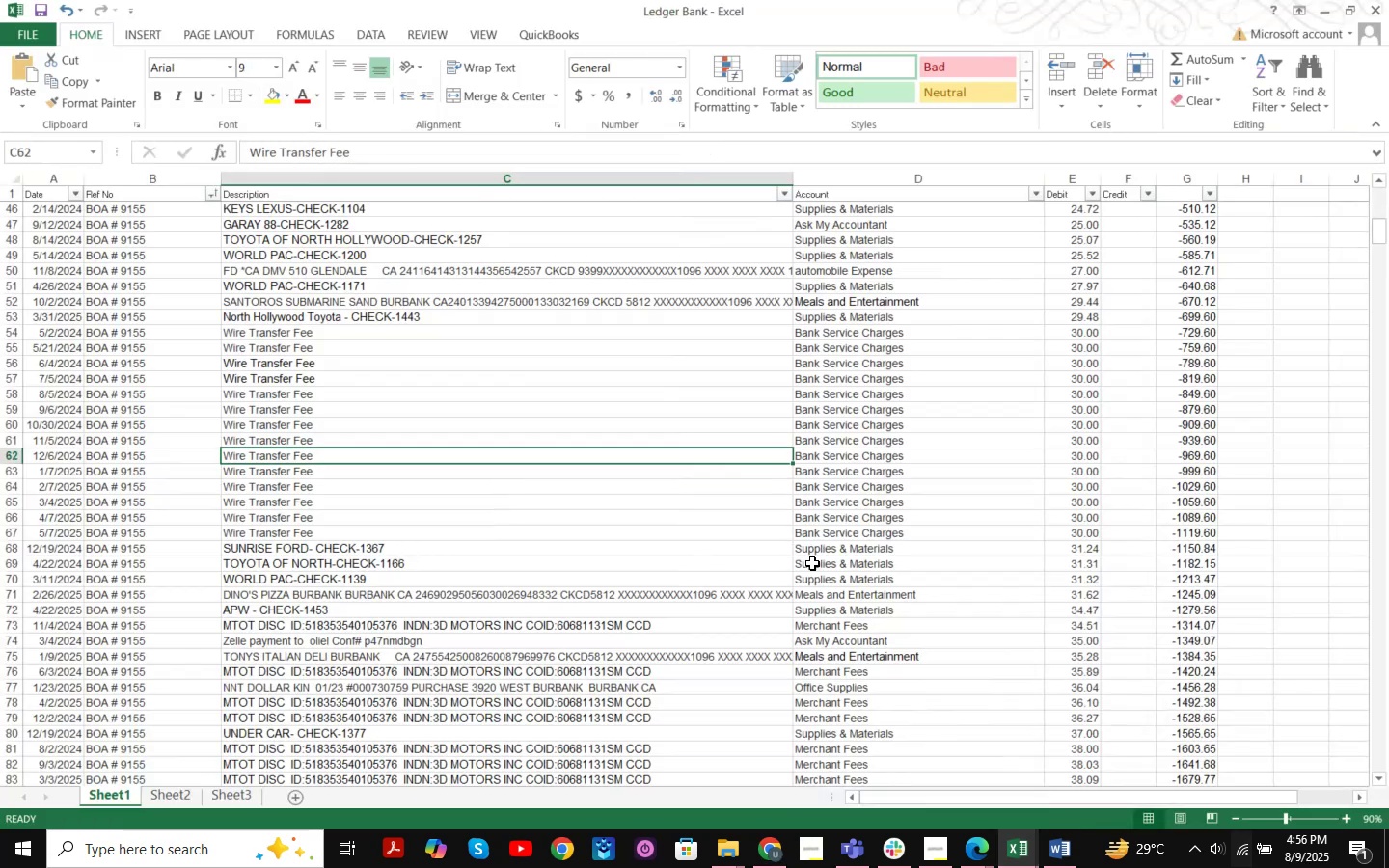 
key(Control+D)
 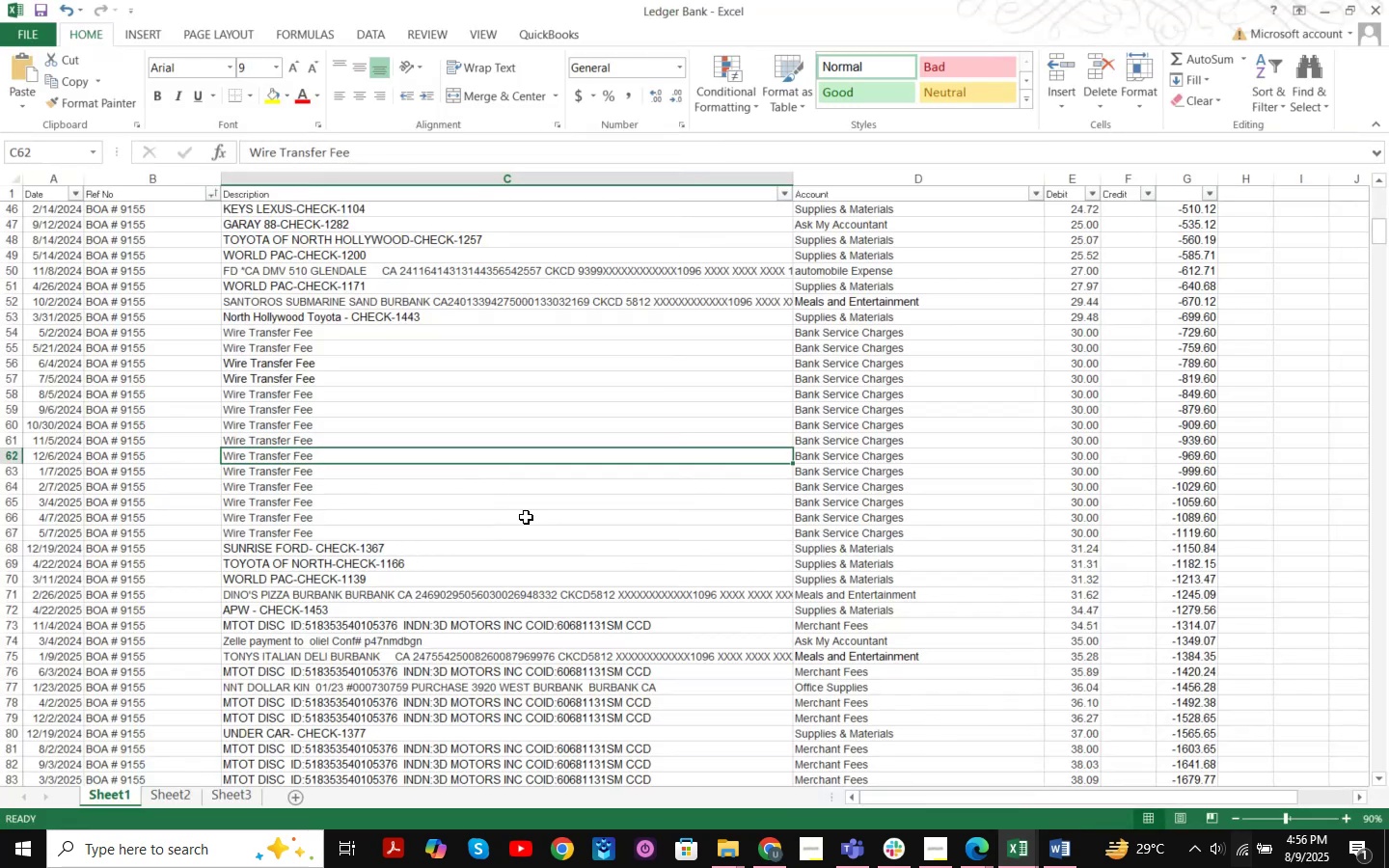 
left_click([549, 430])
 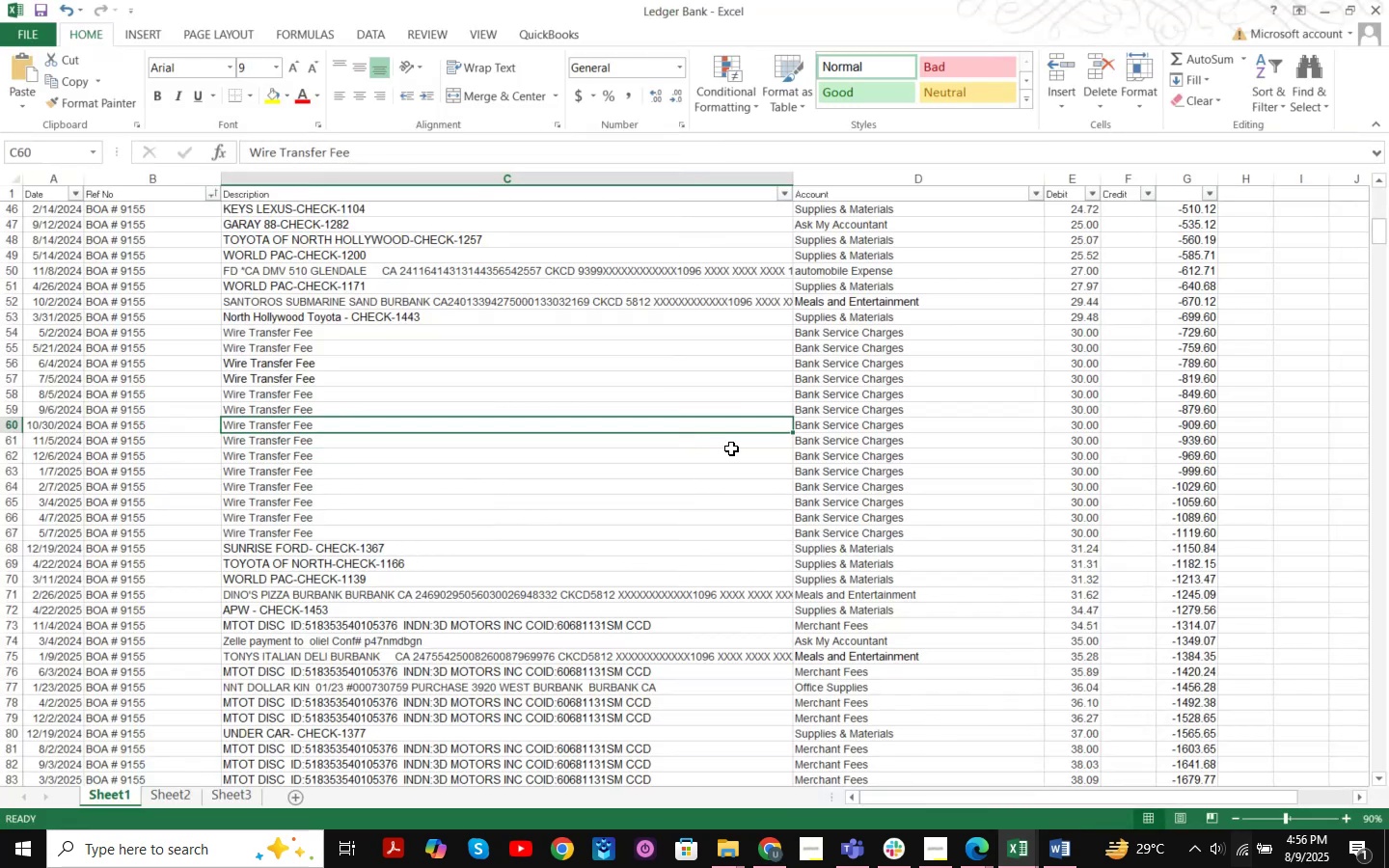 
key(Control+F)
 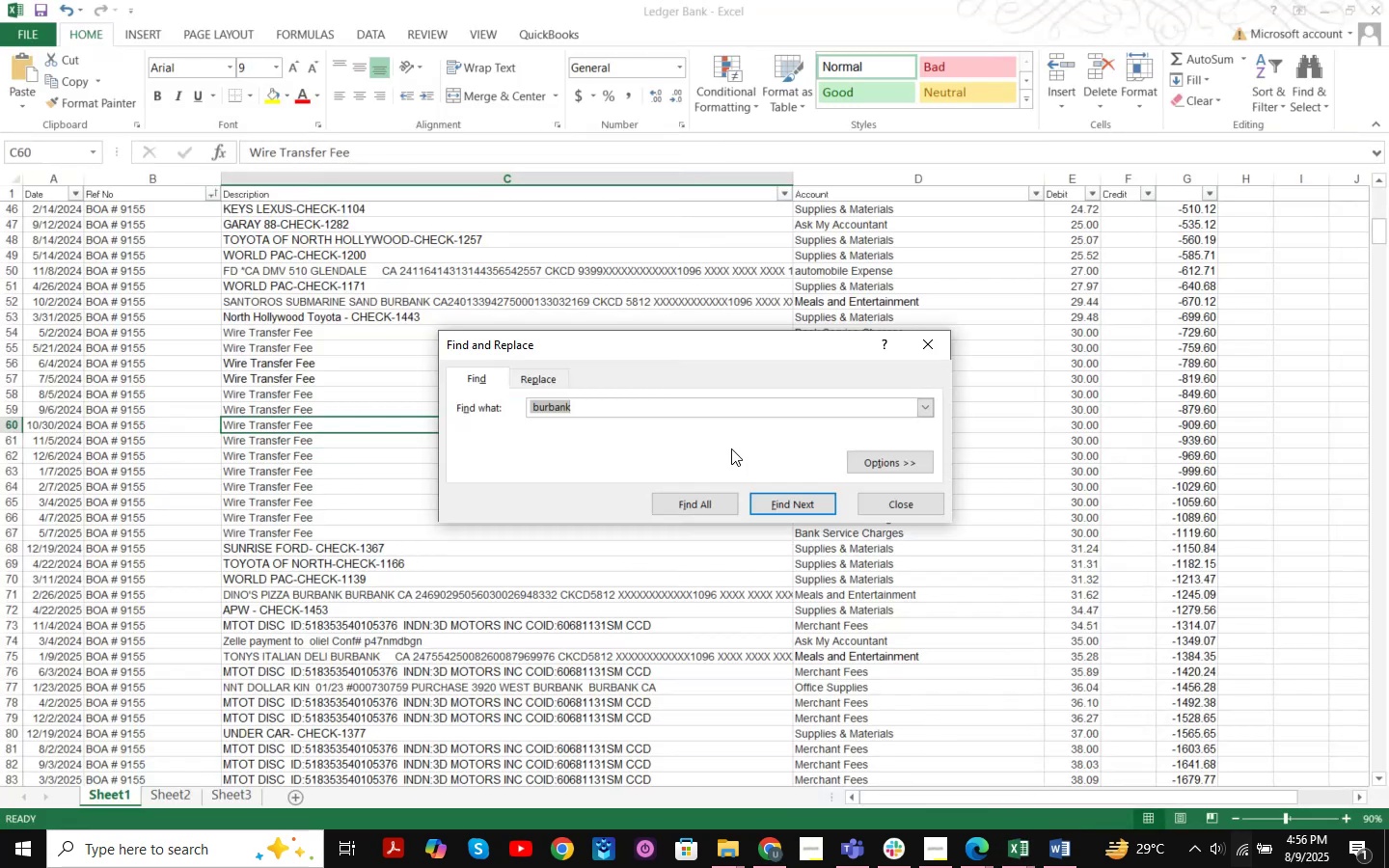 
type(dept)
 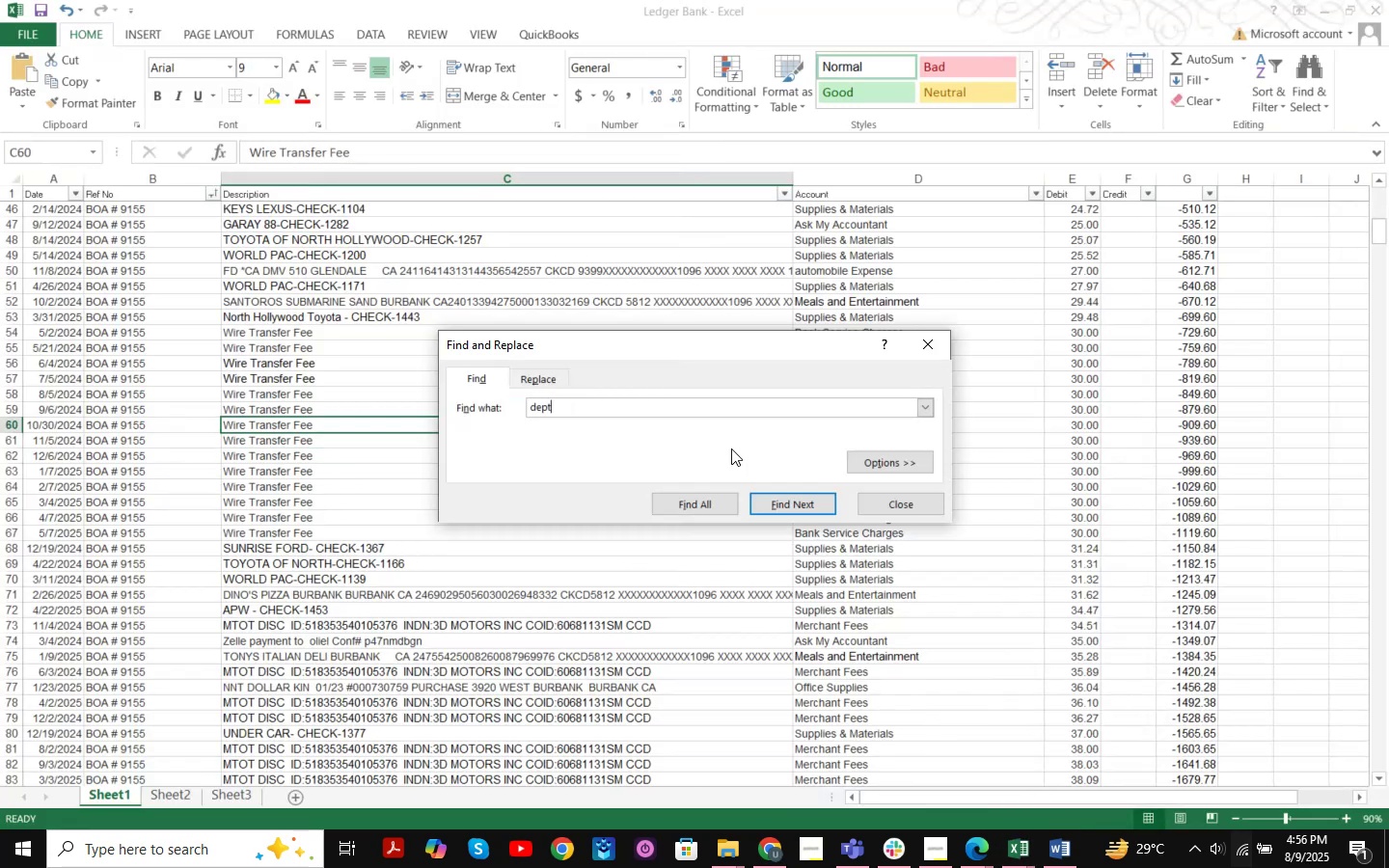 
key(Enter)
 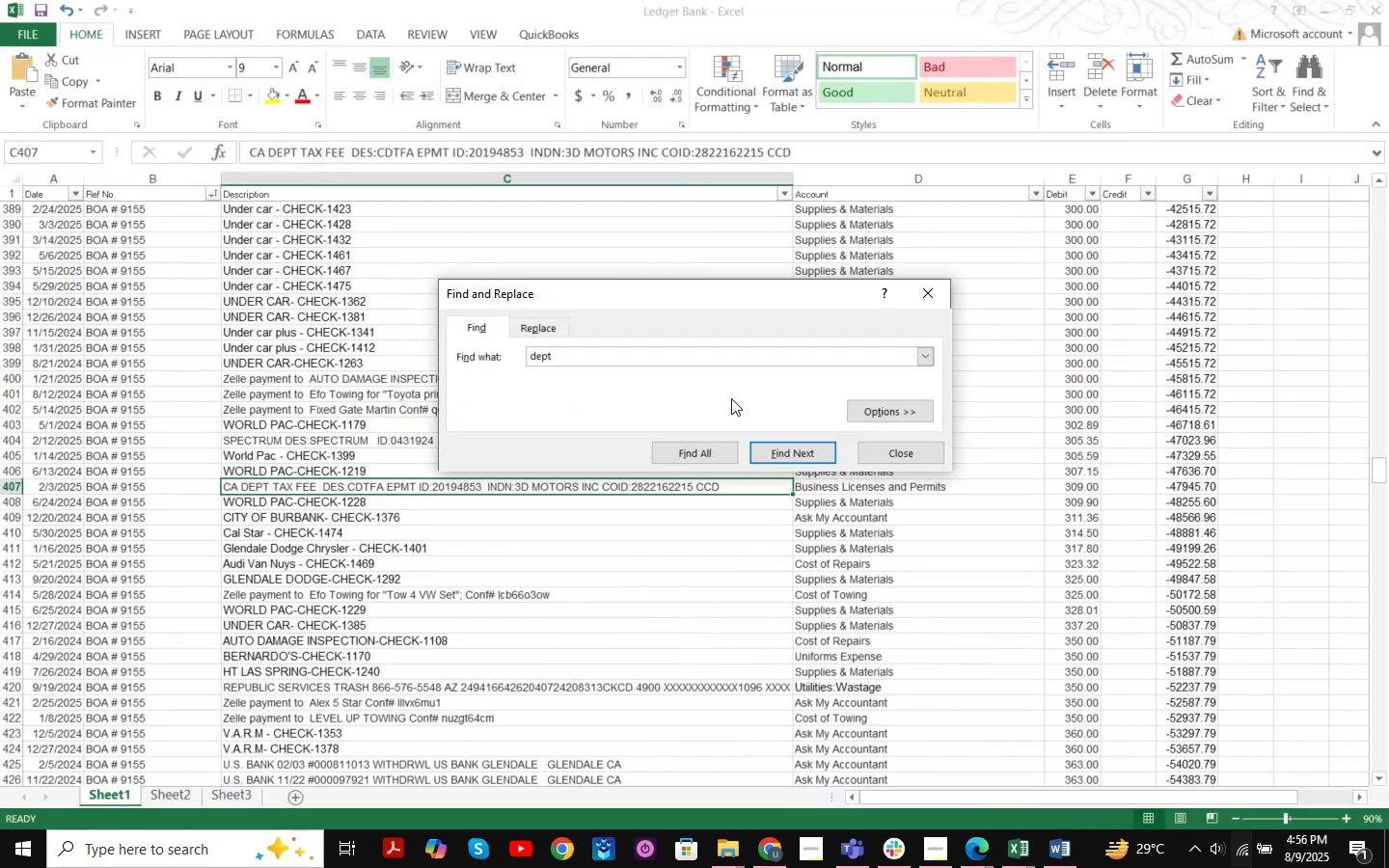 
left_click([927, 458])
 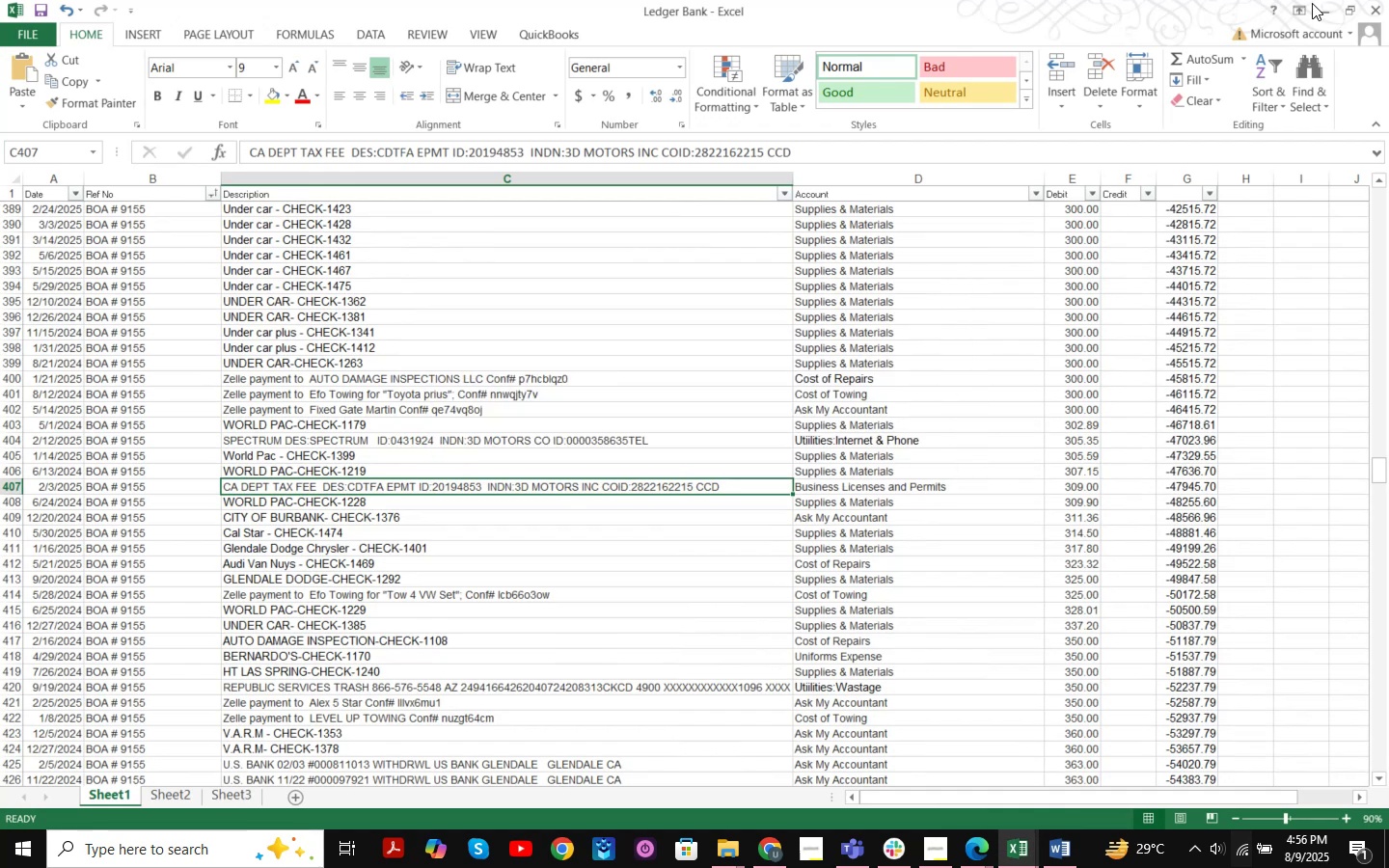 
left_click([1321, 12])
 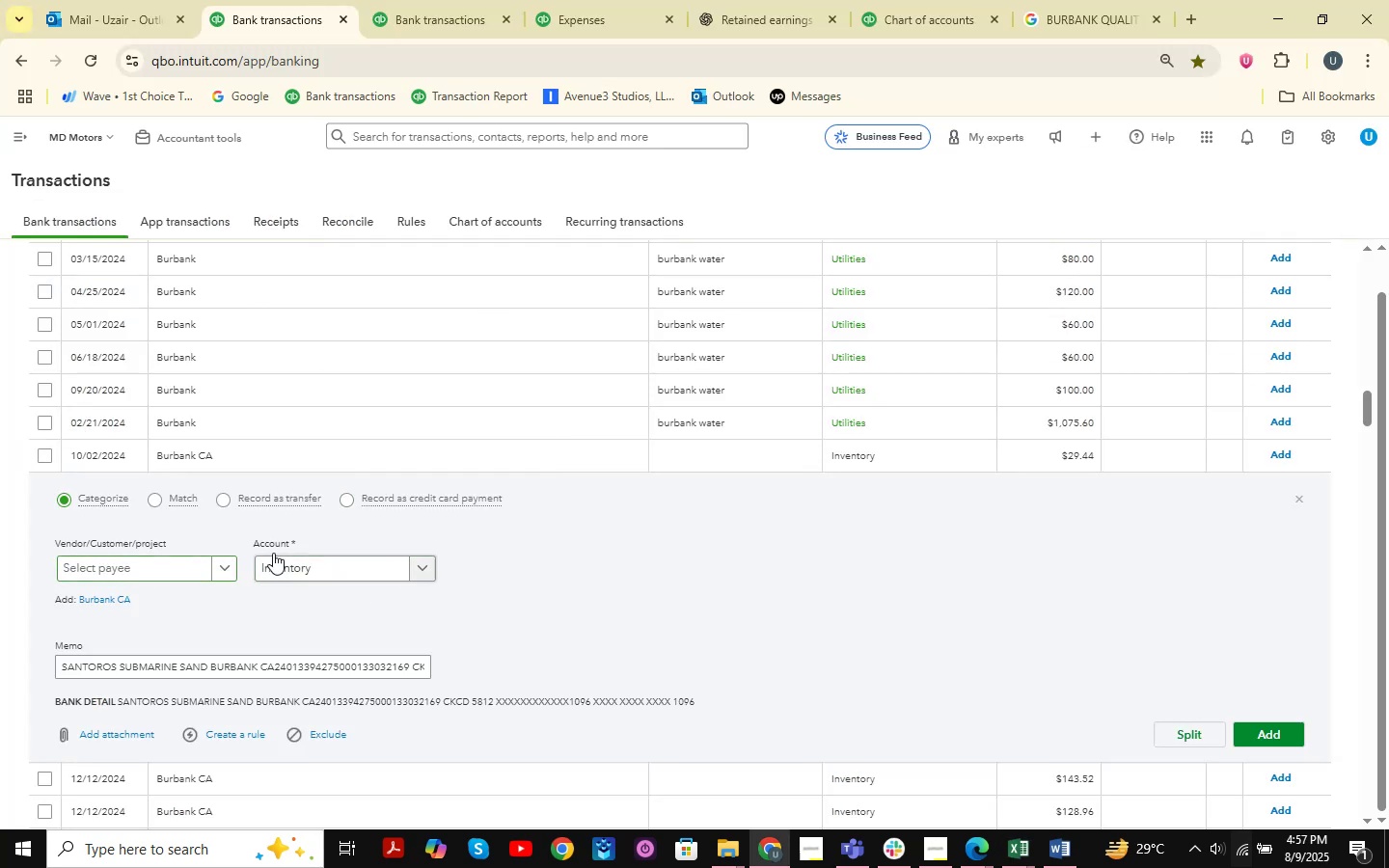 
scroll: coordinate [285, 422], scroll_direction: down, amount: 5.0
 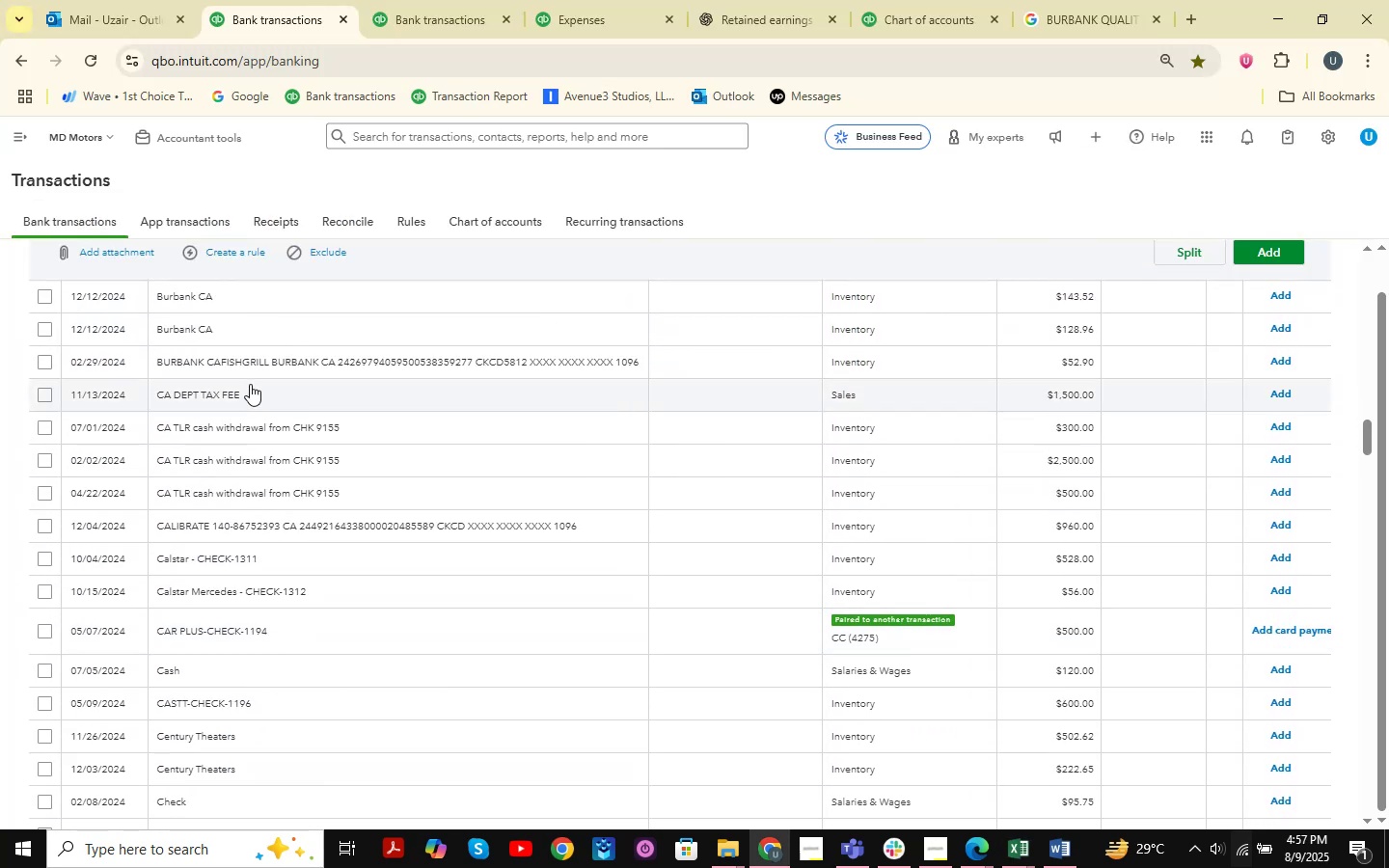 
left_click([250, 384])
 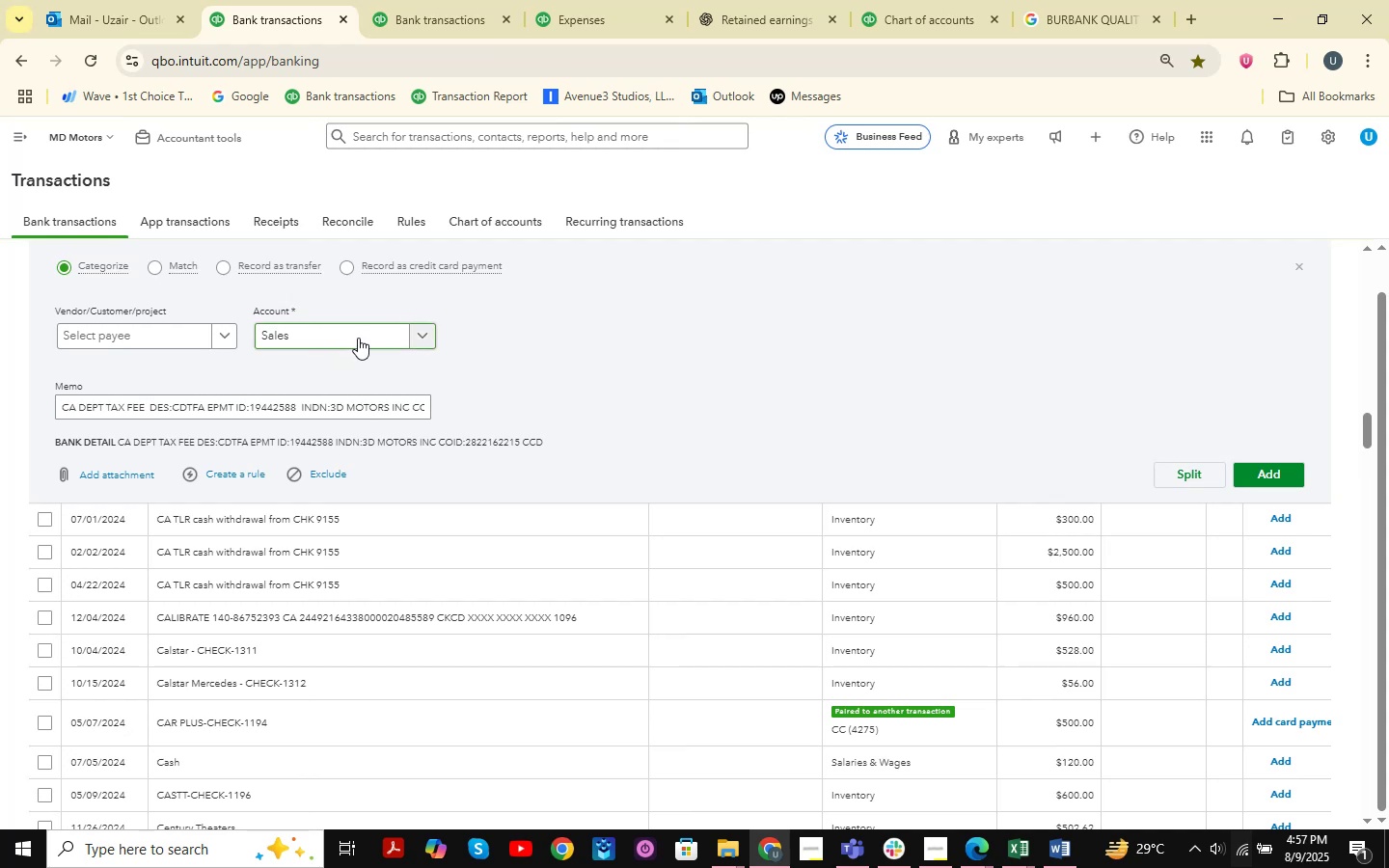 
wait(6.22)
 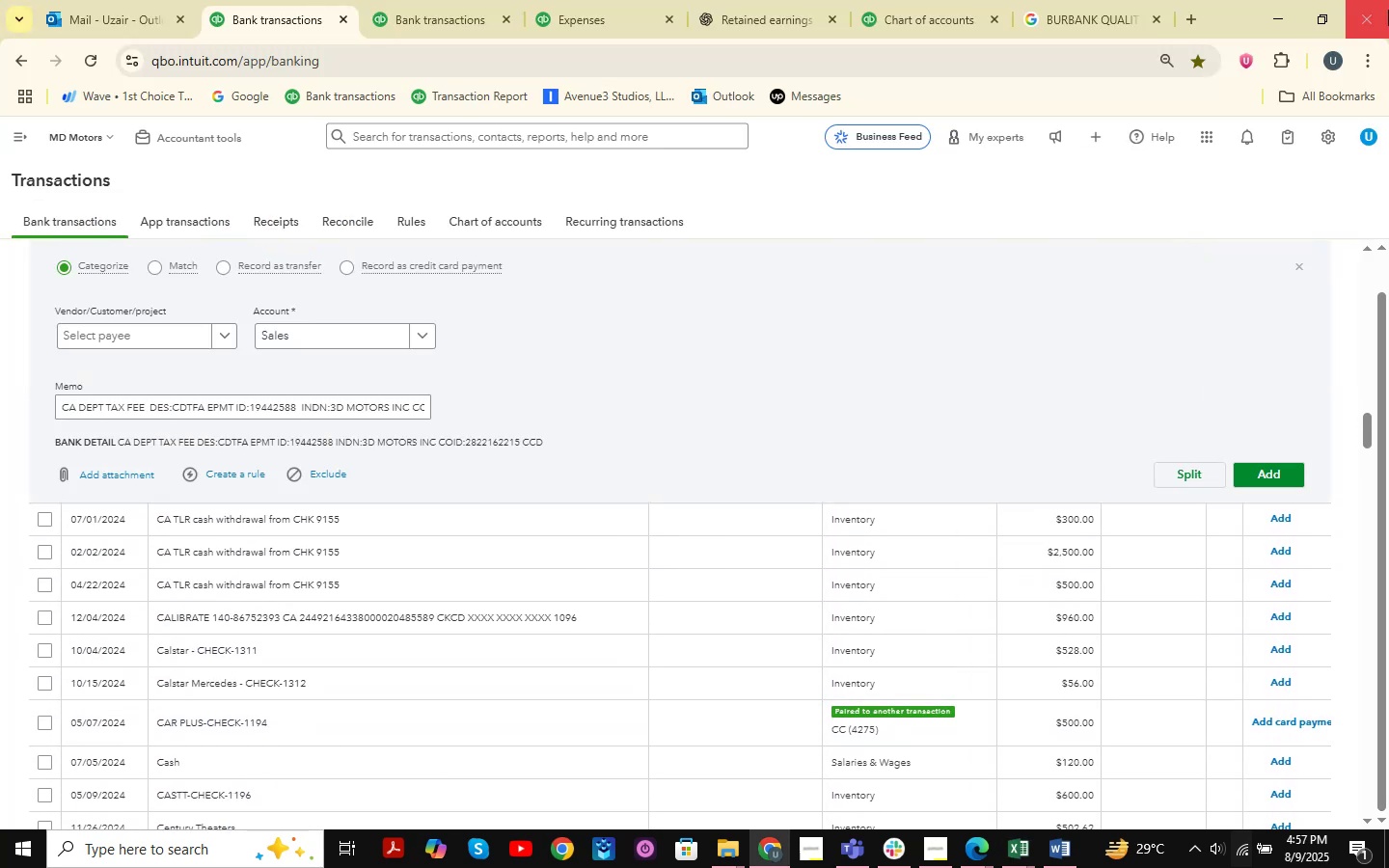 
left_click([361, 336])
 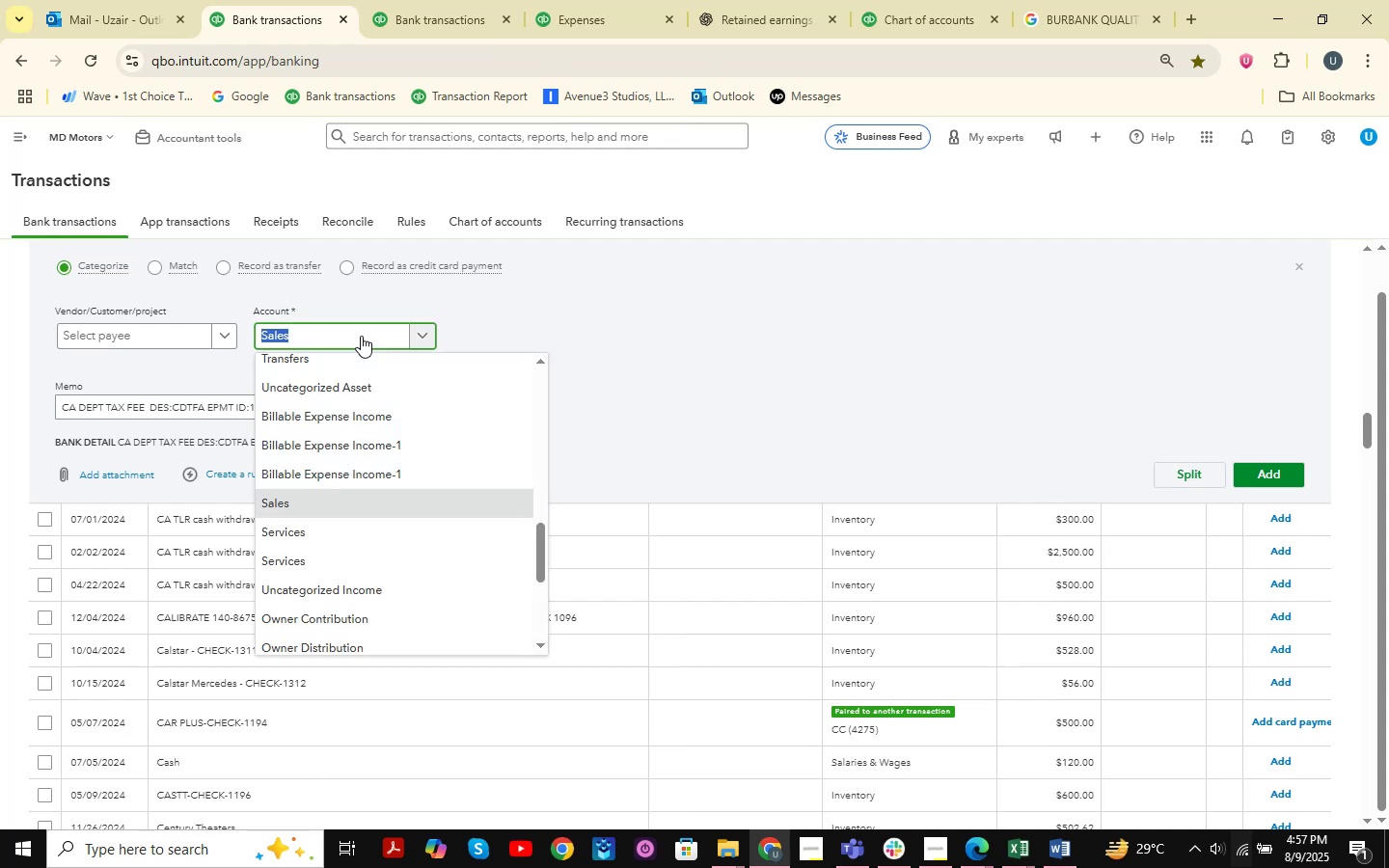 
type( busi)
 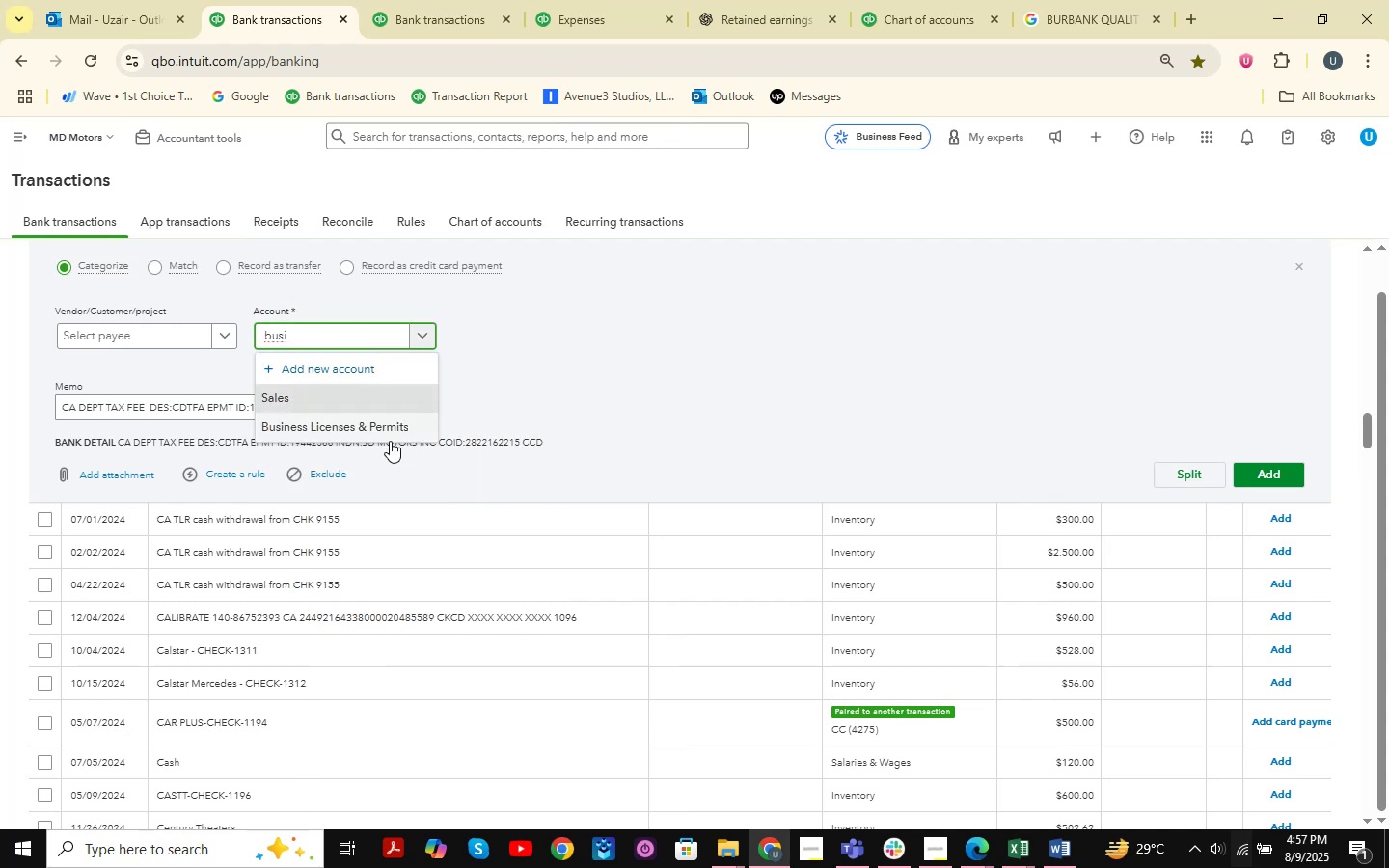 
left_click([386, 428])
 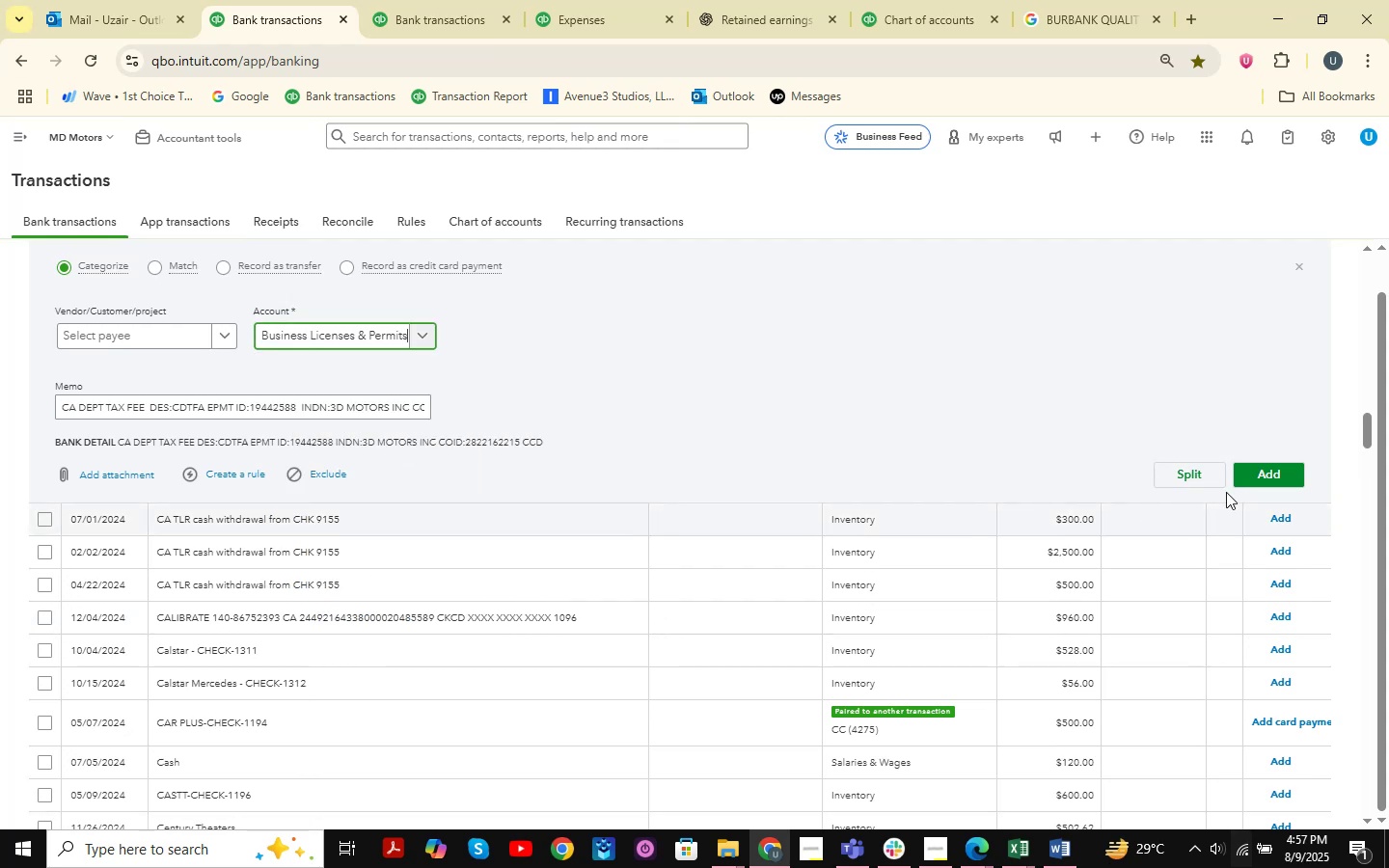 
left_click([1263, 475])
 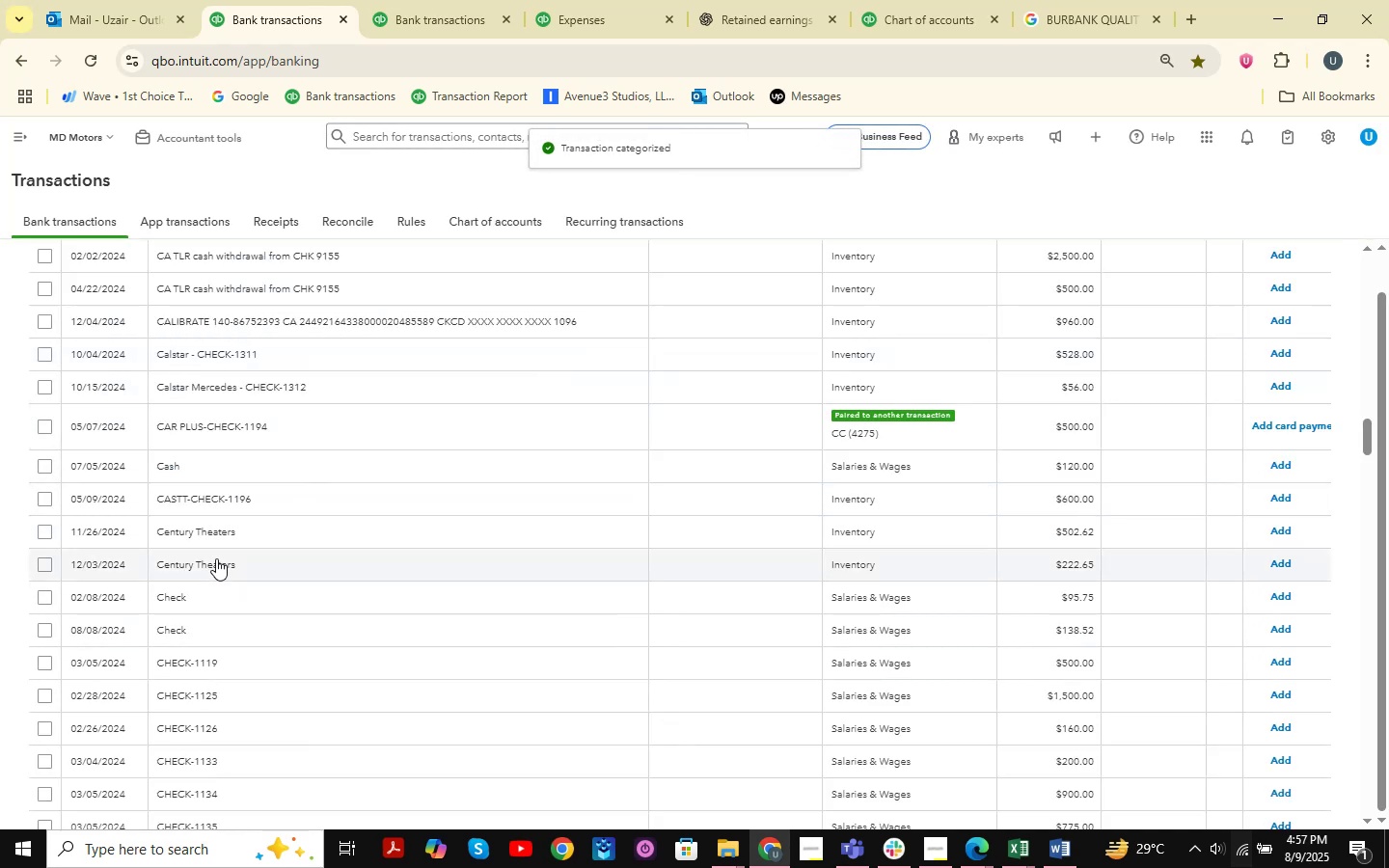 
wait(11.66)
 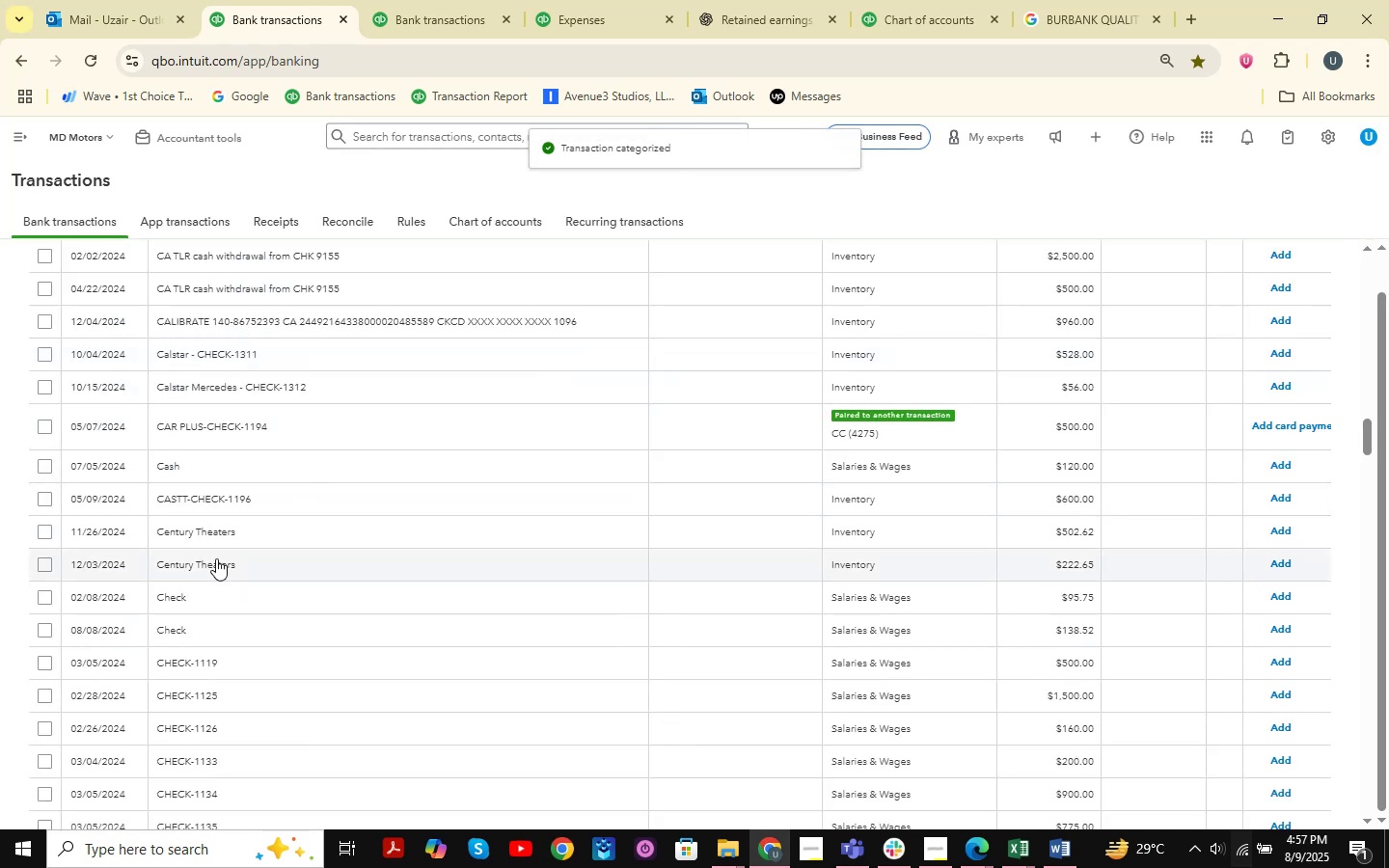 
left_click([176, 529])
 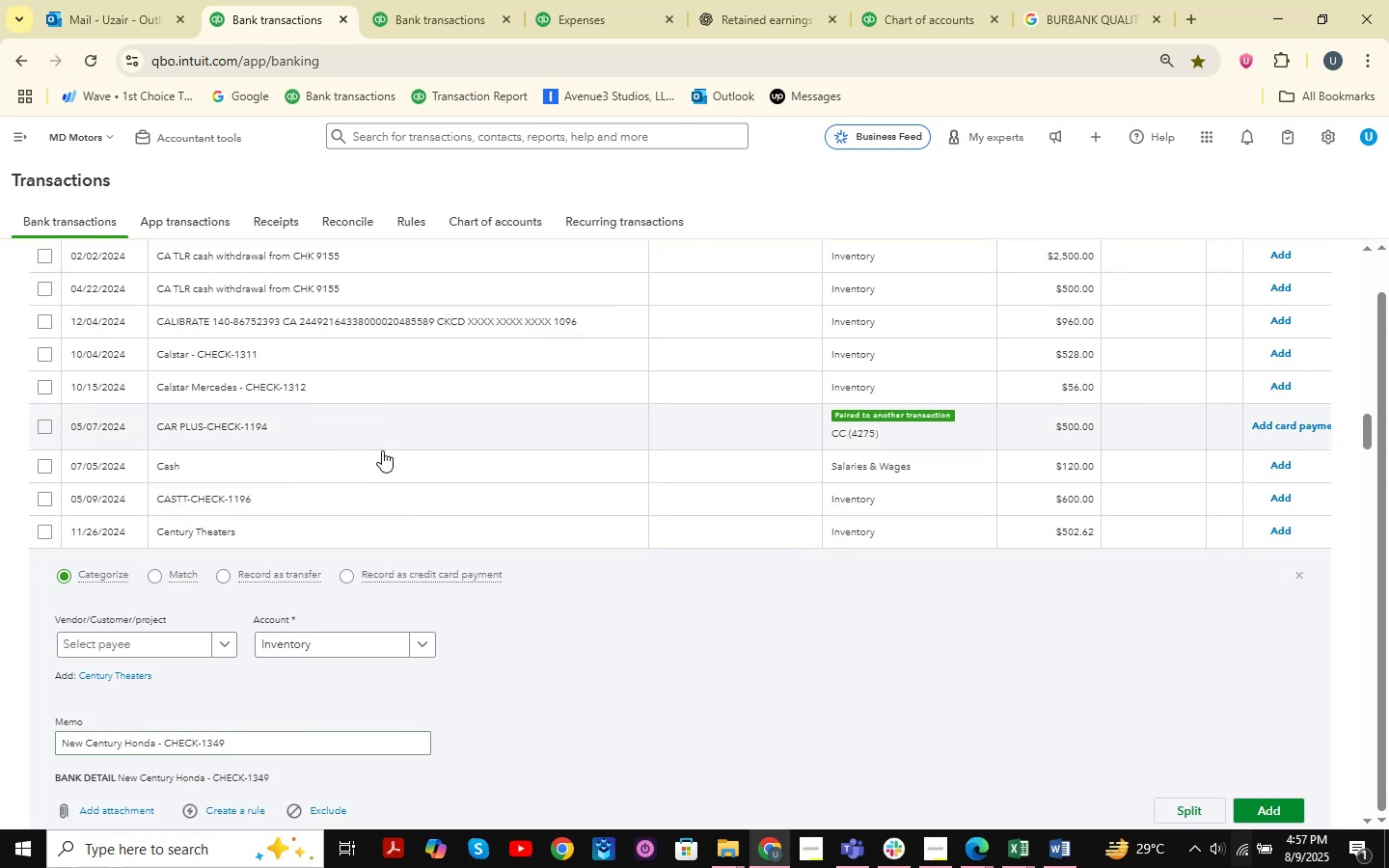 
wait(7.54)
 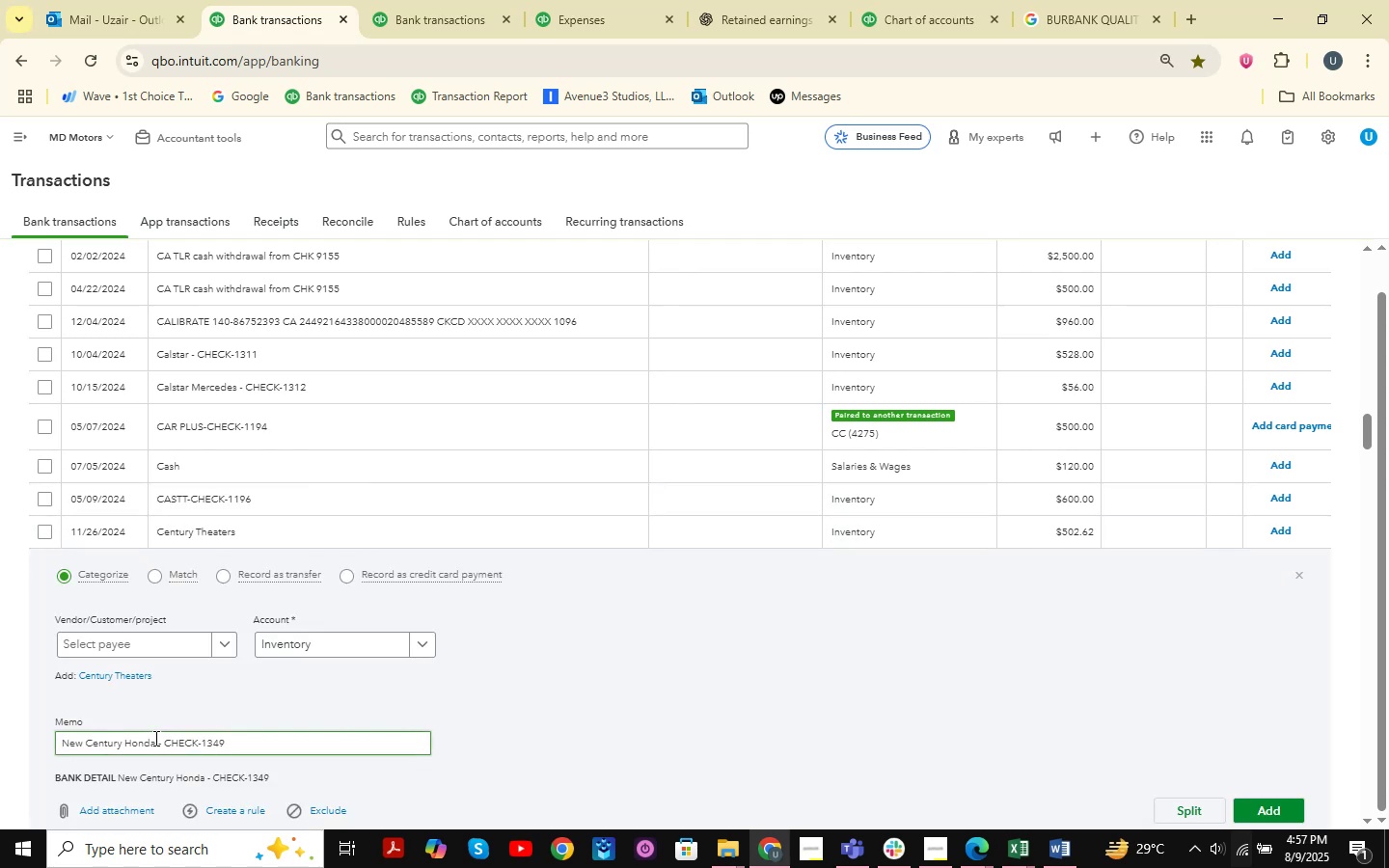 
left_click([1297, 579])
 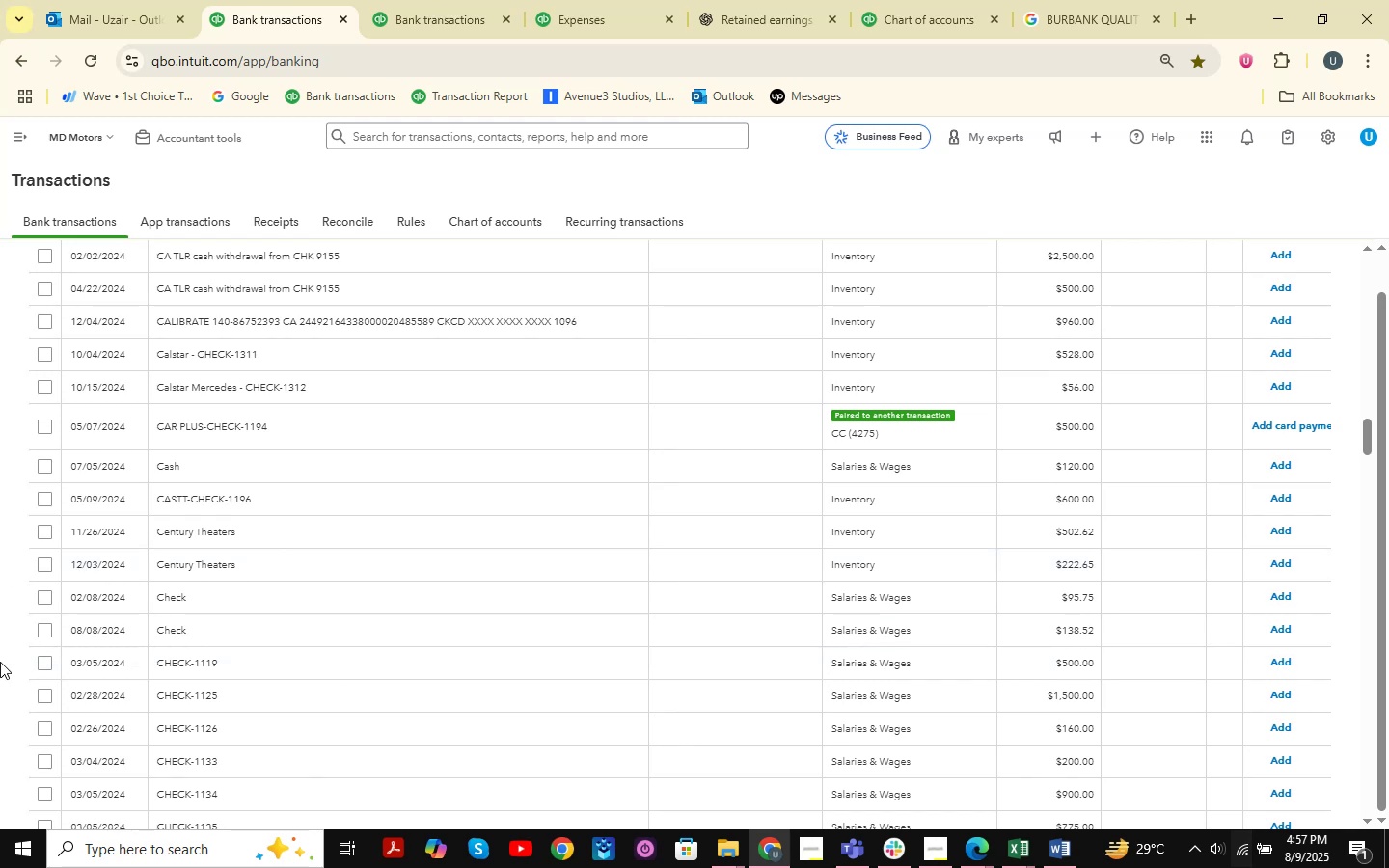 
scroll: coordinate [611, 612], scroll_direction: down, amount: 2.0
 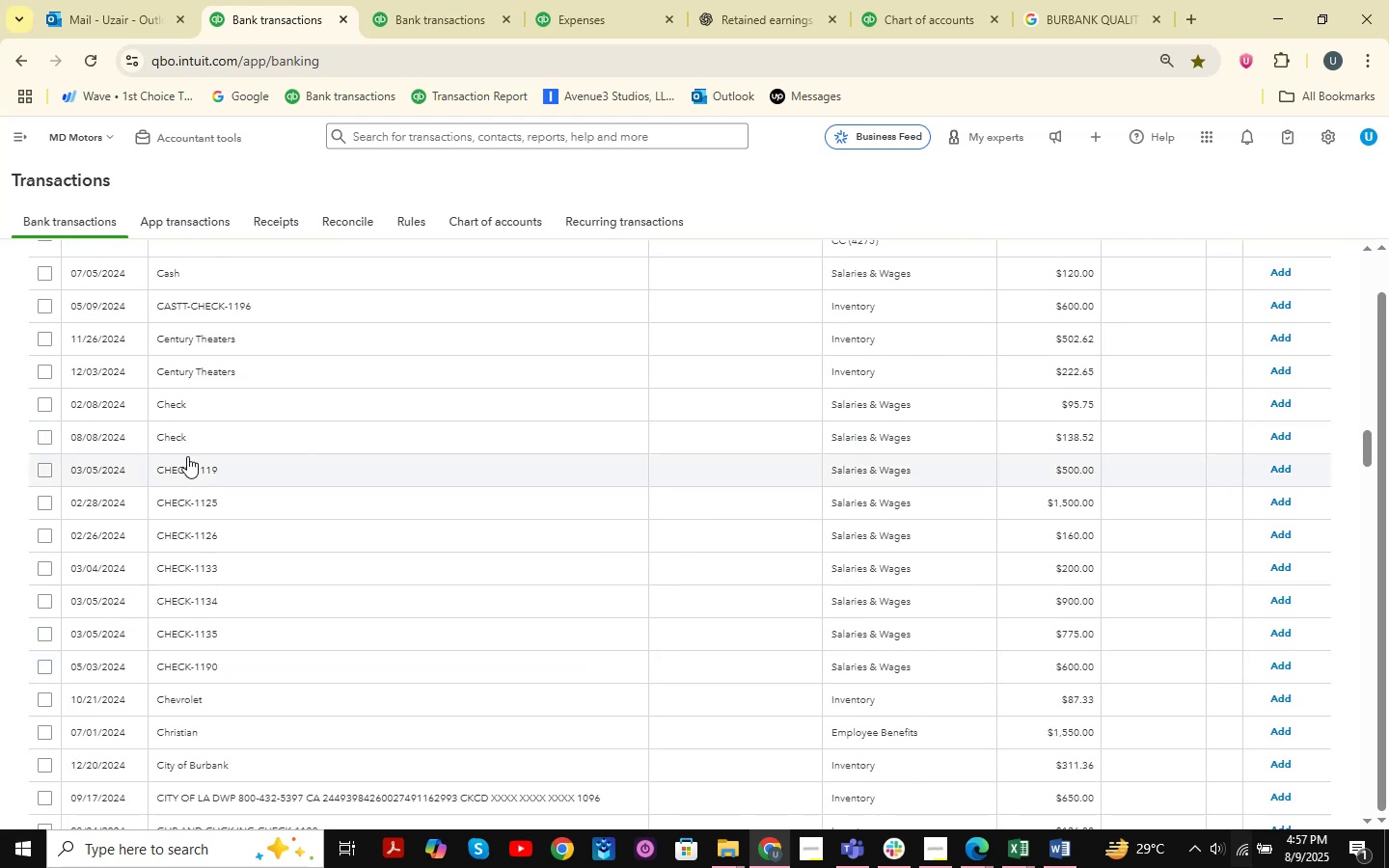 
left_click([40, 468])
 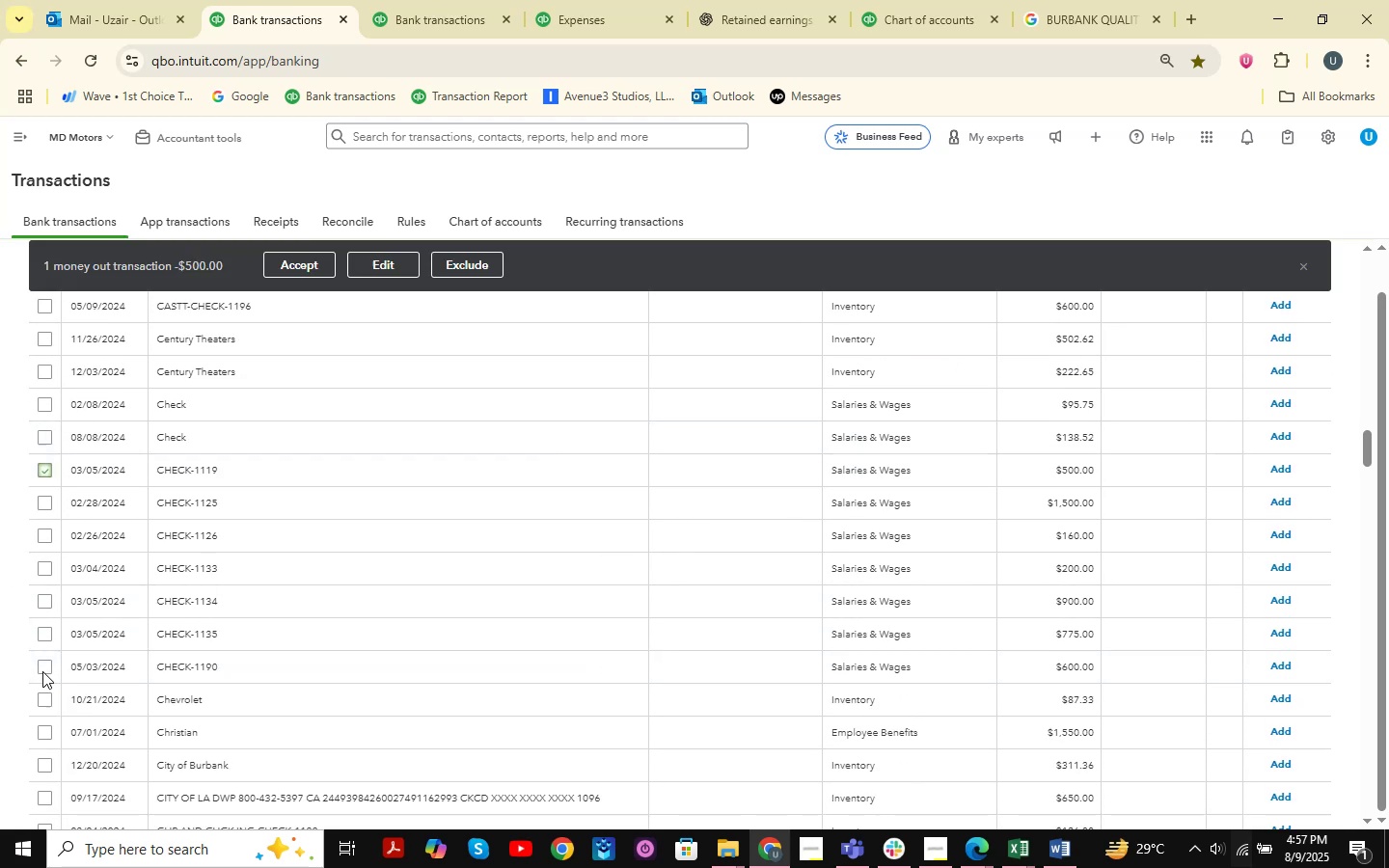 
hold_key(key=ShiftLeft, duration=0.55)
left_click([42, 668])
 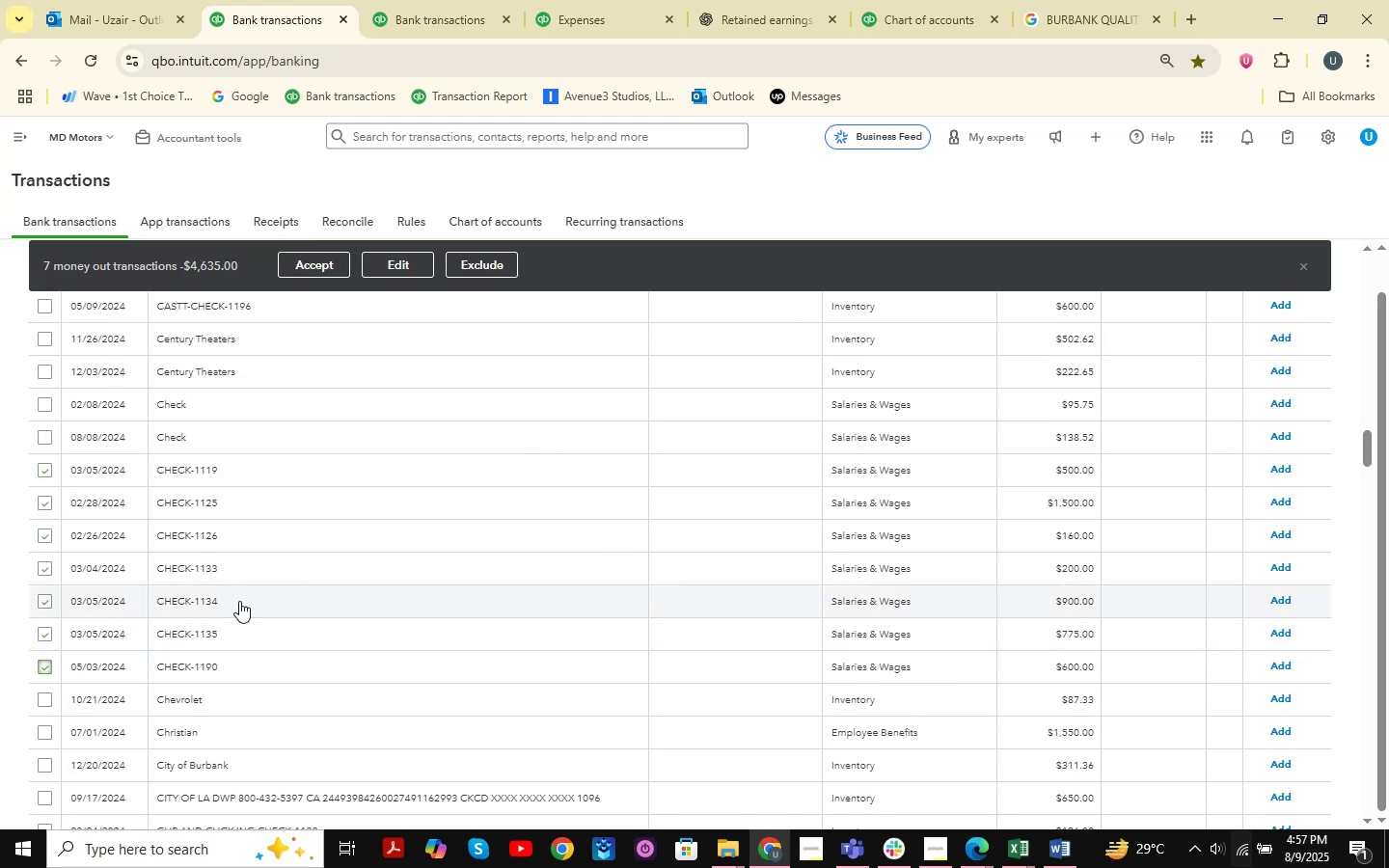 
left_click([418, 263])
 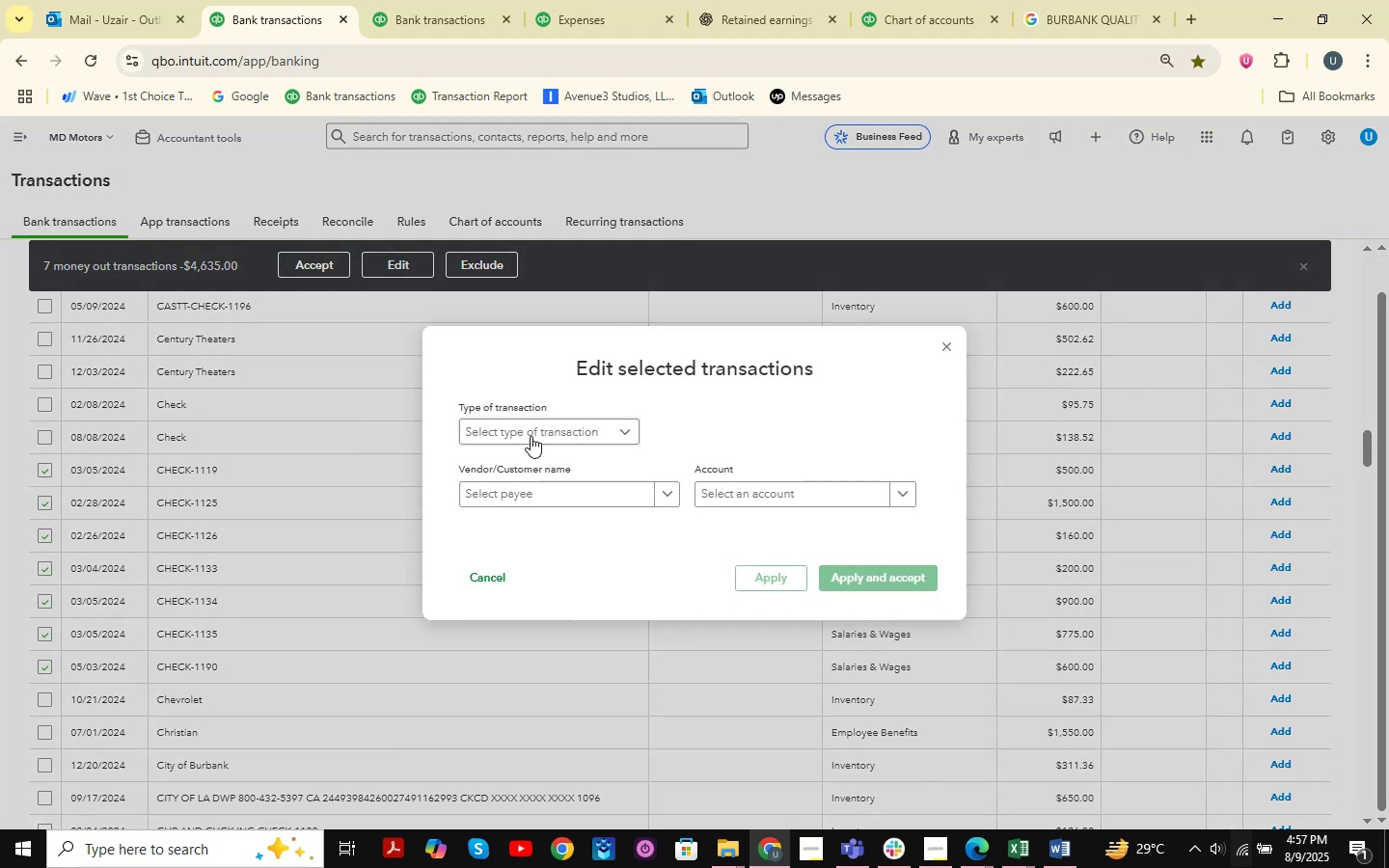 
double_click([569, 423])
 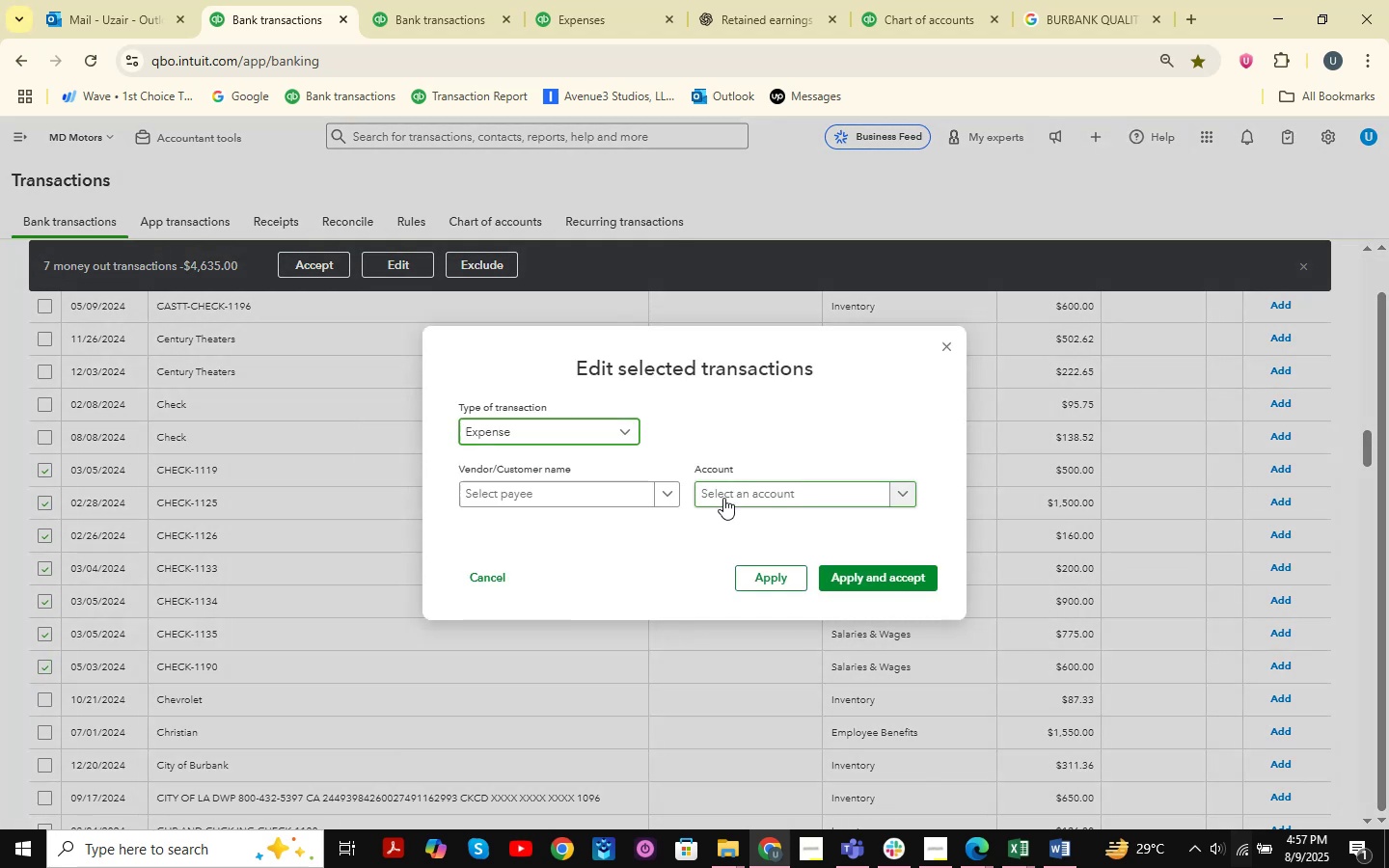 
left_click([726, 498])
 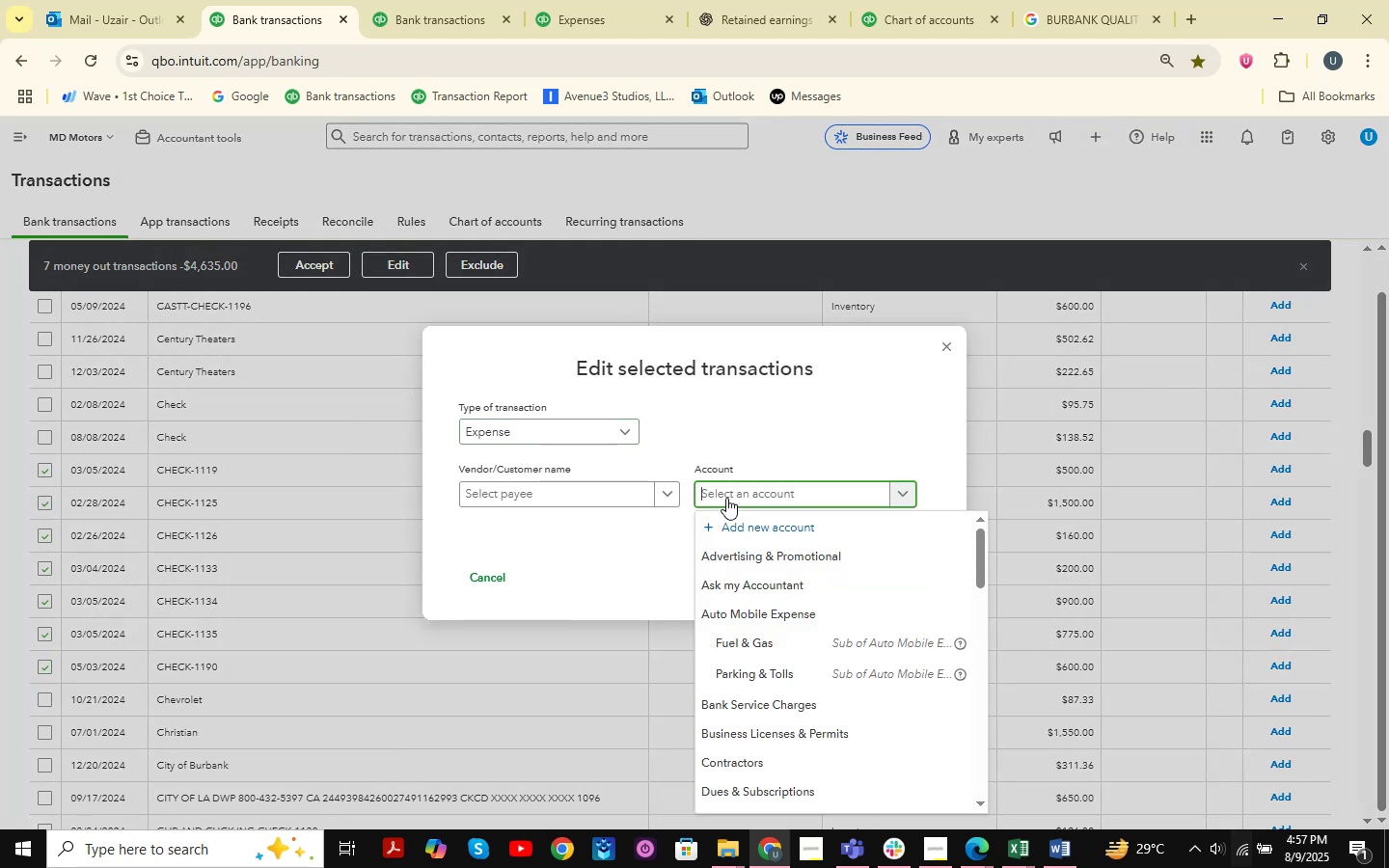 
type(transfer )
 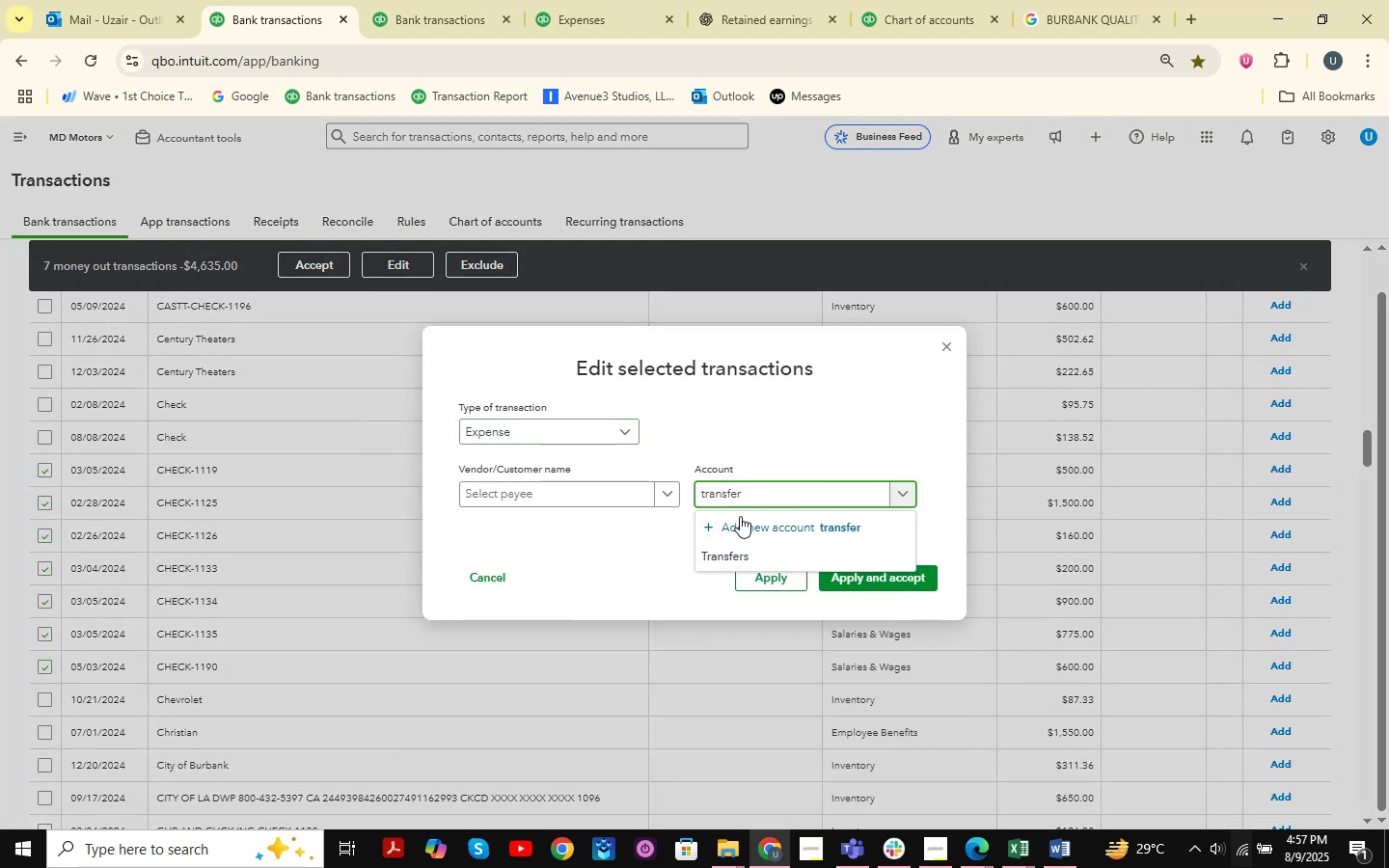 
left_click([737, 563])
 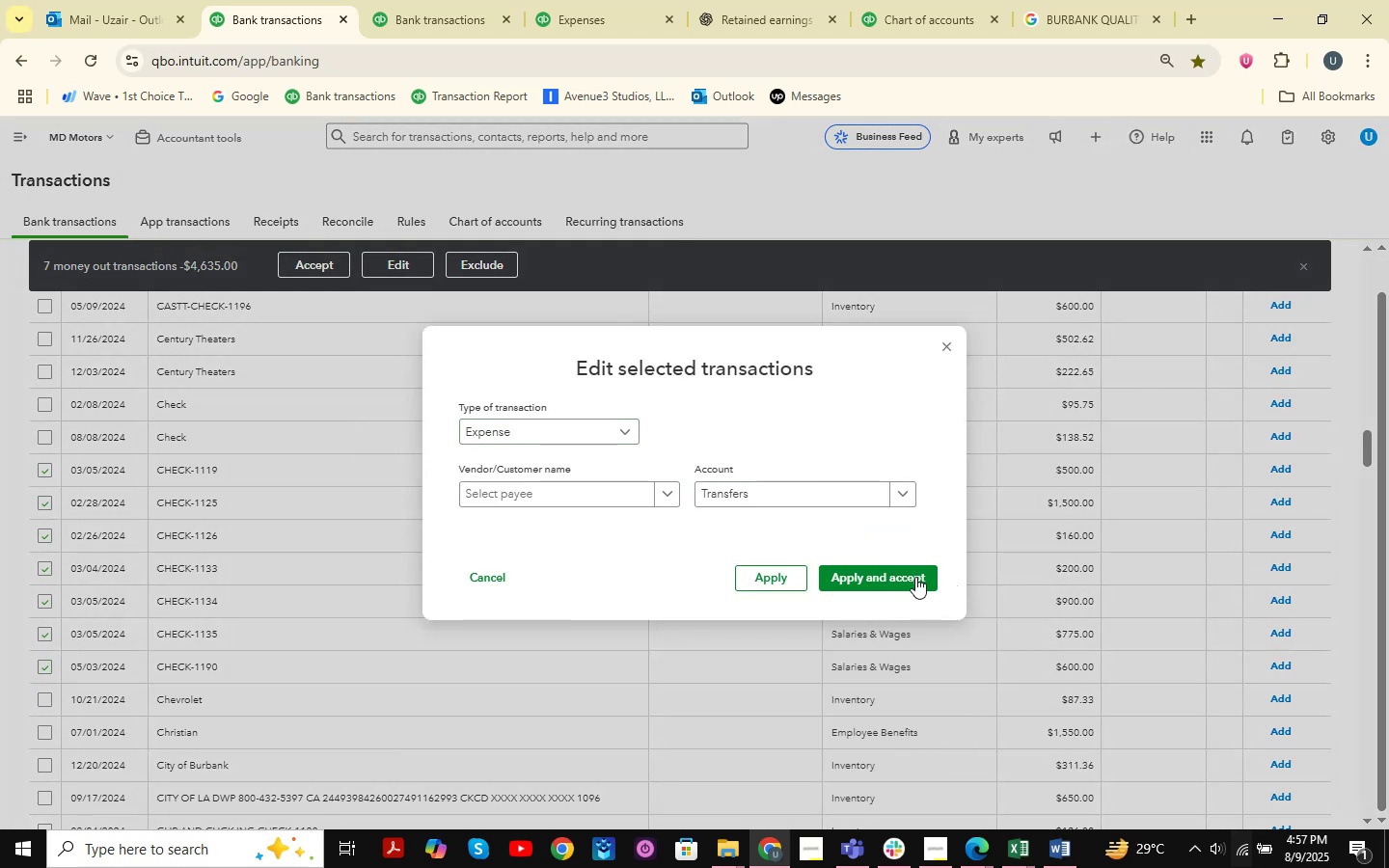 
left_click([883, 577])
 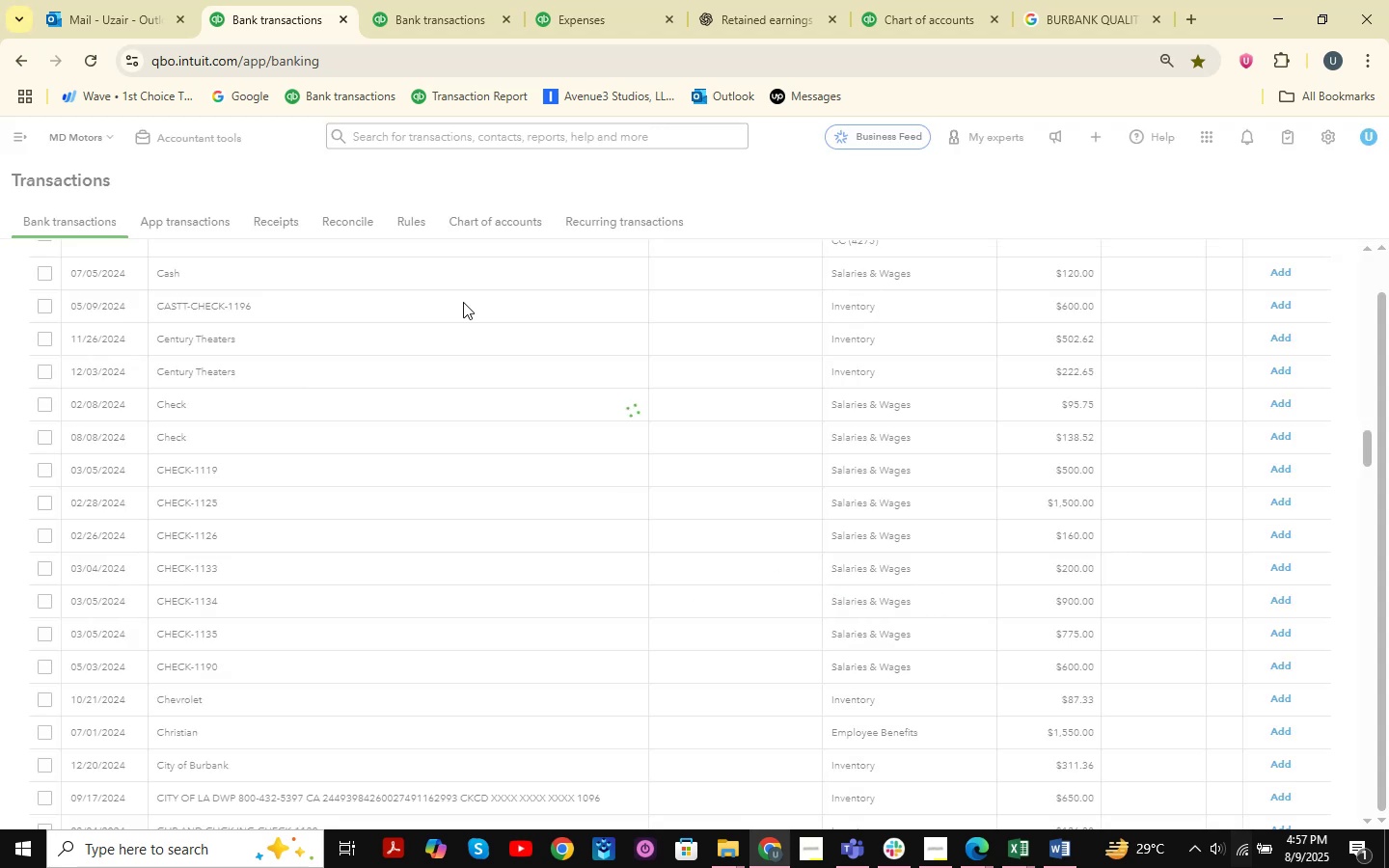 
left_click([449, 0])
 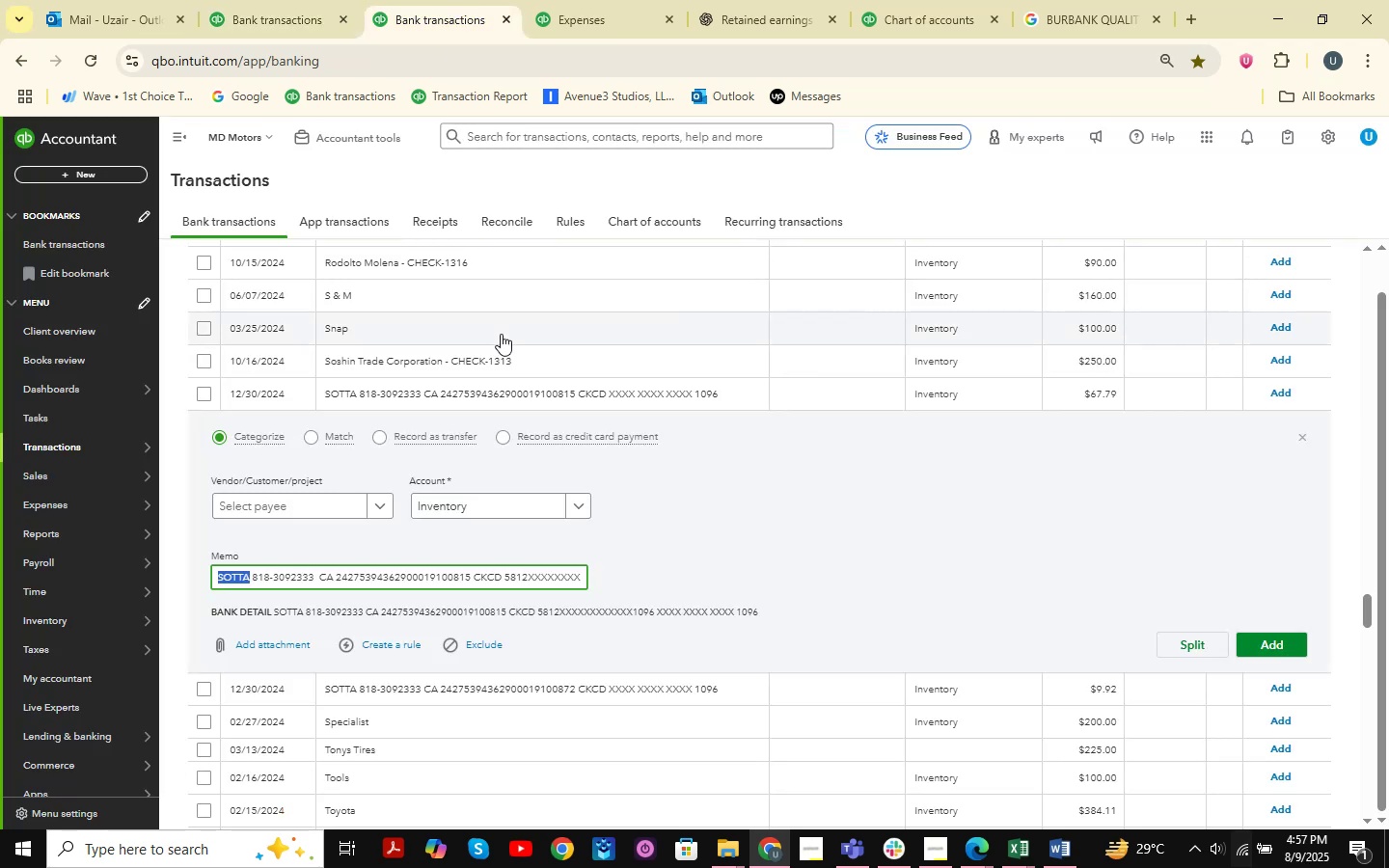 
scroll: coordinate [505, 423], scroll_direction: down, amount: 3.0
 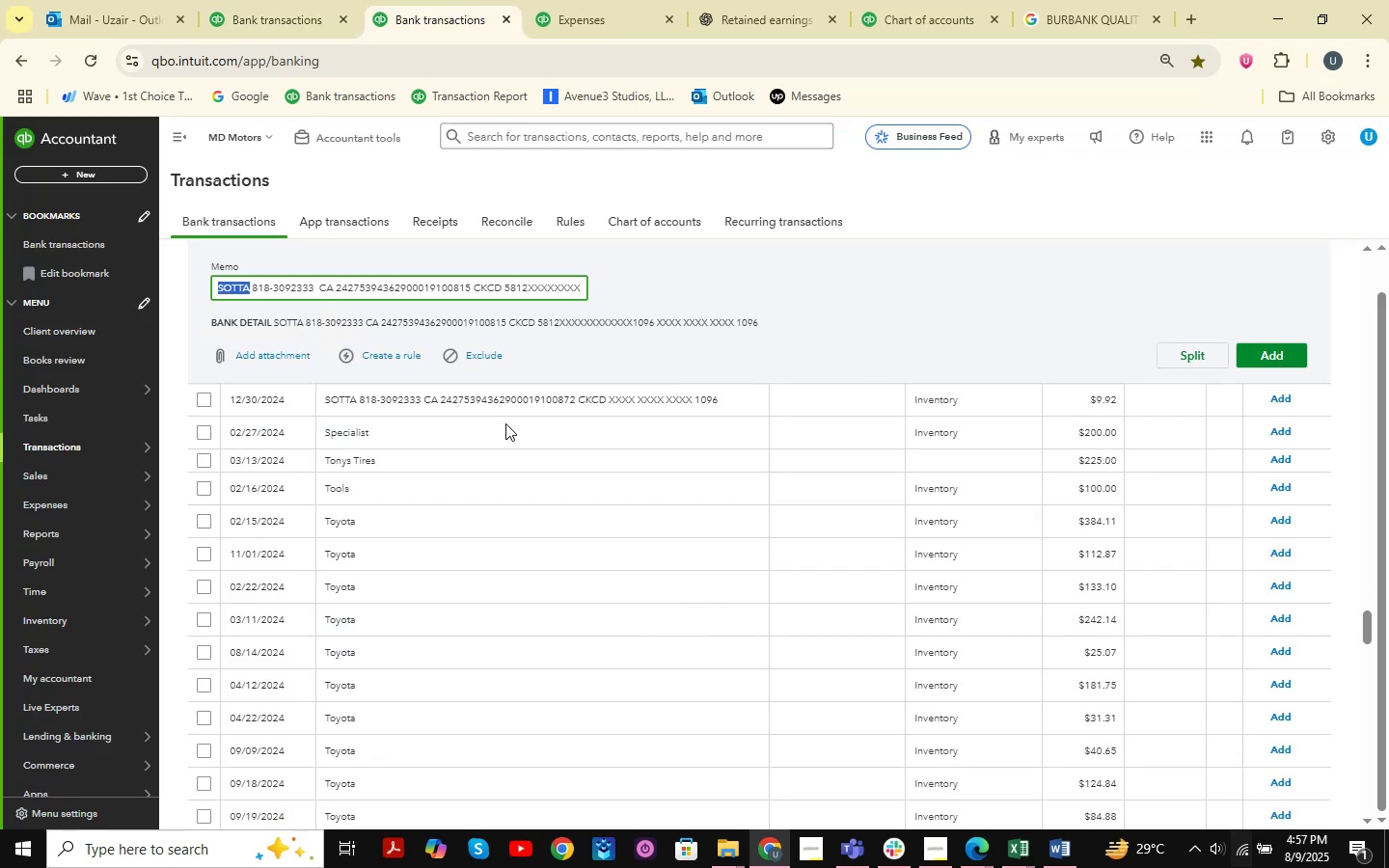 
scroll: coordinate [903, 537], scroll_direction: up, amount: 4.0
 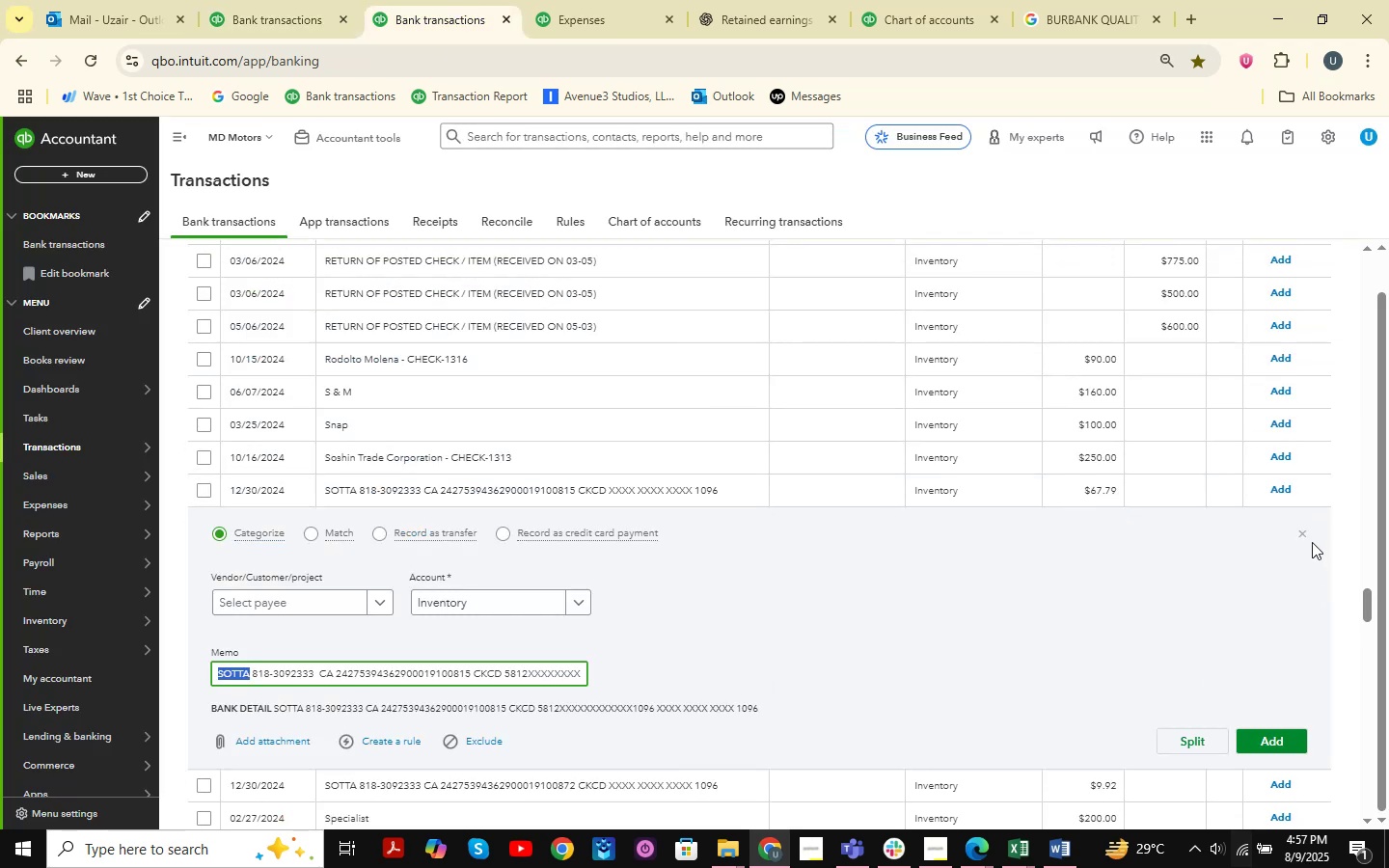 
left_click([1307, 537])
 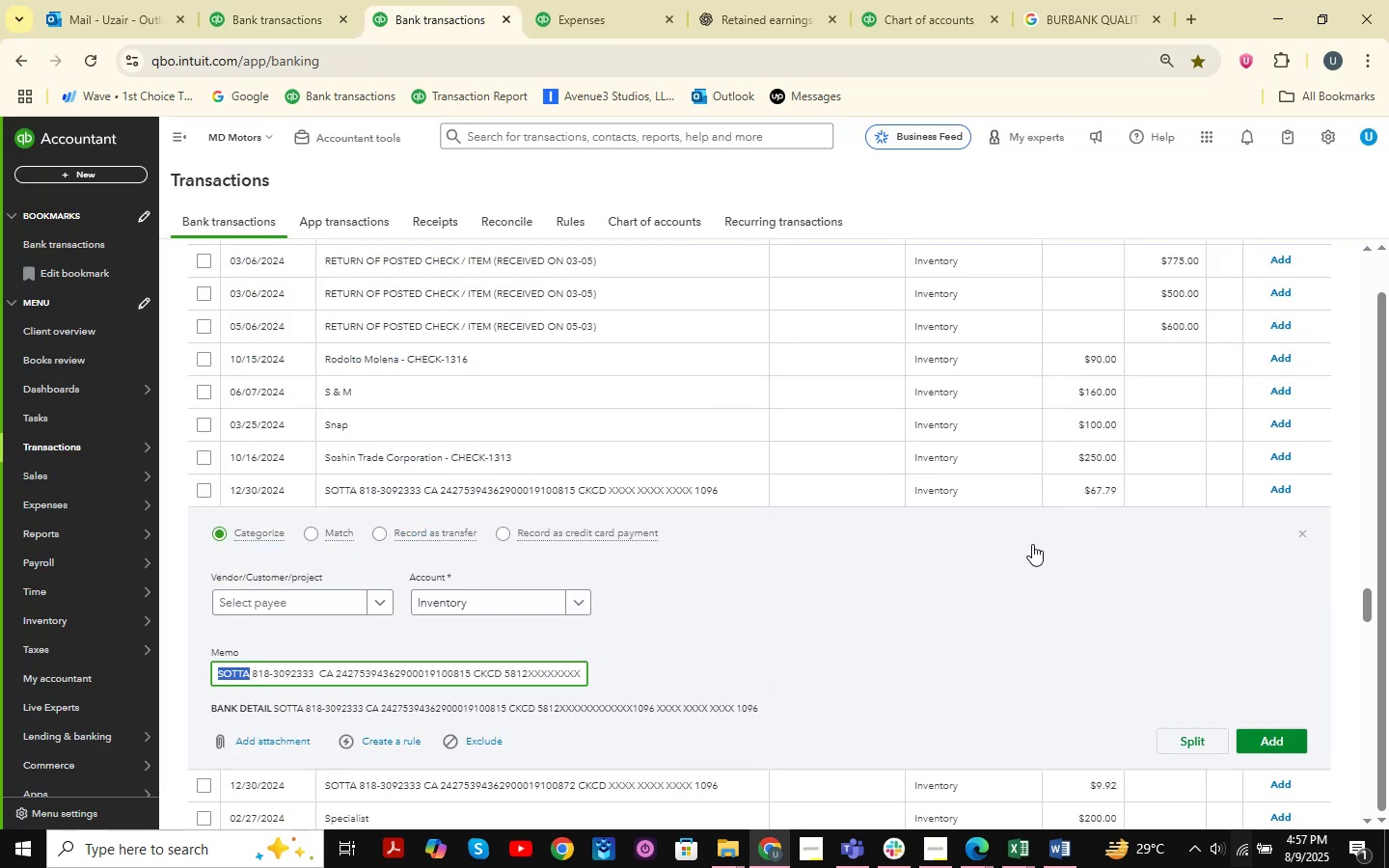 
scroll: coordinate [869, 508], scroll_direction: up, amount: 4.0
 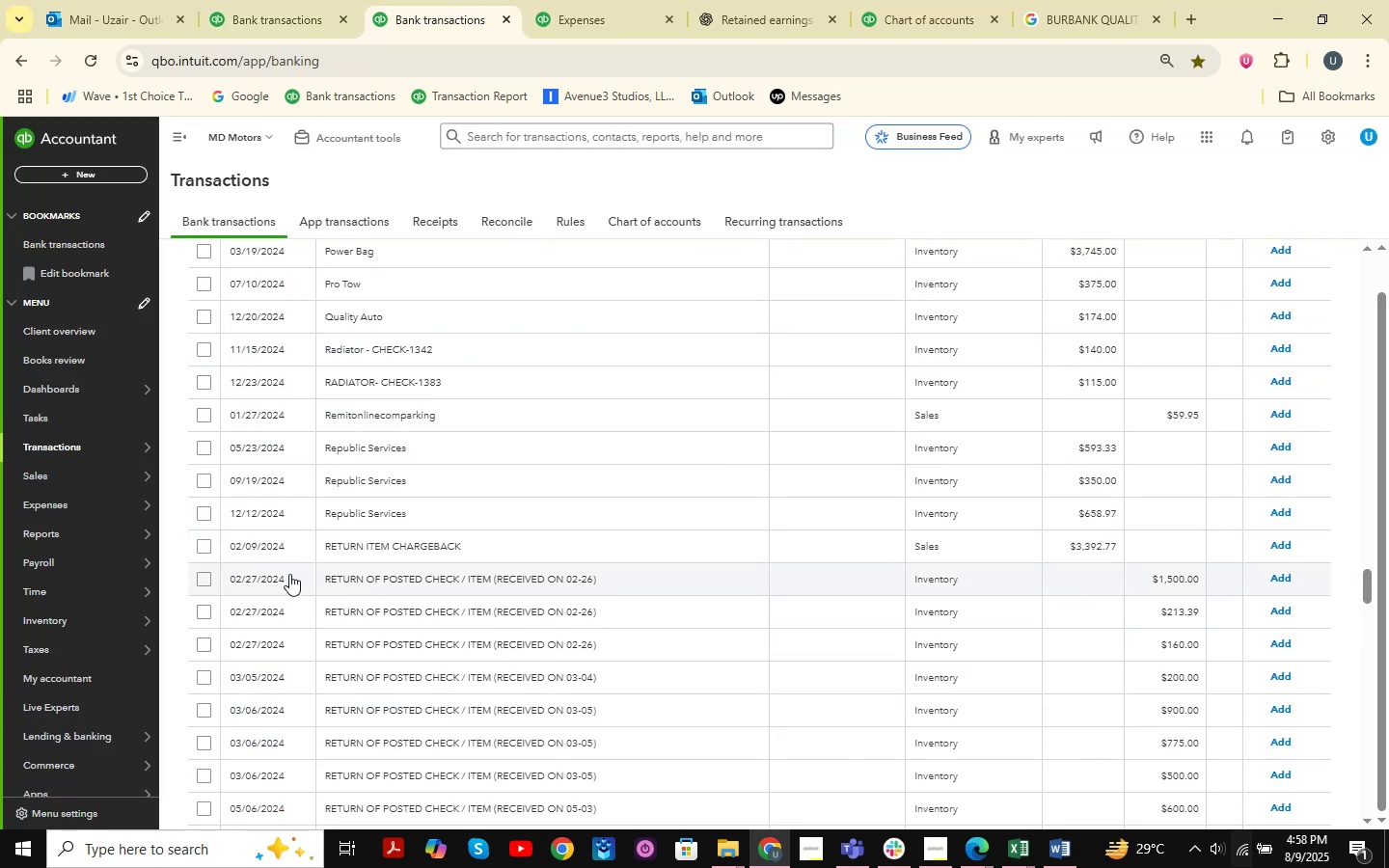 
left_click([201, 579])
 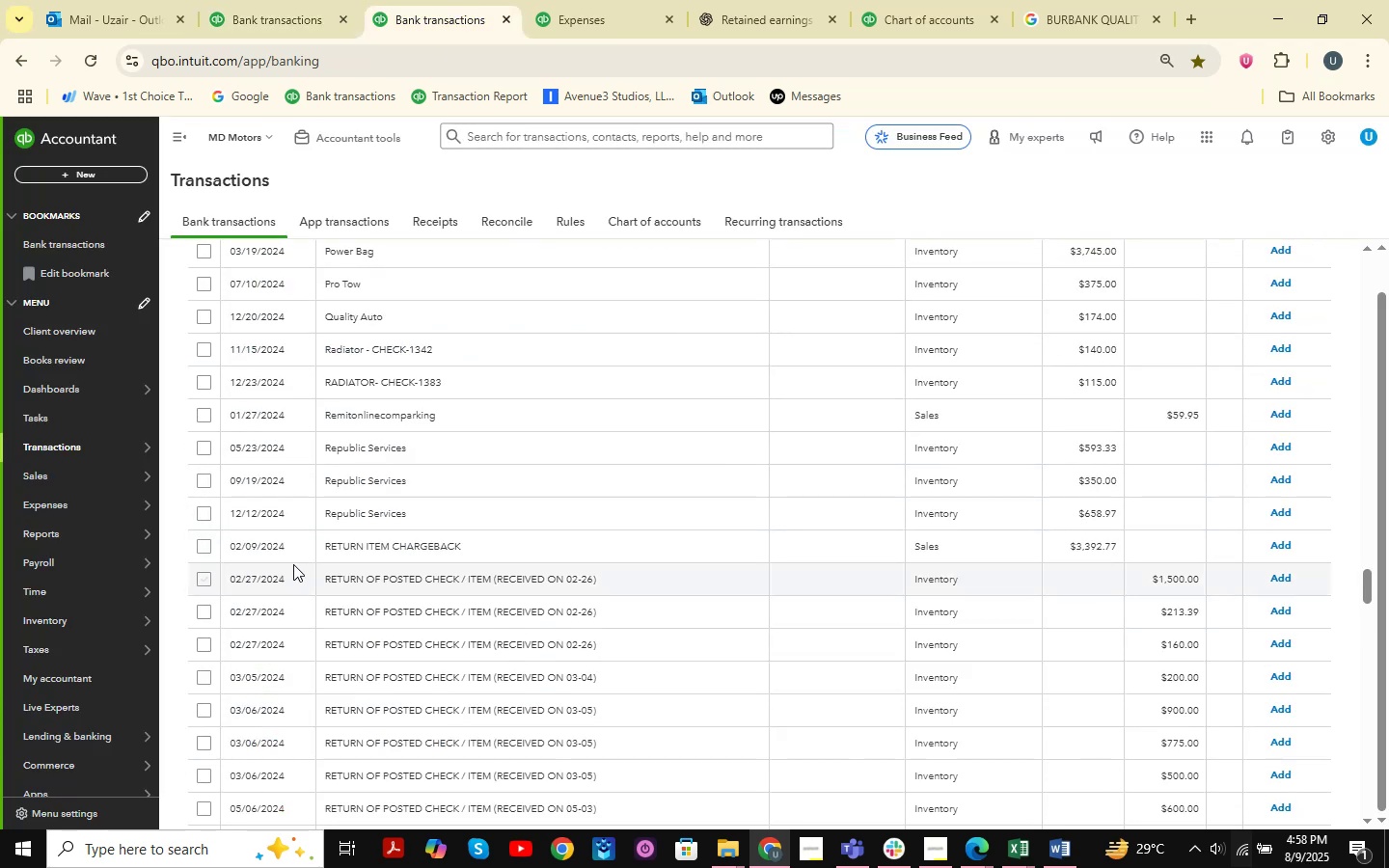 
scroll: coordinate [318, 552], scroll_direction: down, amount: 1.0
 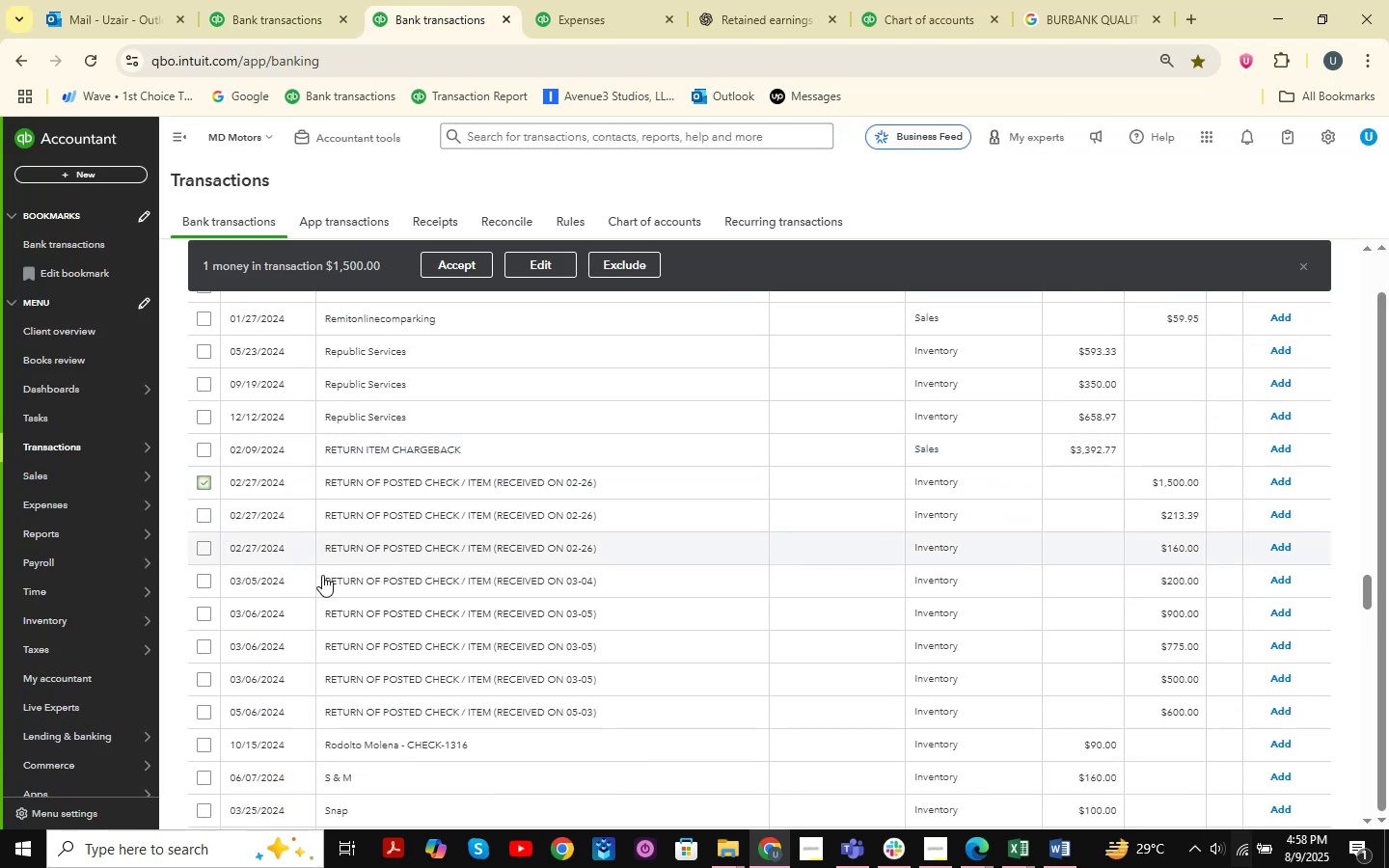 
hold_key(key=ShiftLeft, duration=1.02)
left_click([206, 710])
 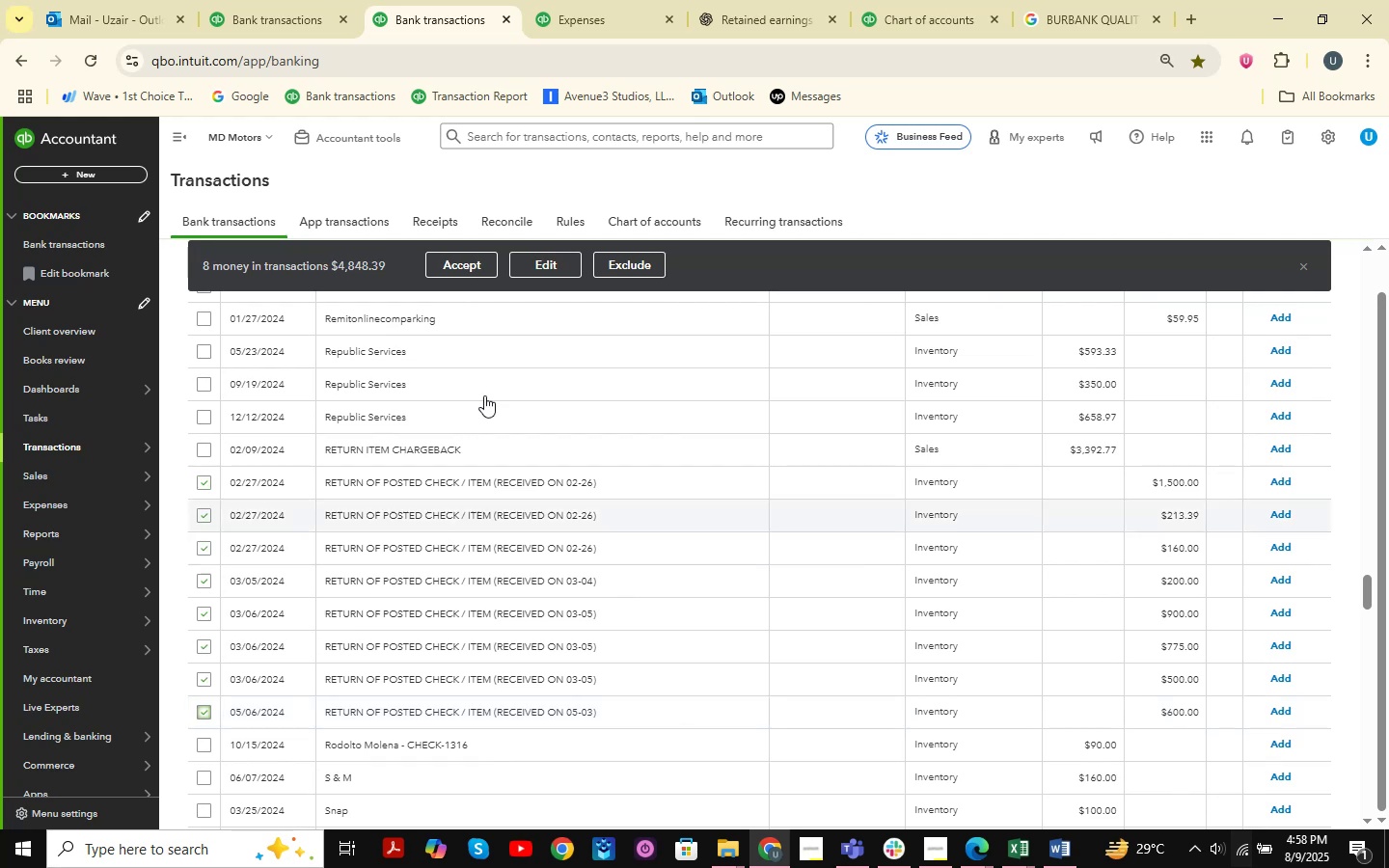 
left_click([558, 274])
 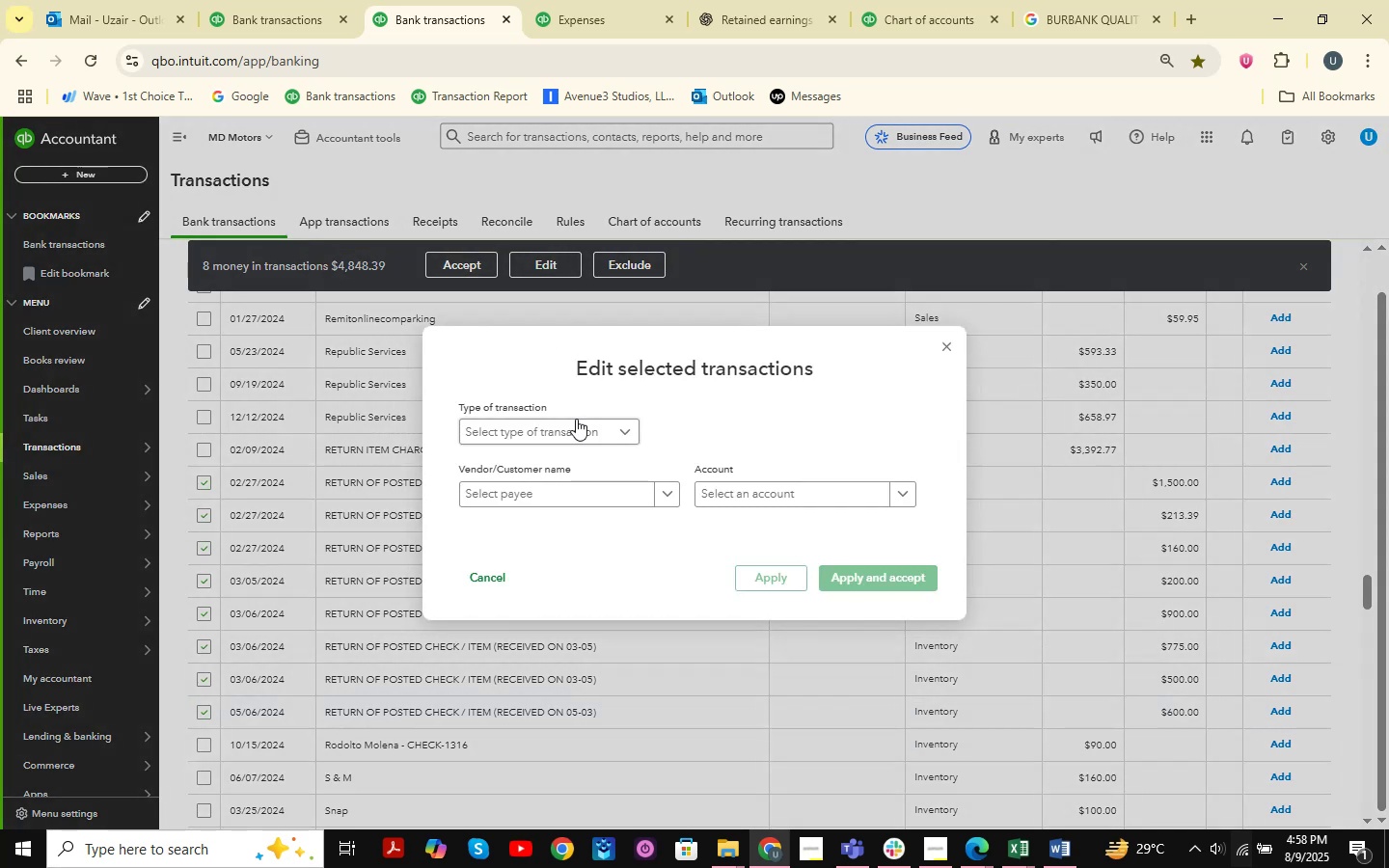 
left_click([497, 452])
 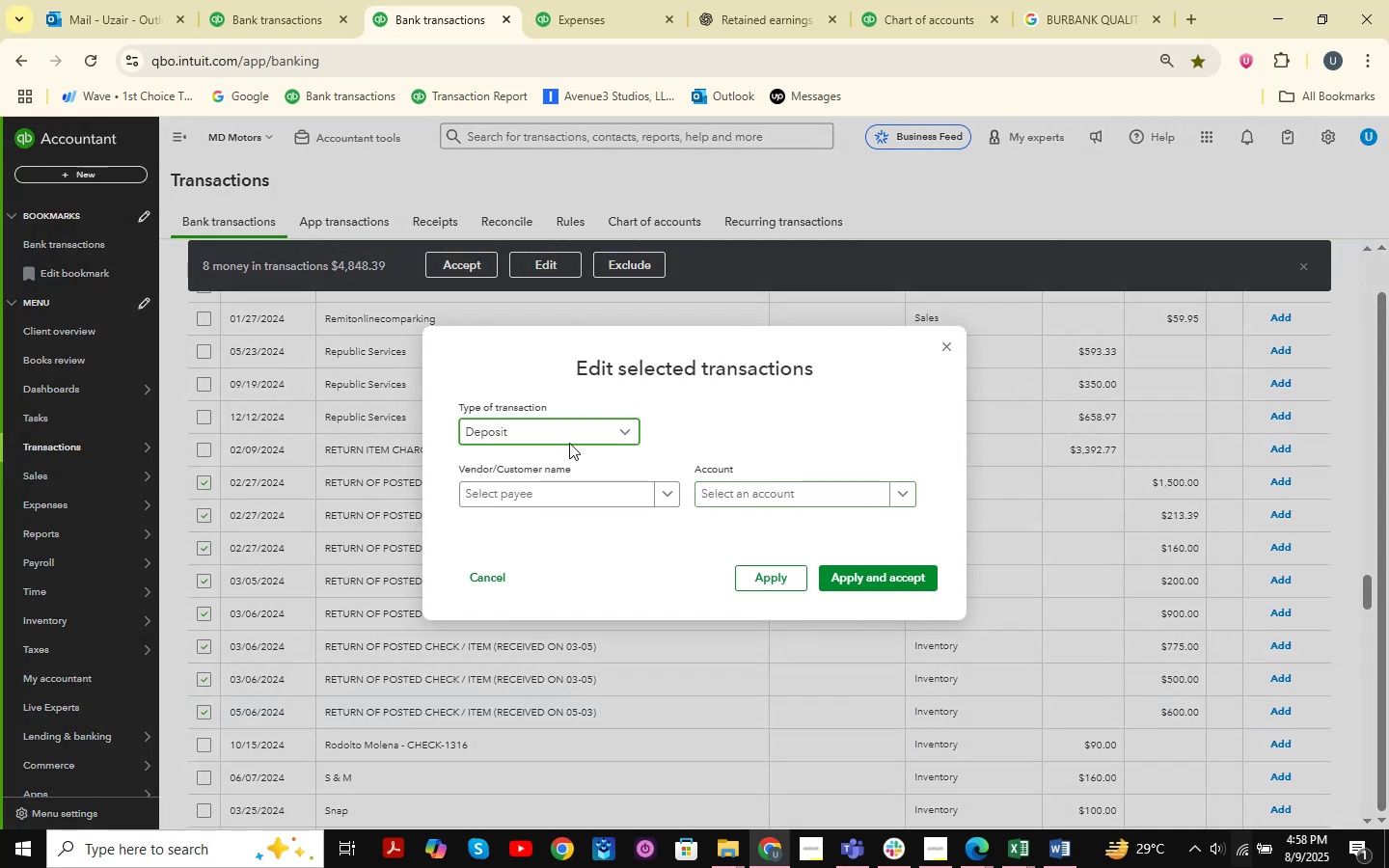 
left_click([556, 433])
 